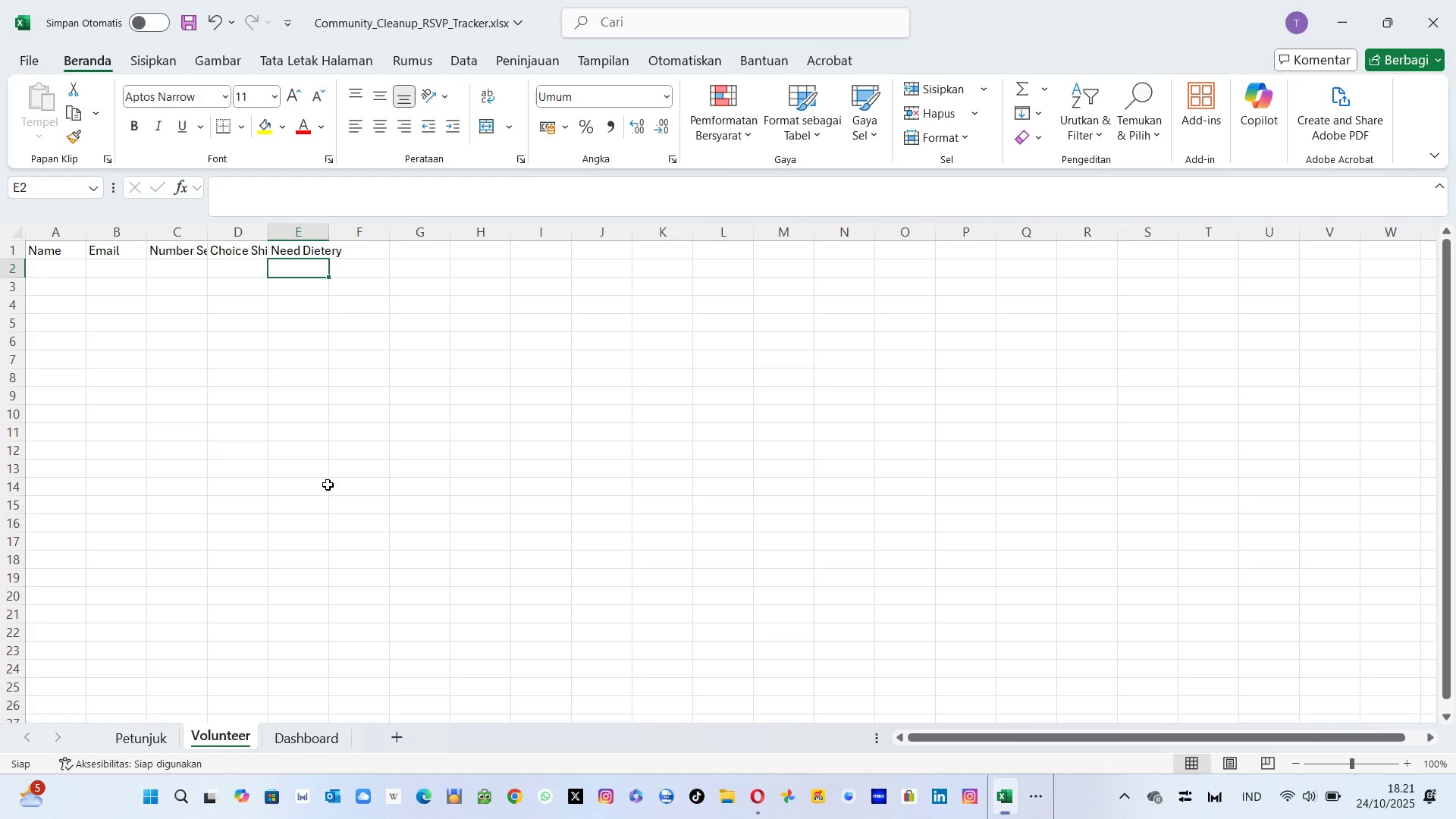 
key(Alt+AltLeft)
 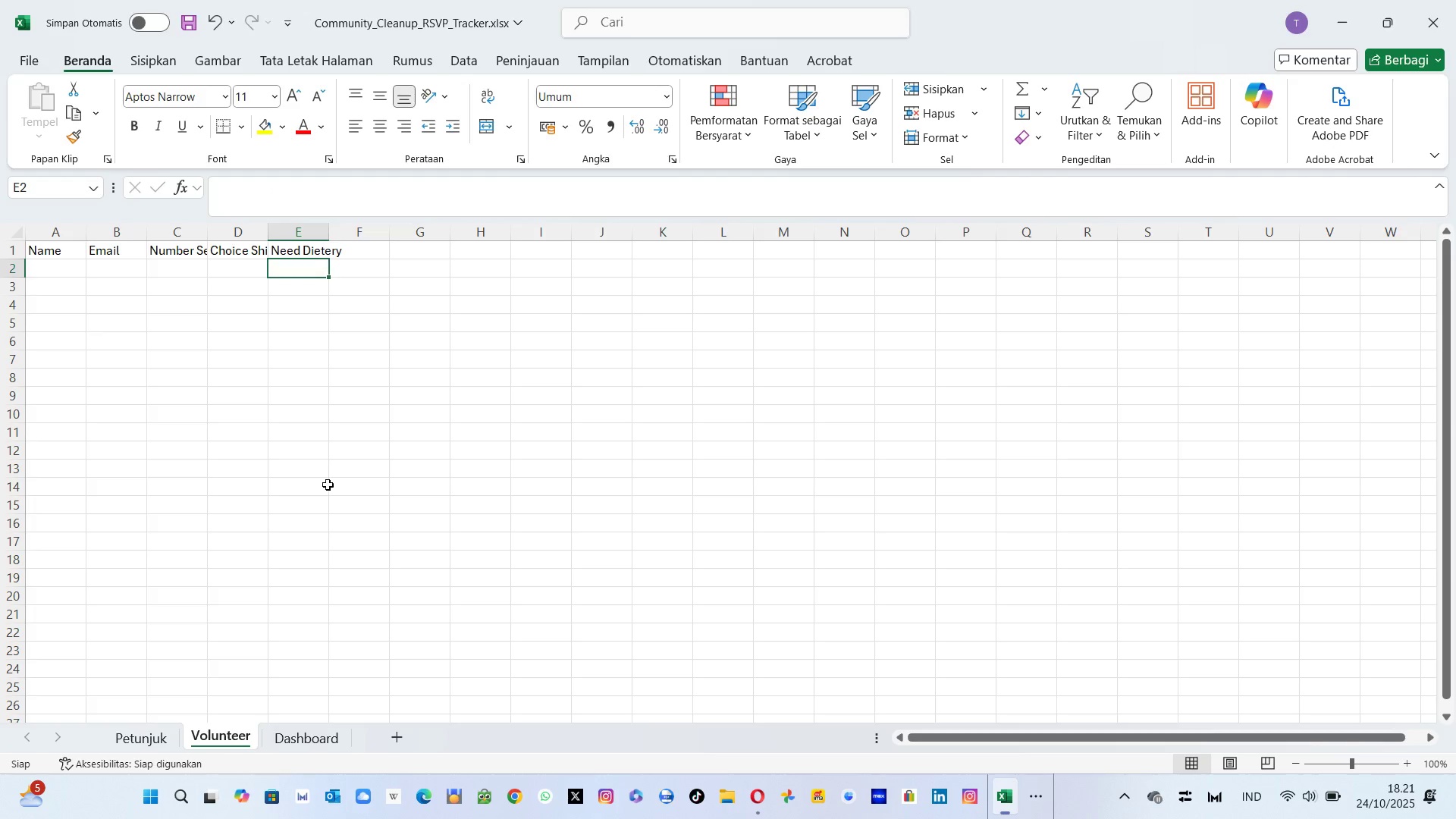 
key(Alt+Tab)
 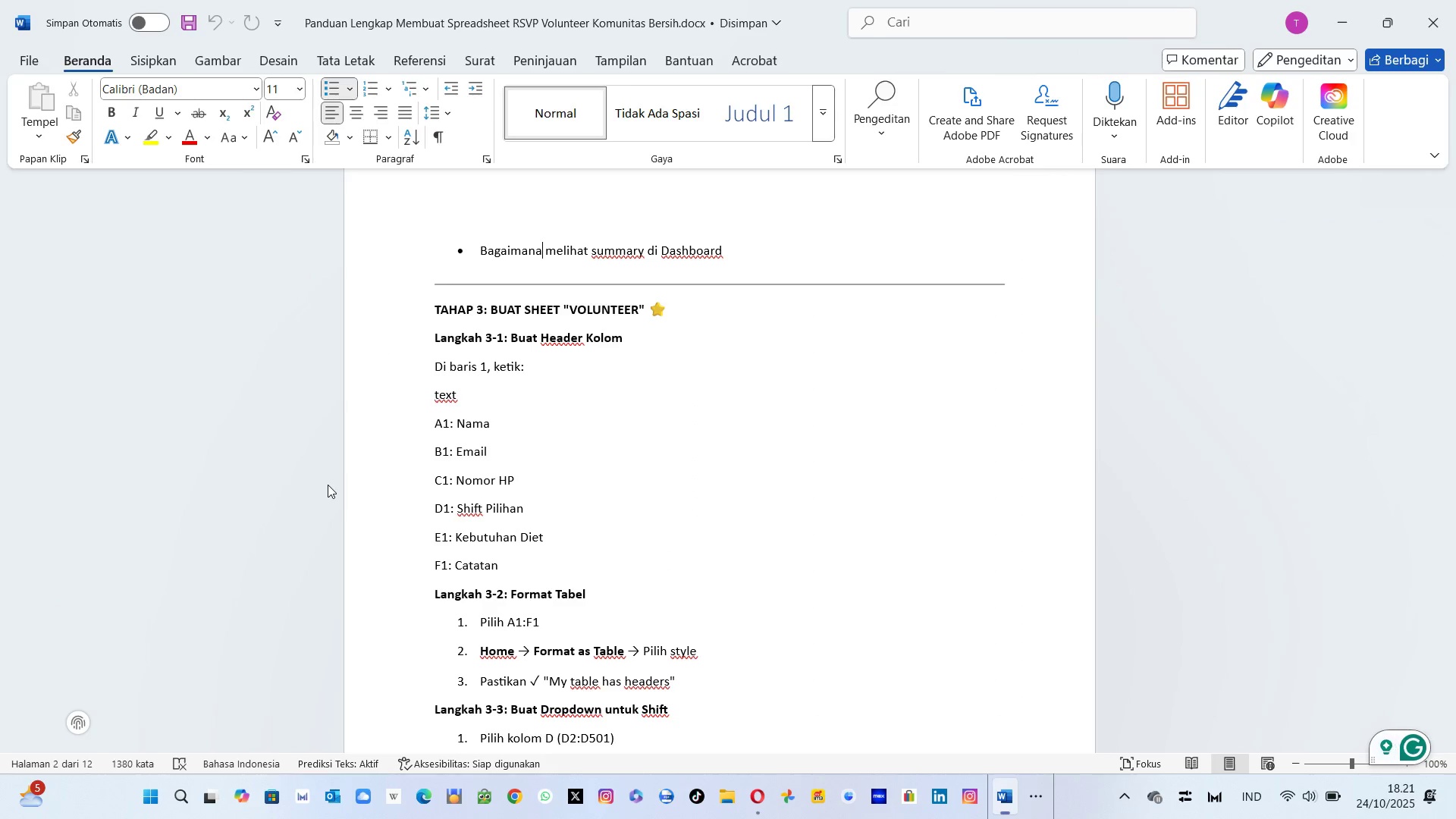 
key(Alt+AltLeft)
 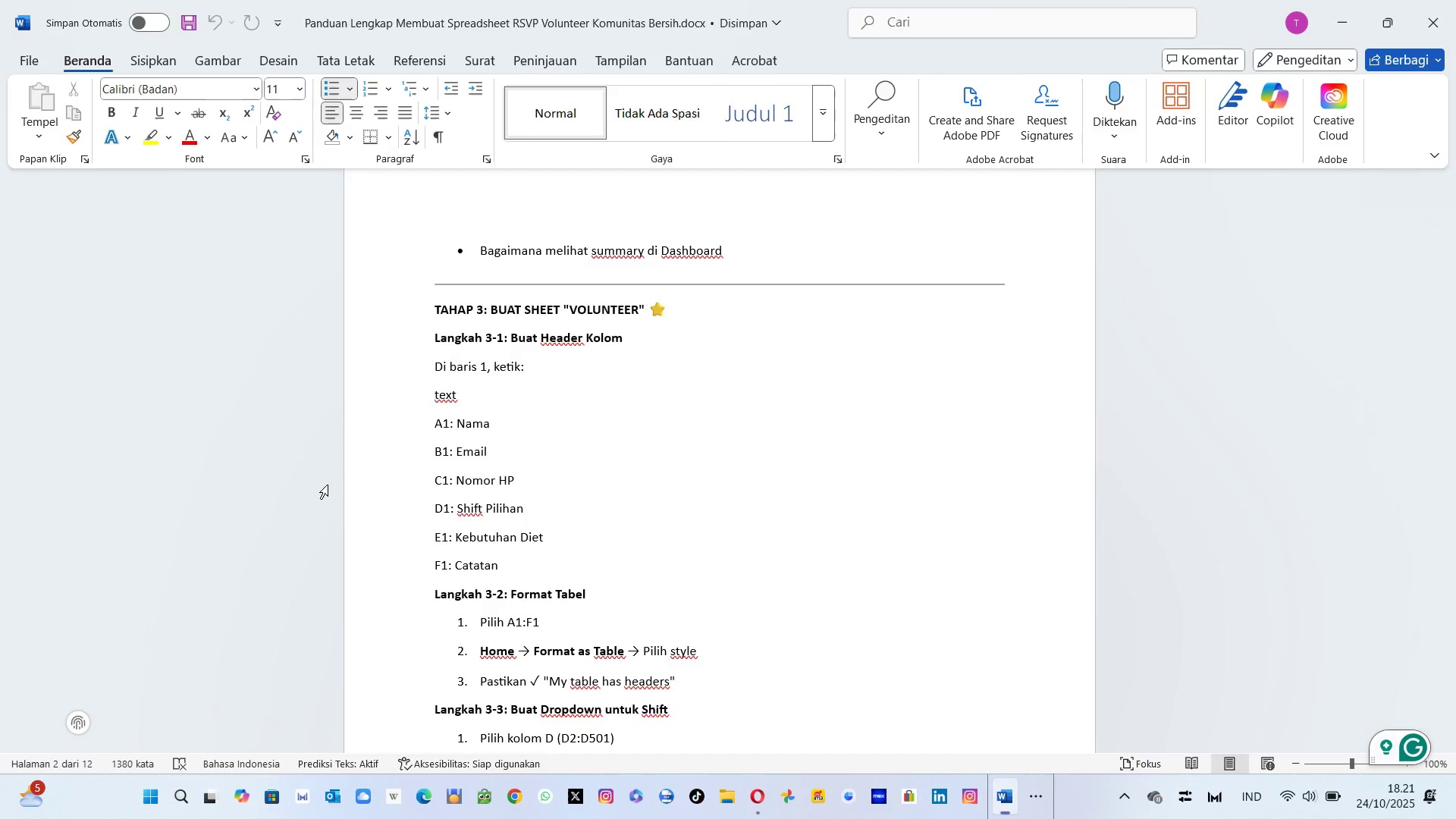 
key(Alt+Tab)
 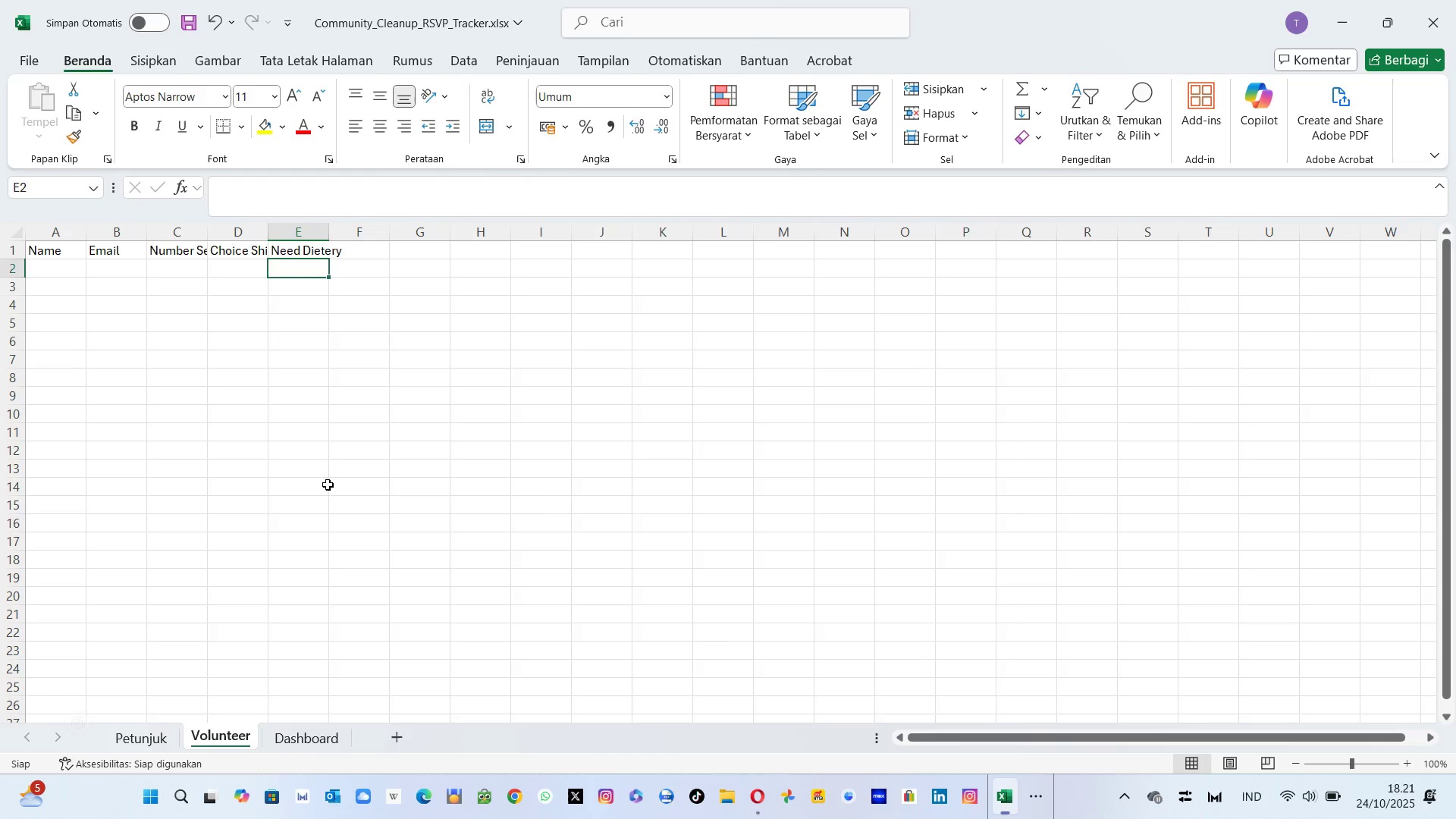 
key(ArrowUp)
 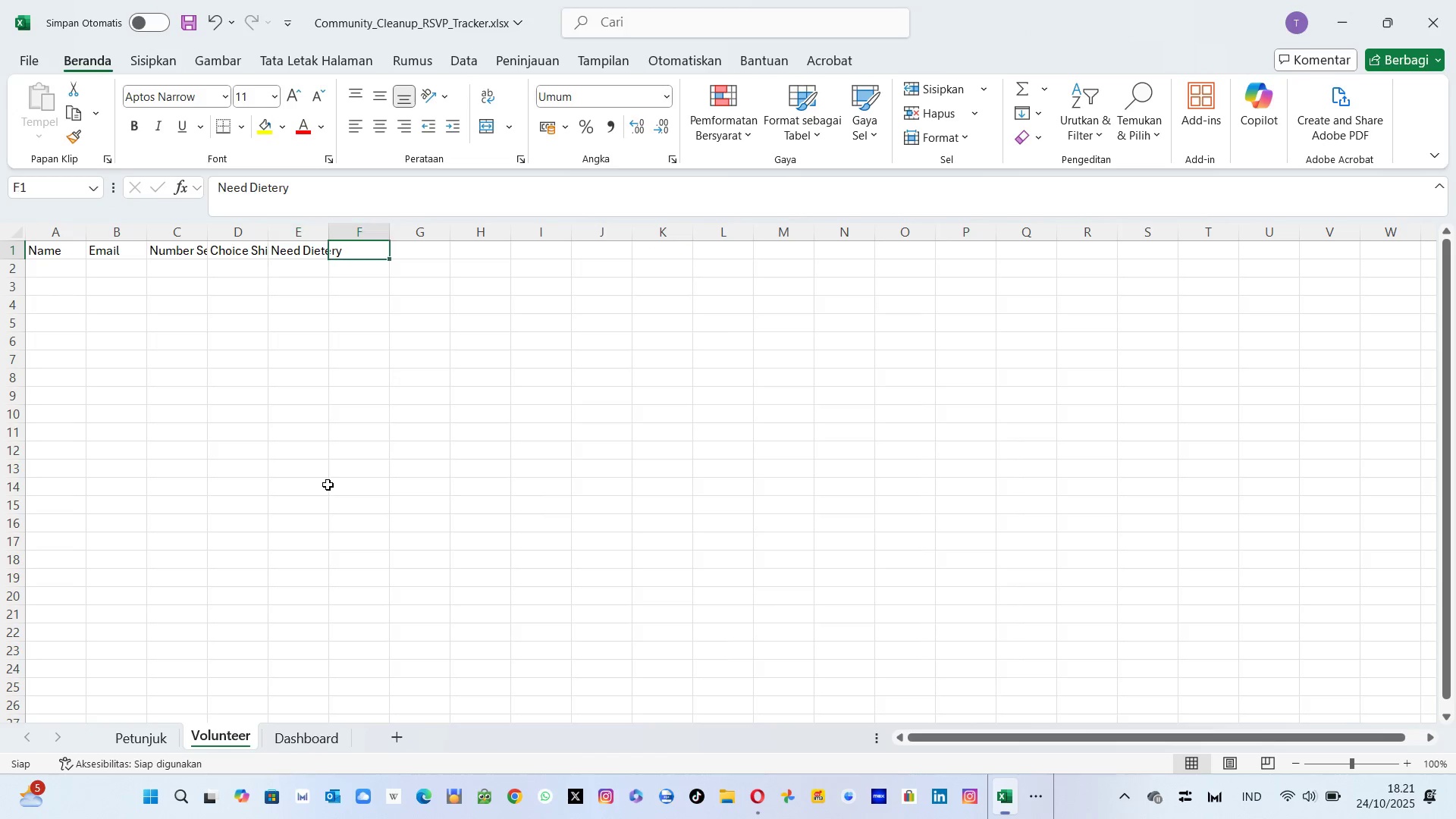 
key(ArrowRight)
 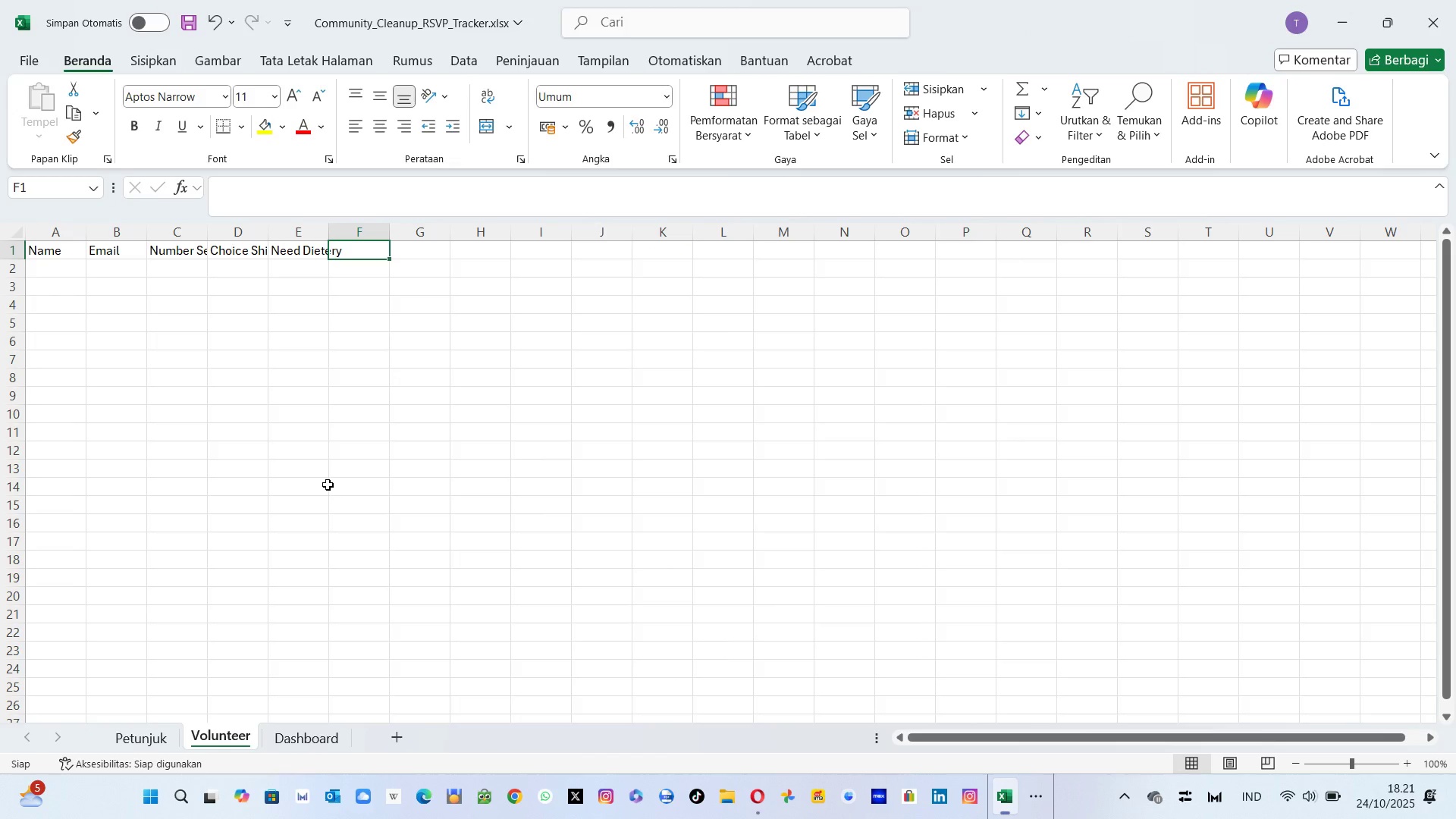 
type(Nots)
 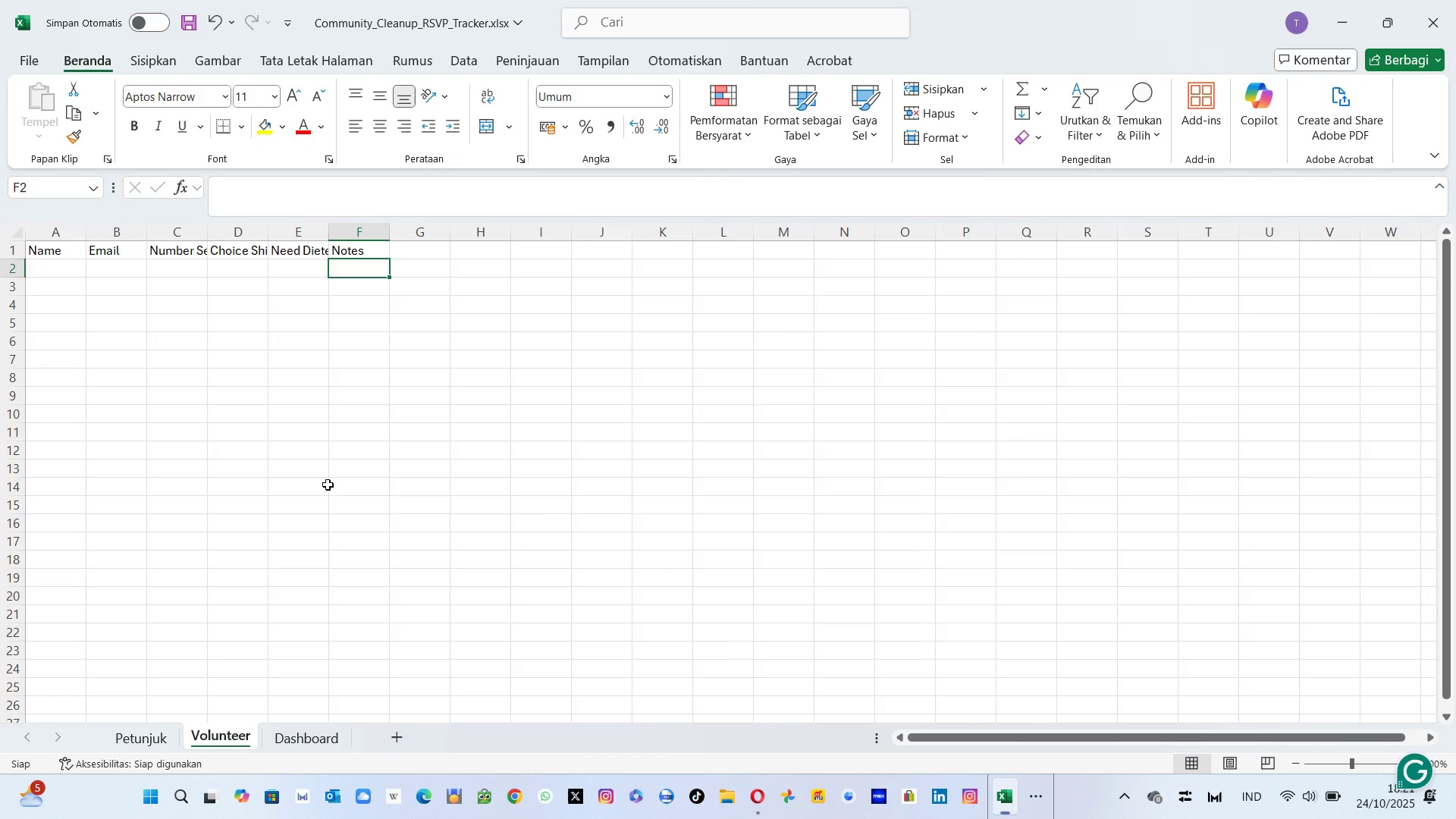 
key(Enter)
 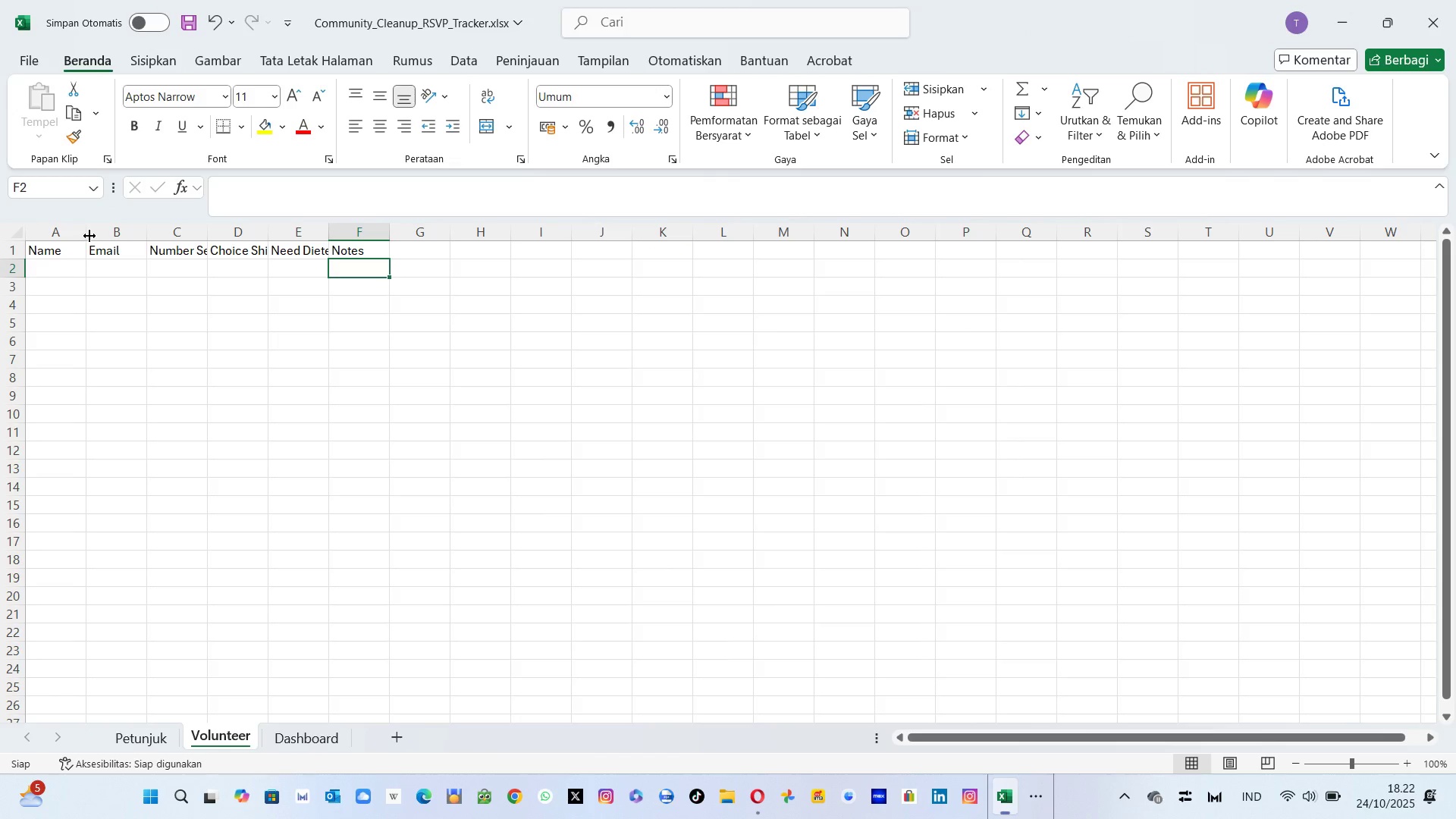 
left_click_drag(start_coordinate=[89, 236], to_coordinate=[150, 242])
 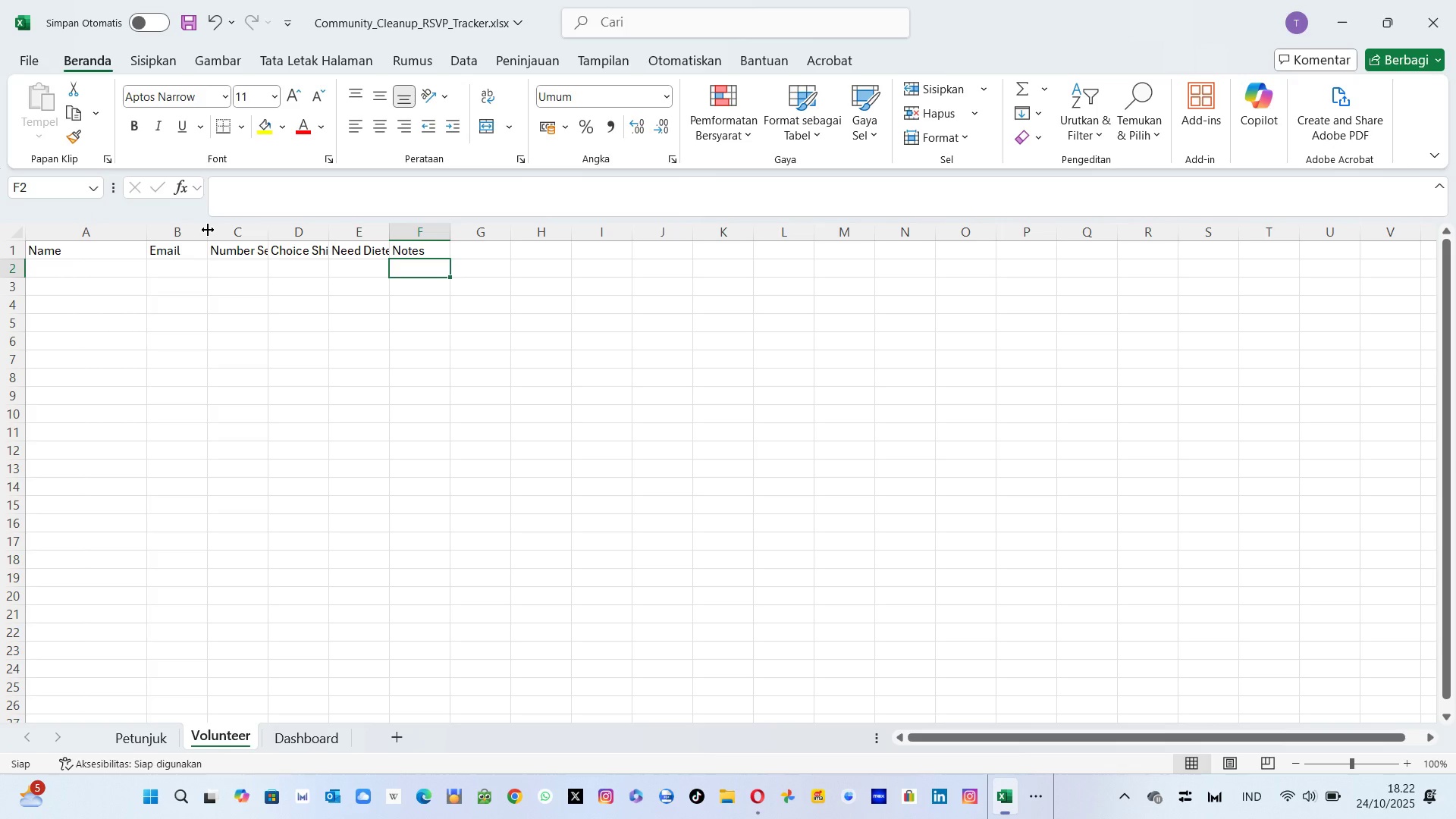 
left_click_drag(start_coordinate=[208, 230], to_coordinate=[330, 240])
 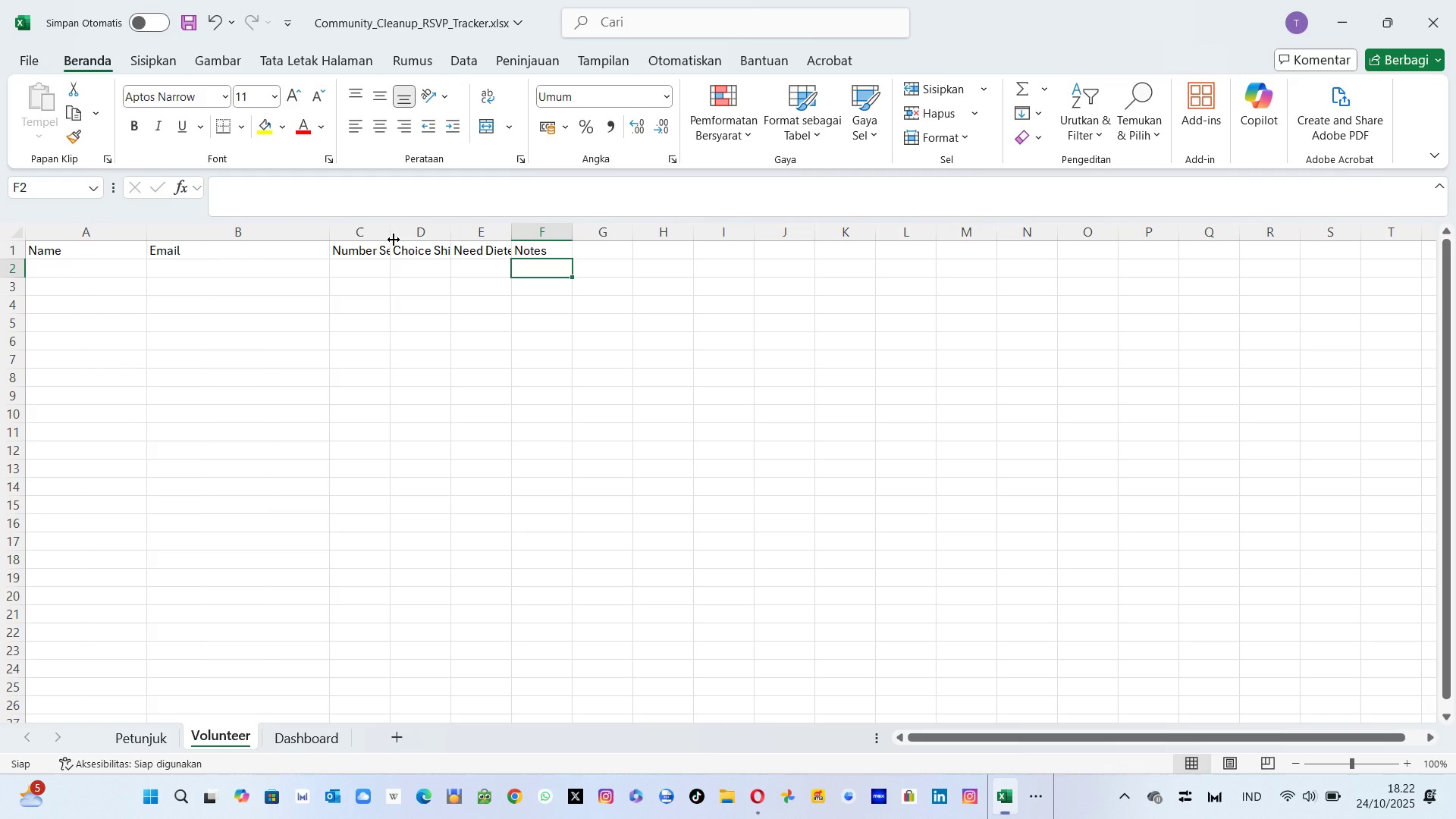 
left_click_drag(start_coordinate=[394, 240], to_coordinate=[453, 237])
 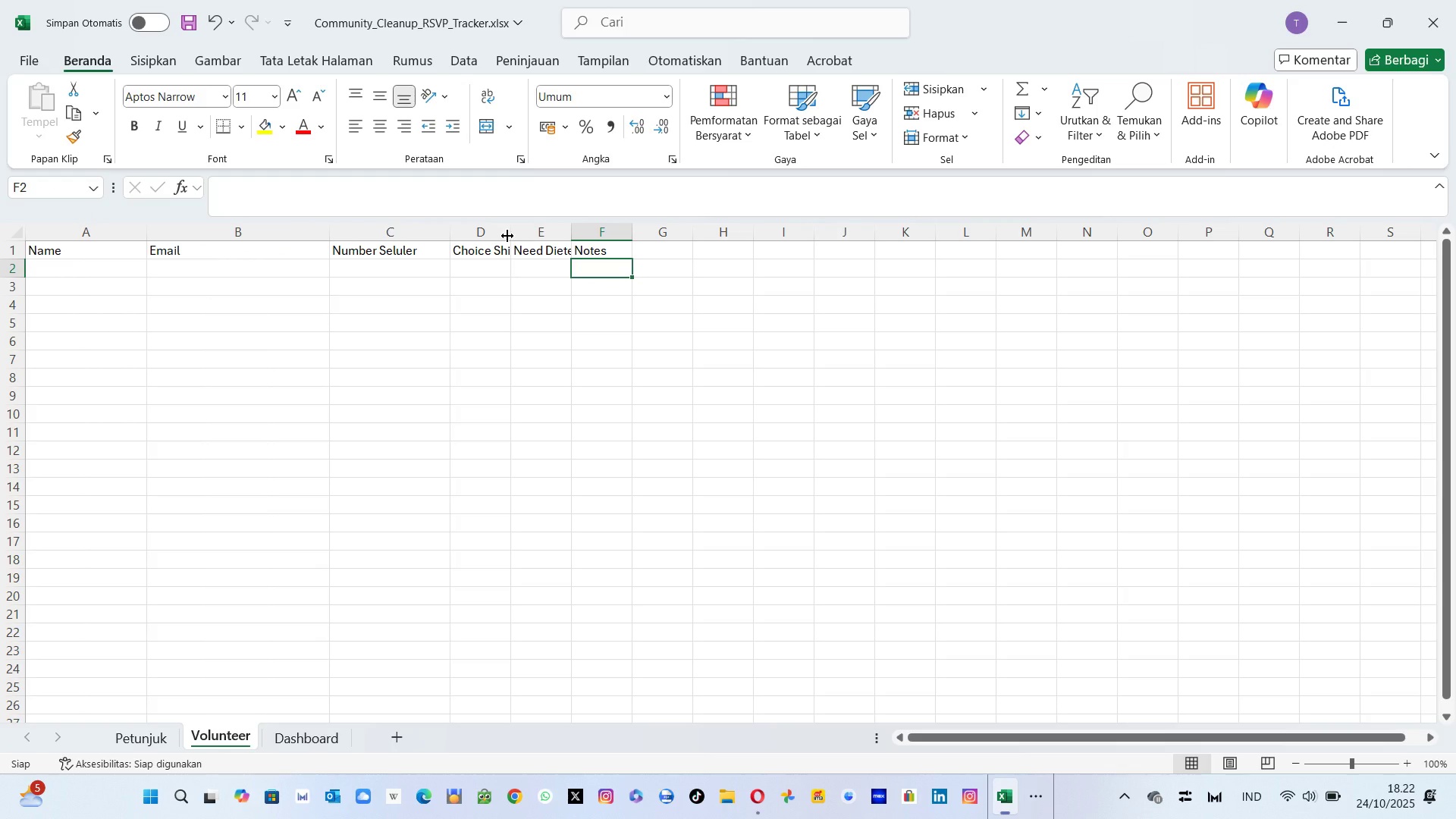 
left_click_drag(start_coordinate=[507, 236], to_coordinate=[568, 249])
 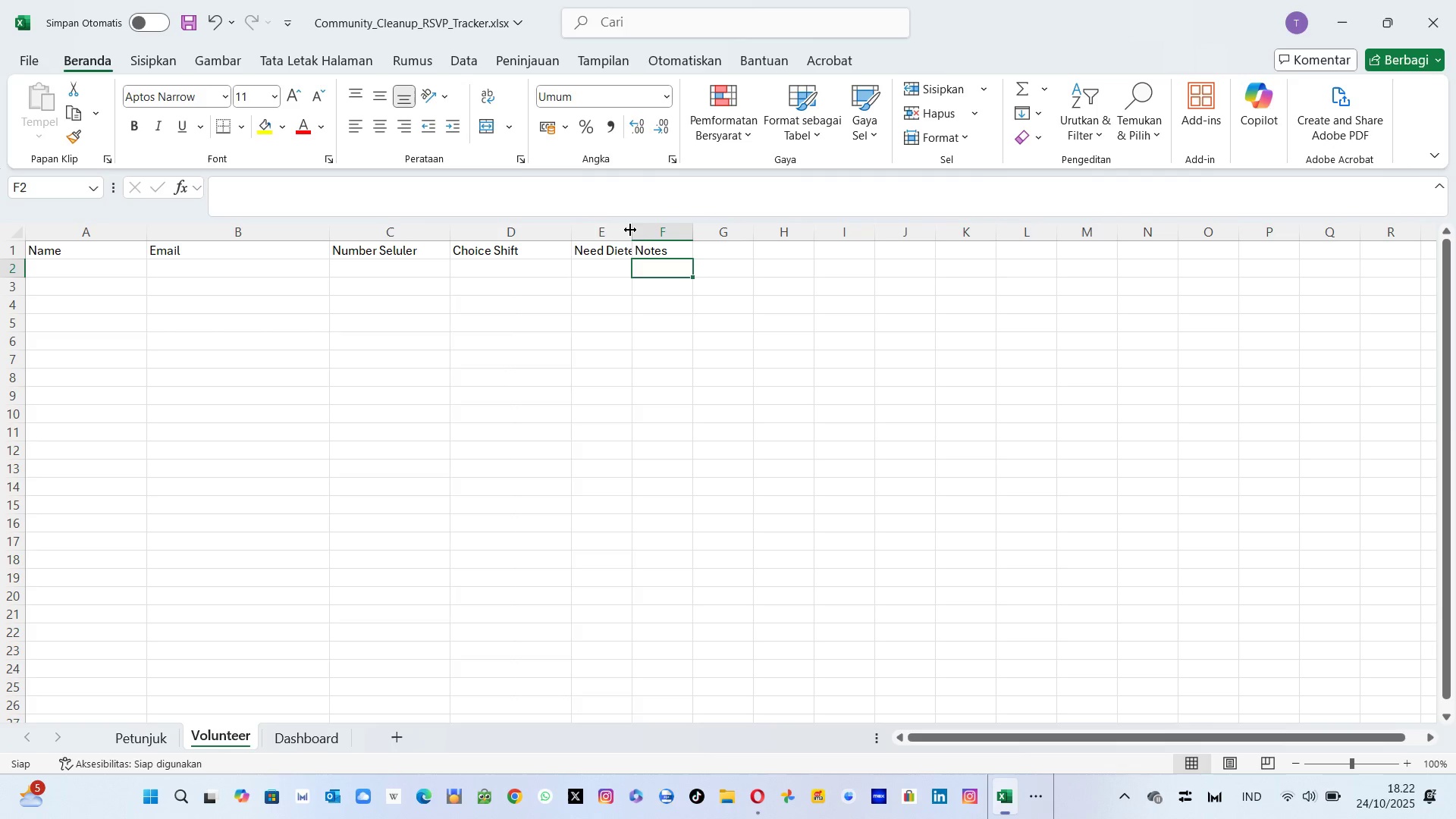 
left_click_drag(start_coordinate=[632, 229], to_coordinate=[693, 234])
 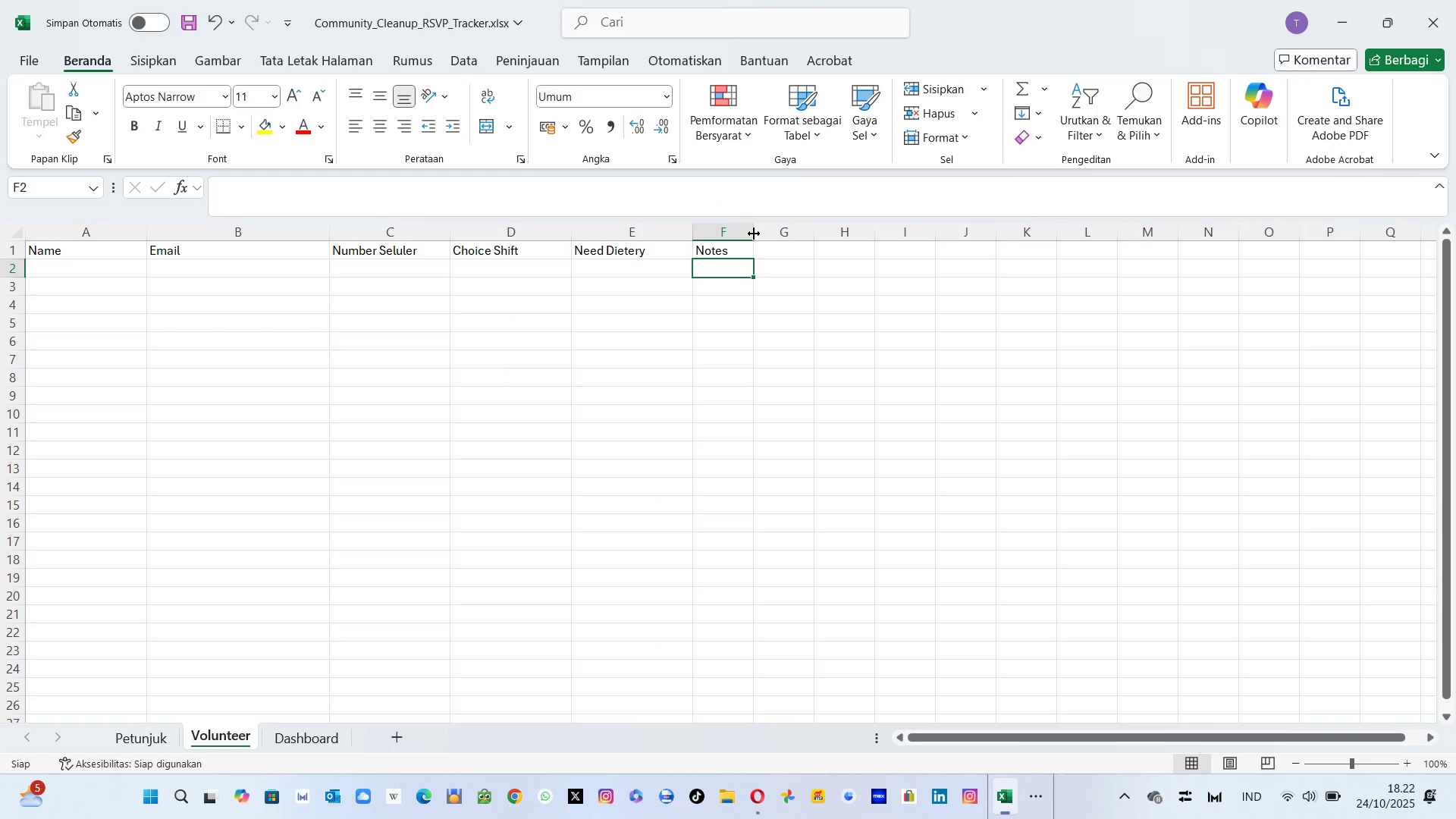 
left_click_drag(start_coordinate=[754, 234], to_coordinate=[813, 243])
 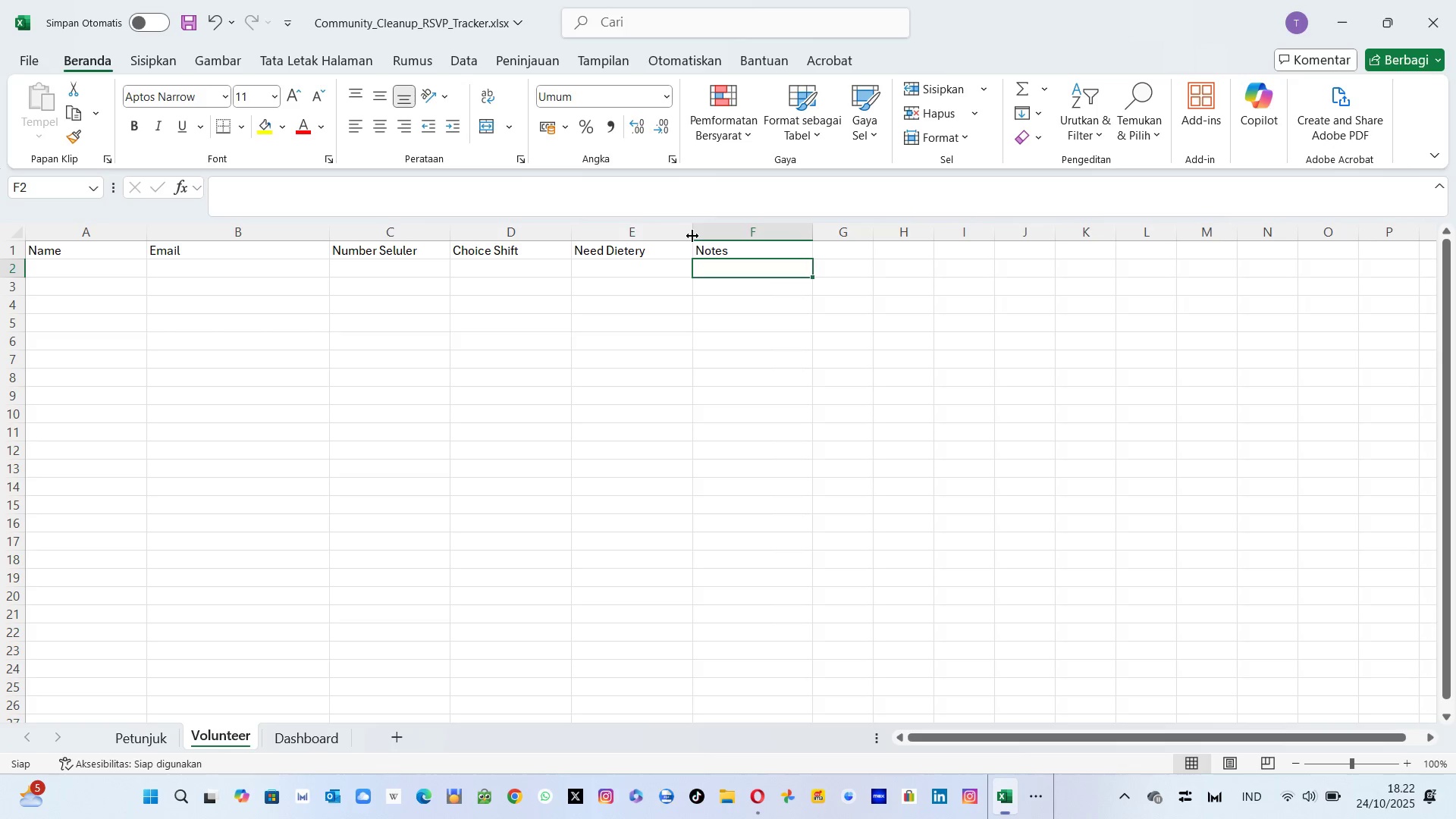 
left_click_drag(start_coordinate=[692, 236], to_coordinate=[752, 236])
 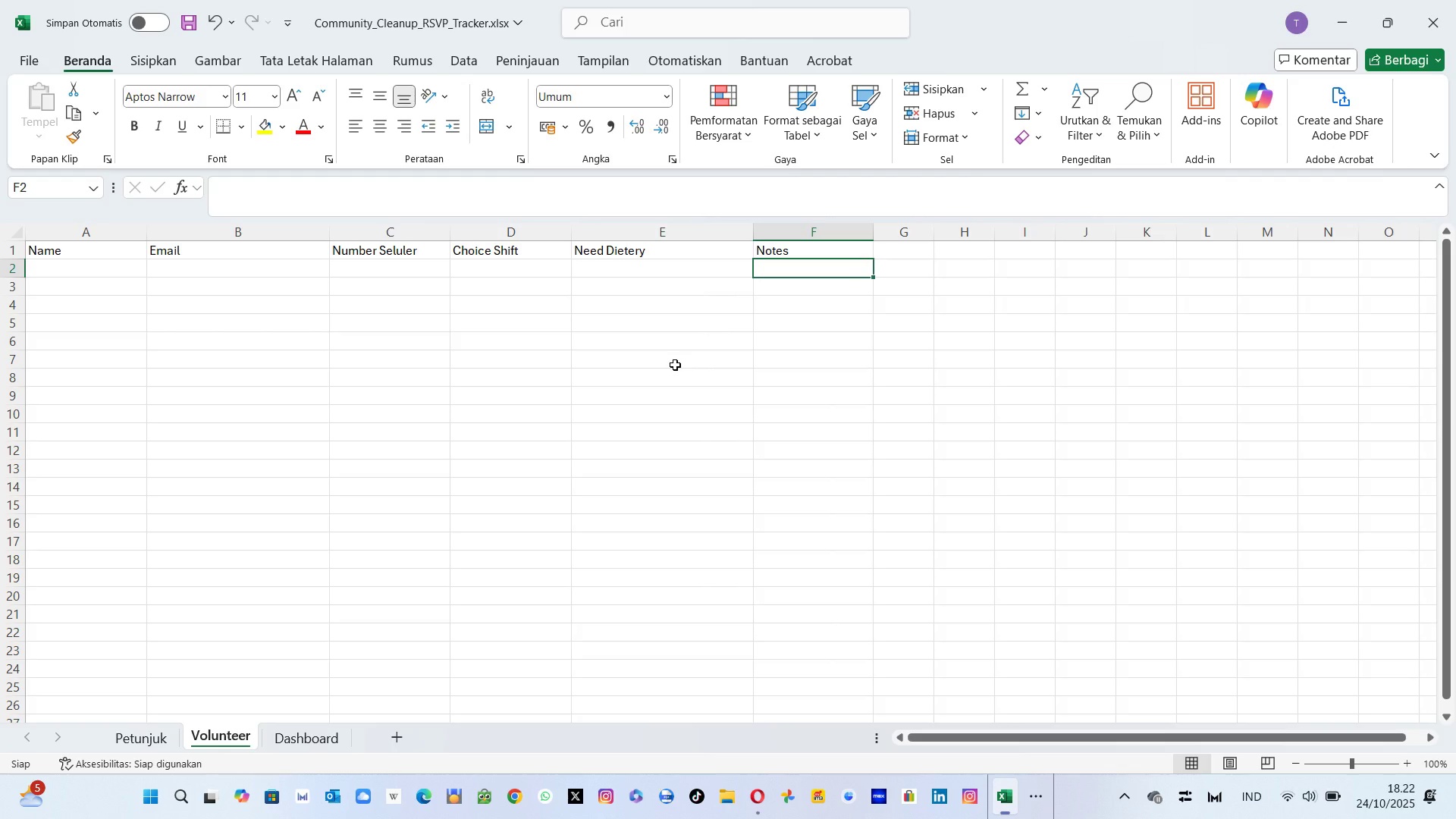 
left_click([675, 365])
 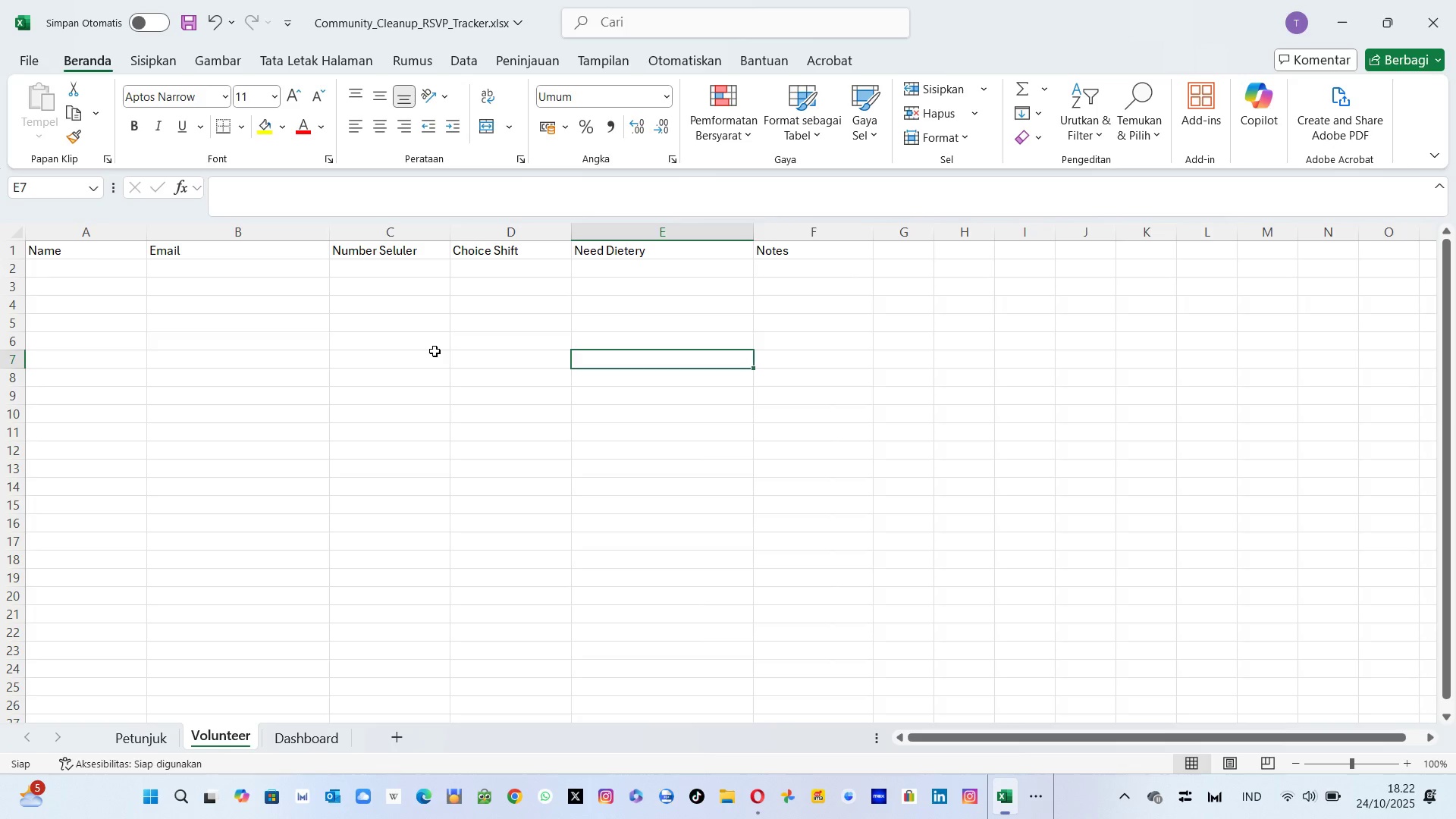 
left_click([435, 351])
 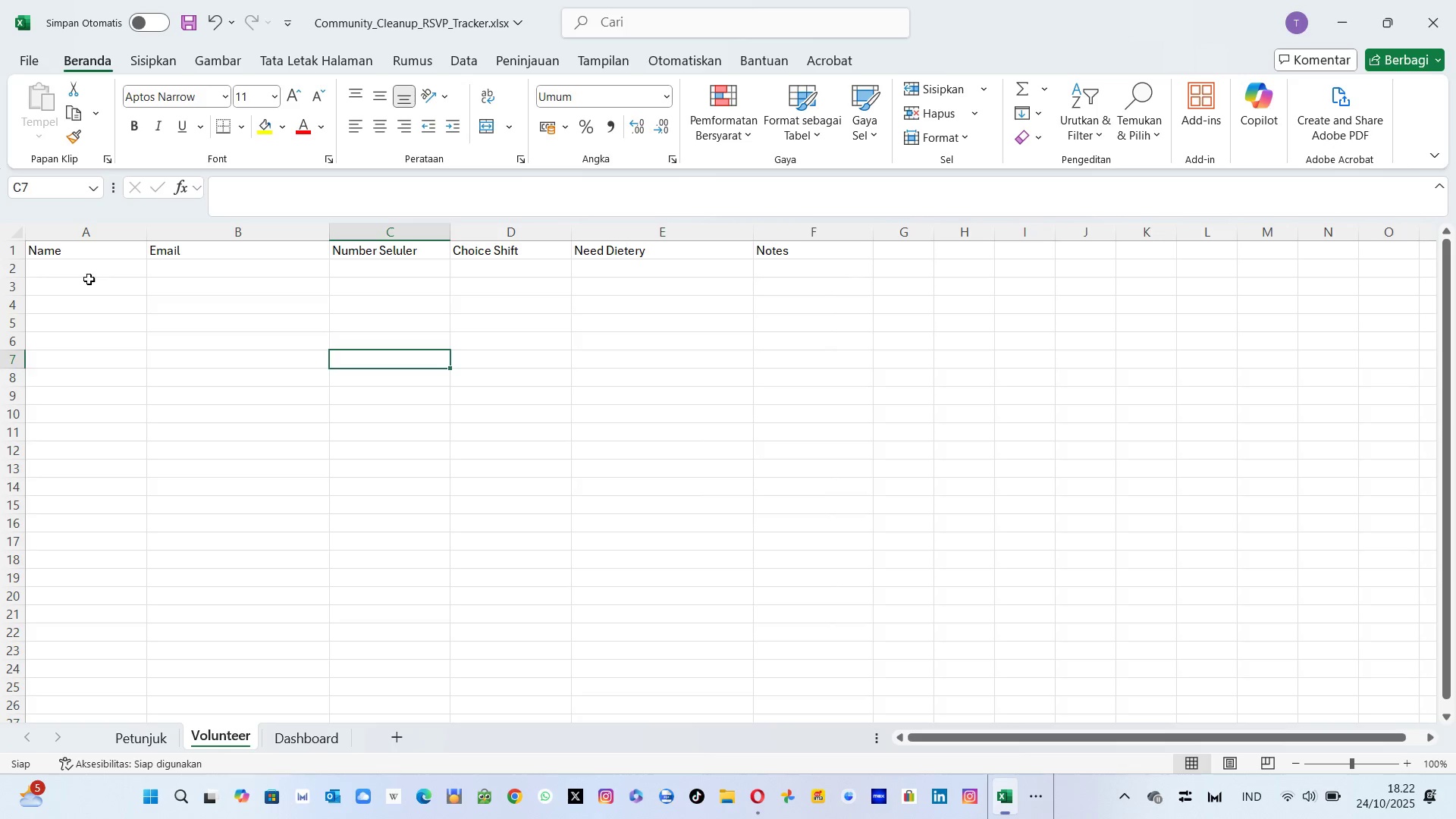 
left_click([89, 279])
 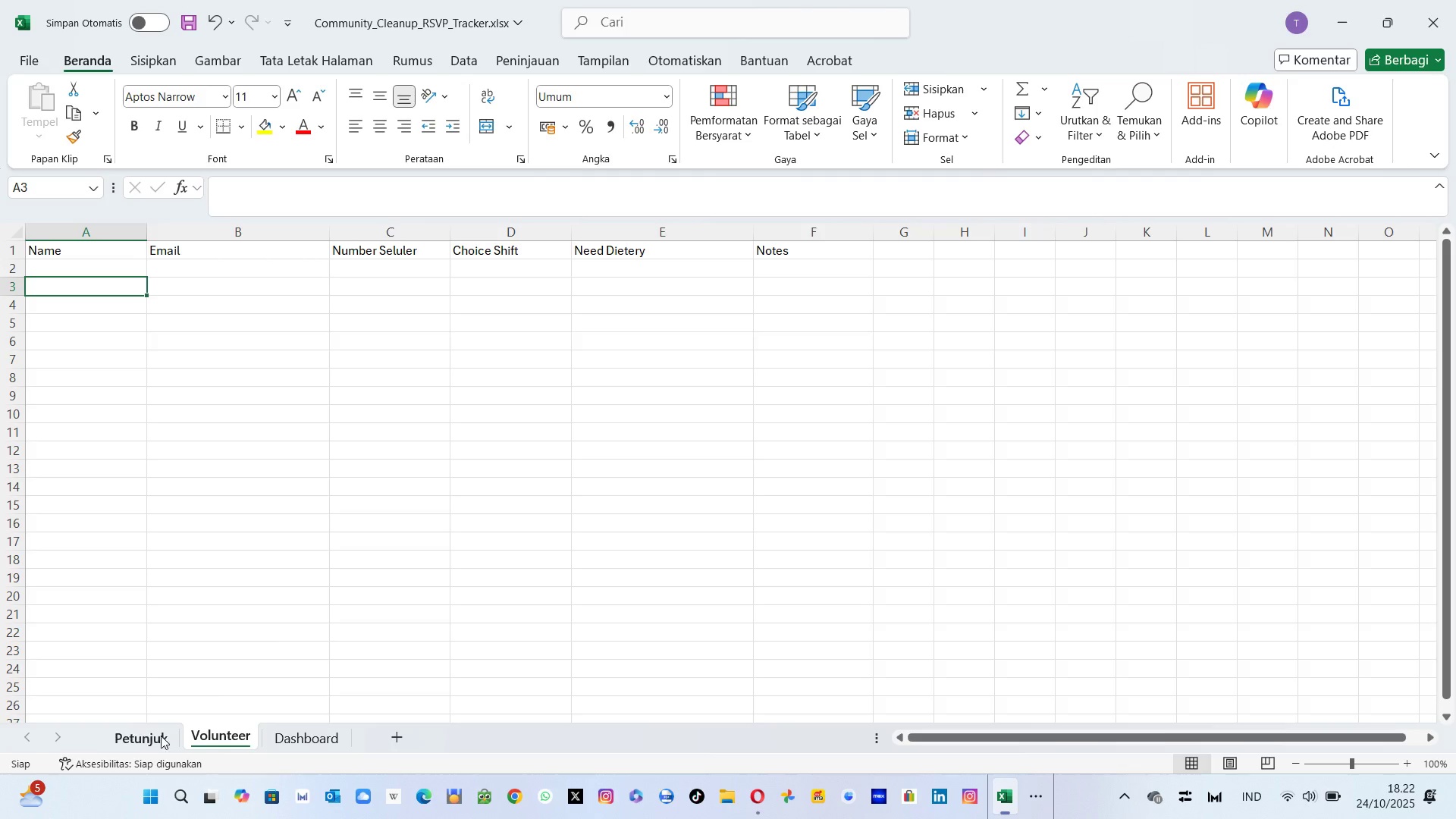 
left_click([130, 746])
 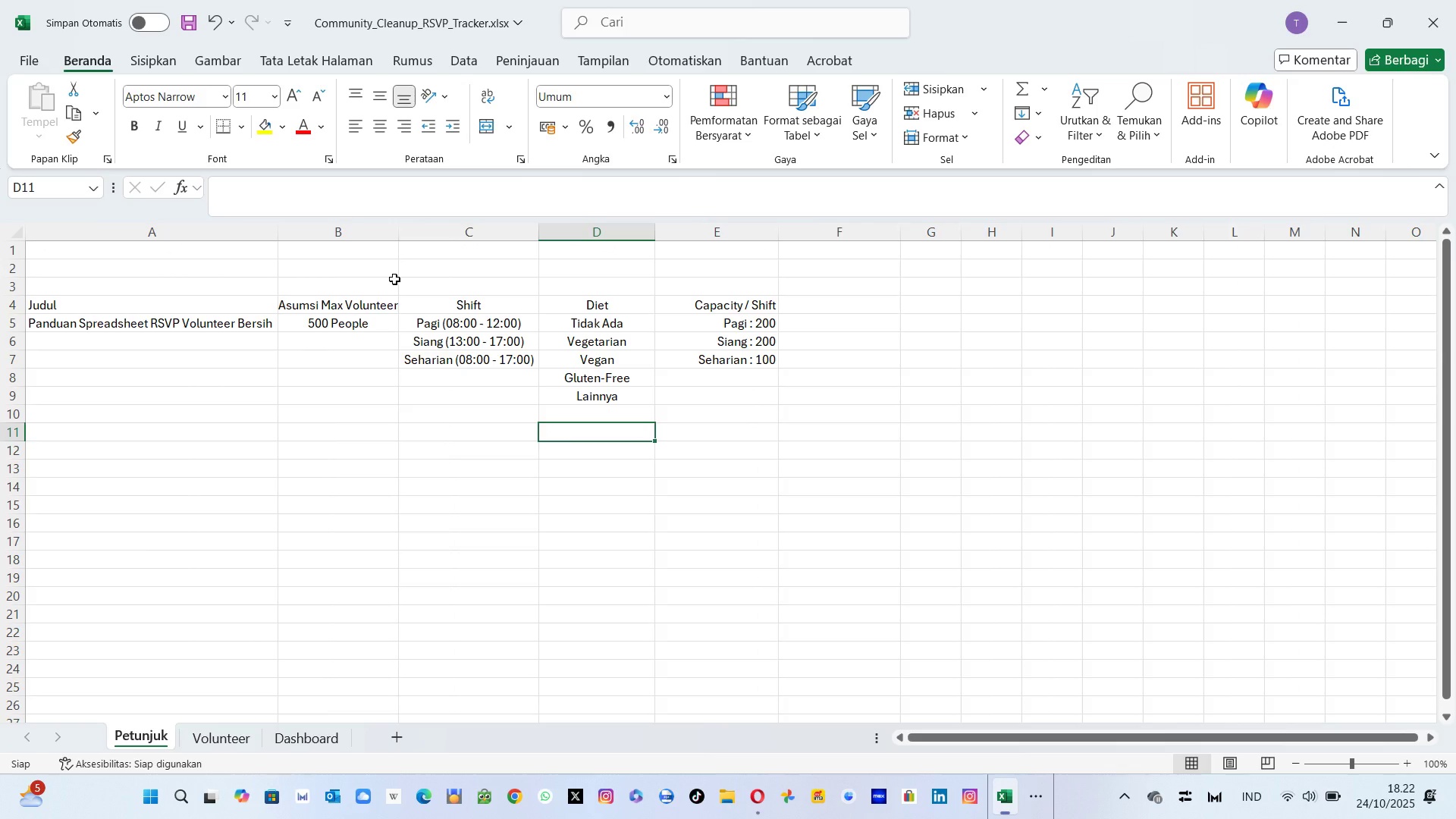 
left_click([394, 279])
 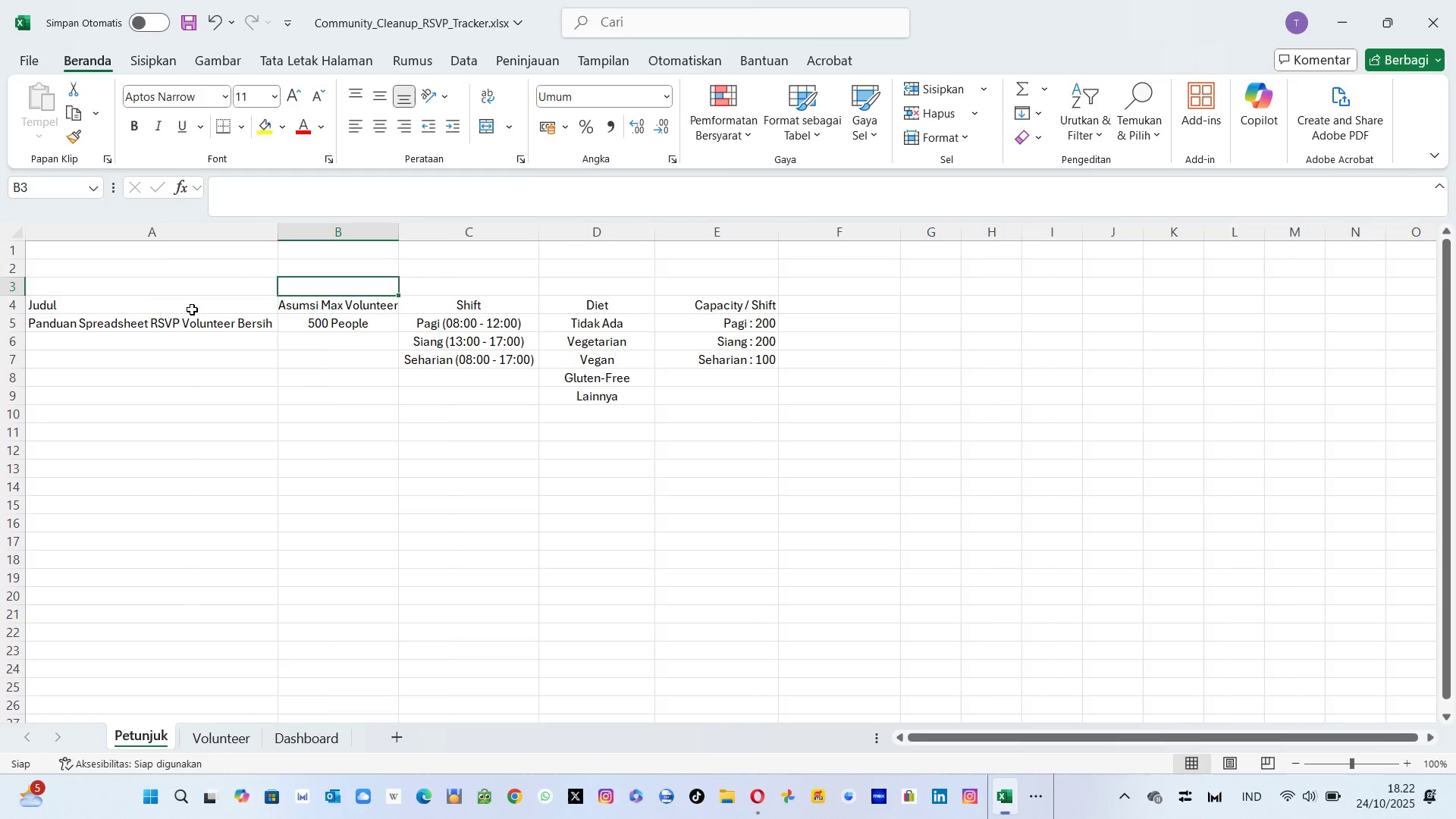 
left_click([192, 309])
 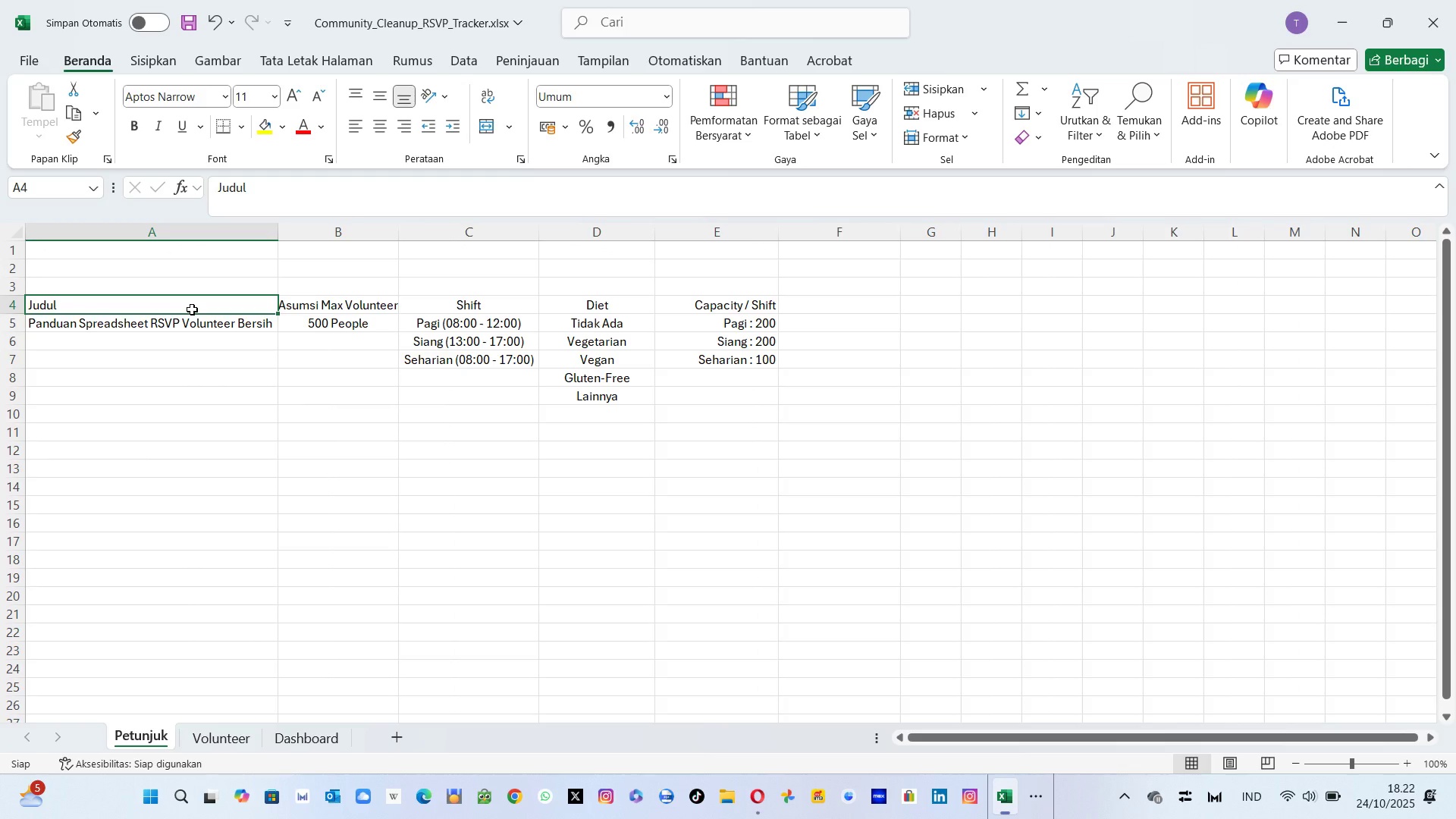 
type(Title)
 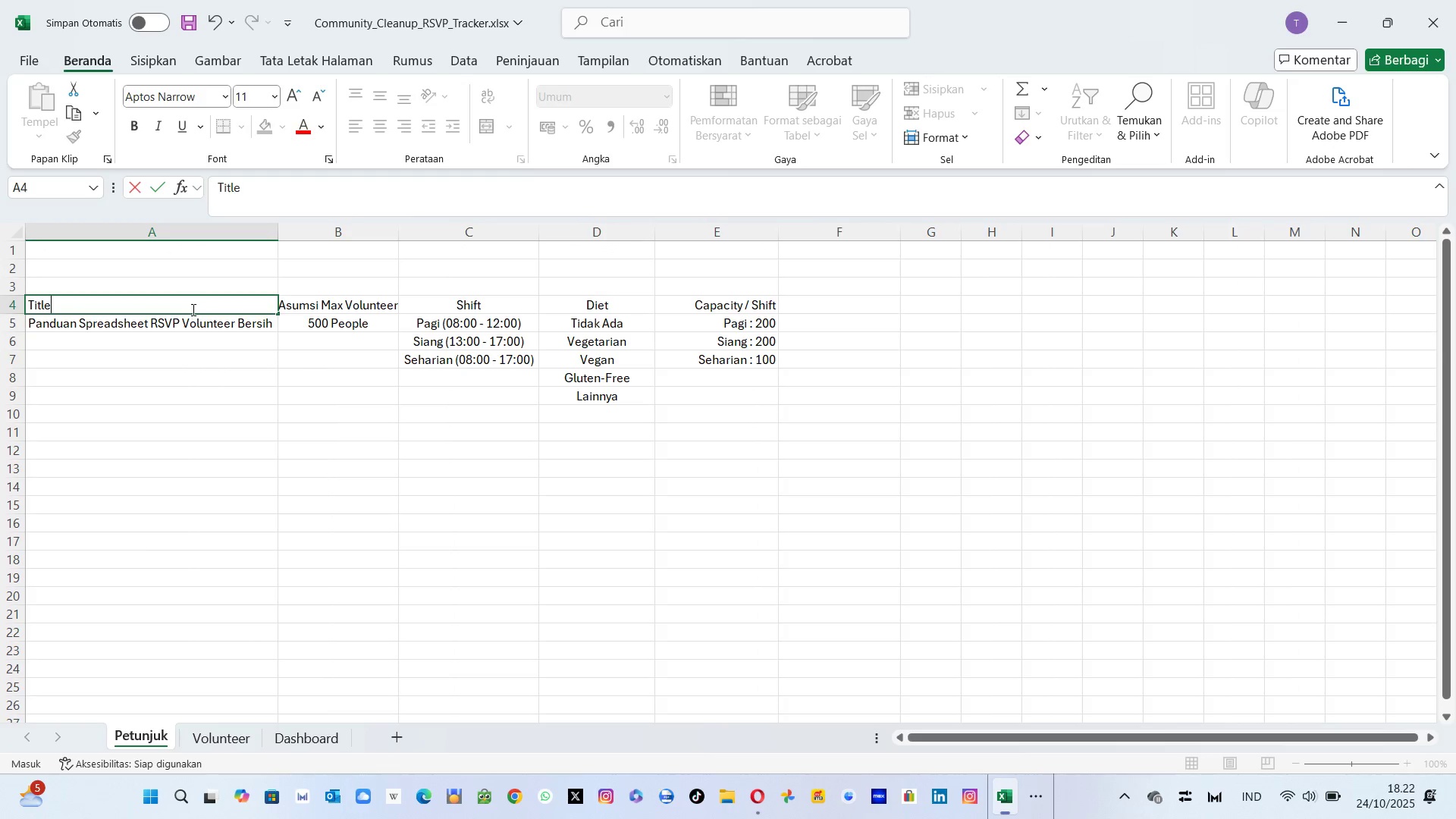 
key(Enter)
 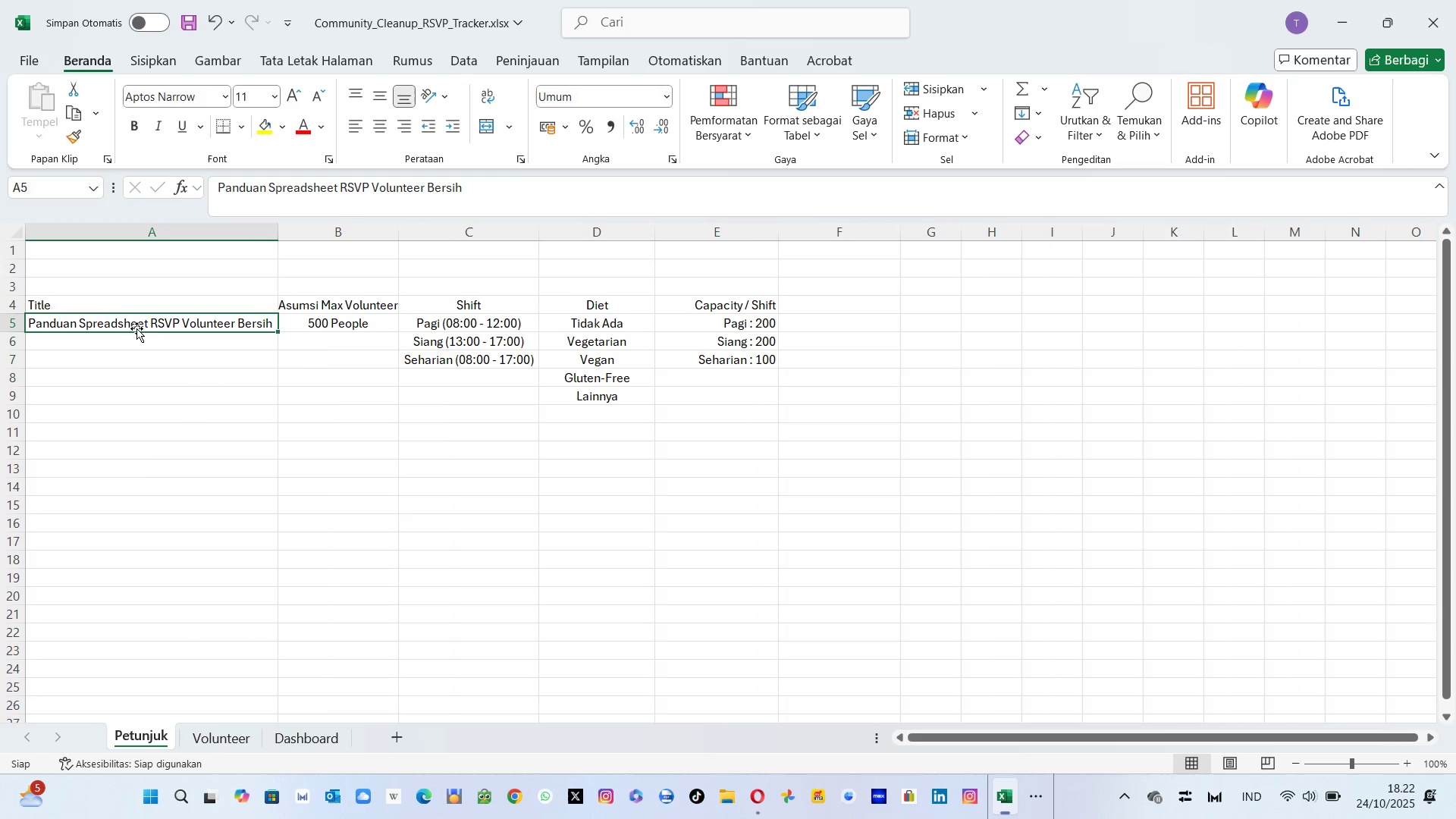 
double_click([134, 327])
 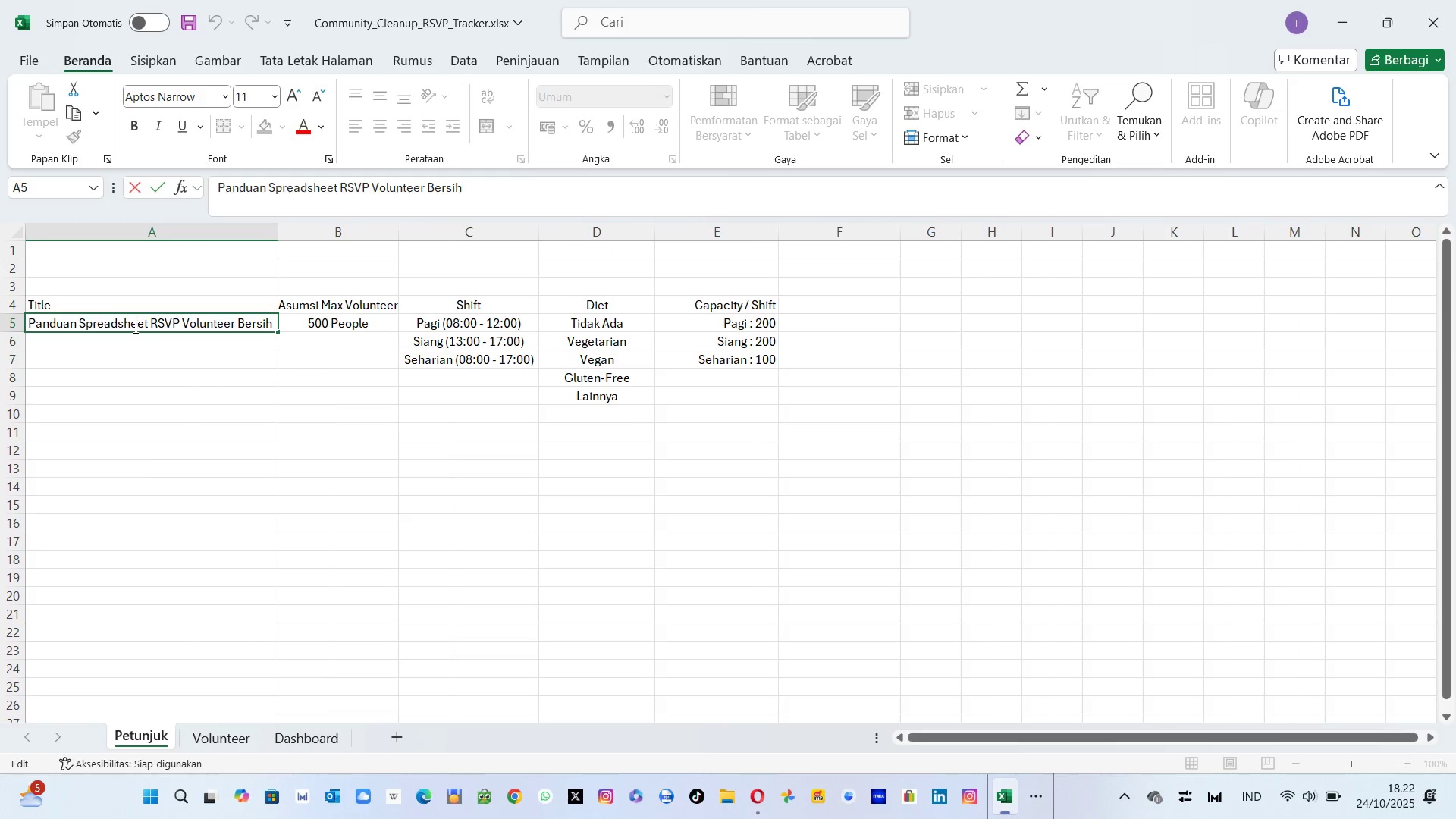 
key(Control+ControlRight)
 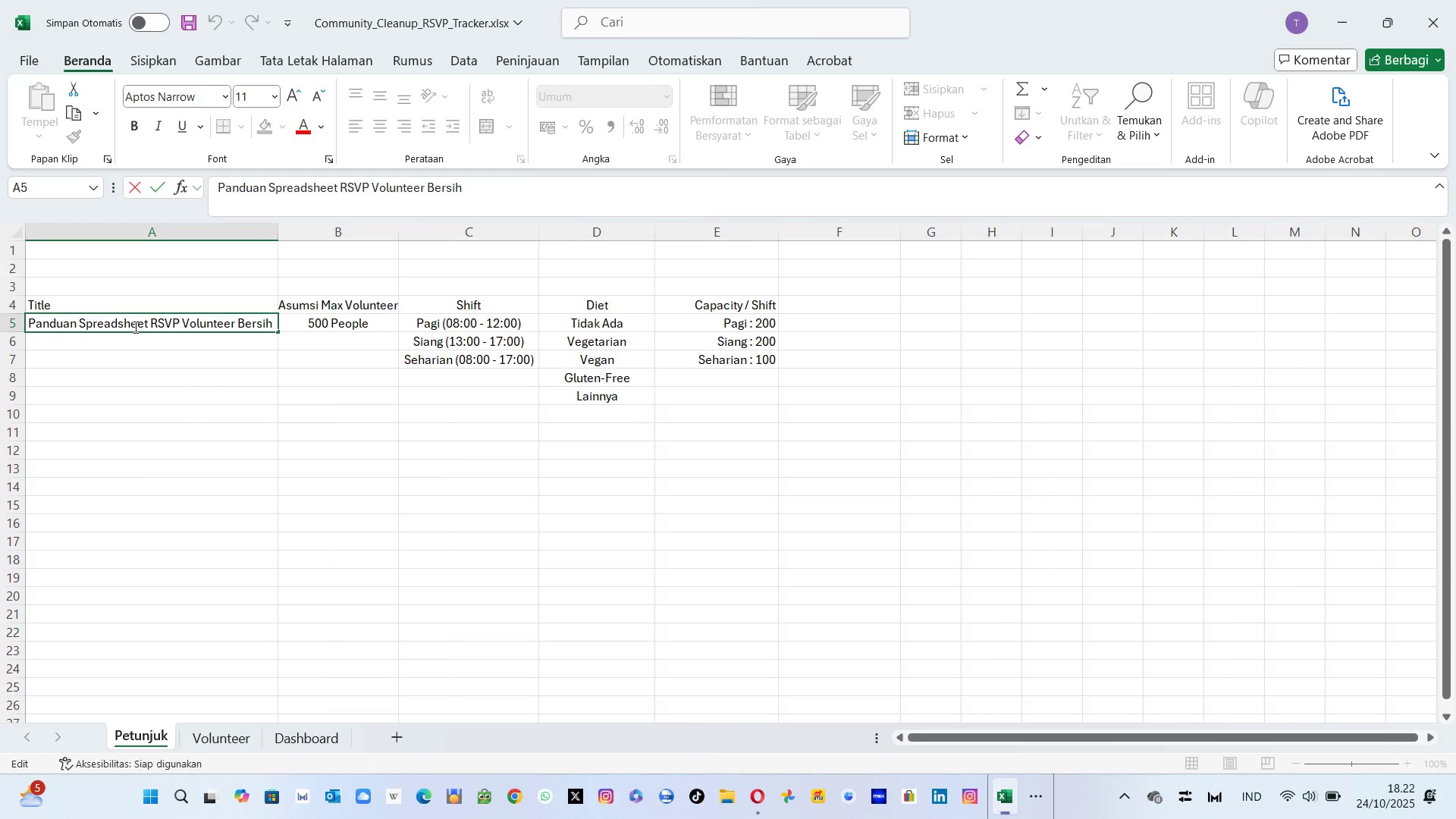 
key(Control+ArrowLeft)
 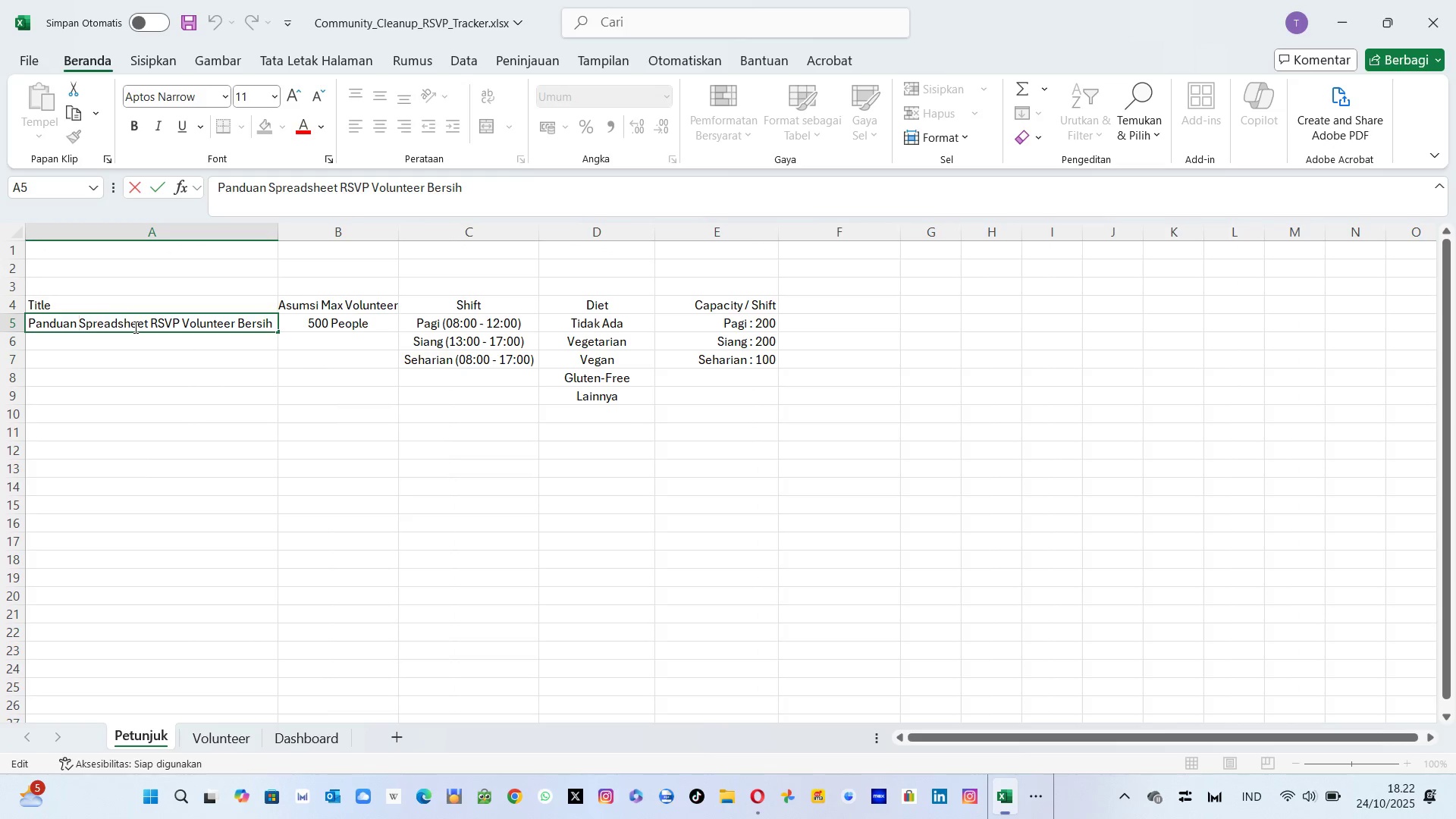 
hold_key(key=ArrowLeft, duration=0.49)
 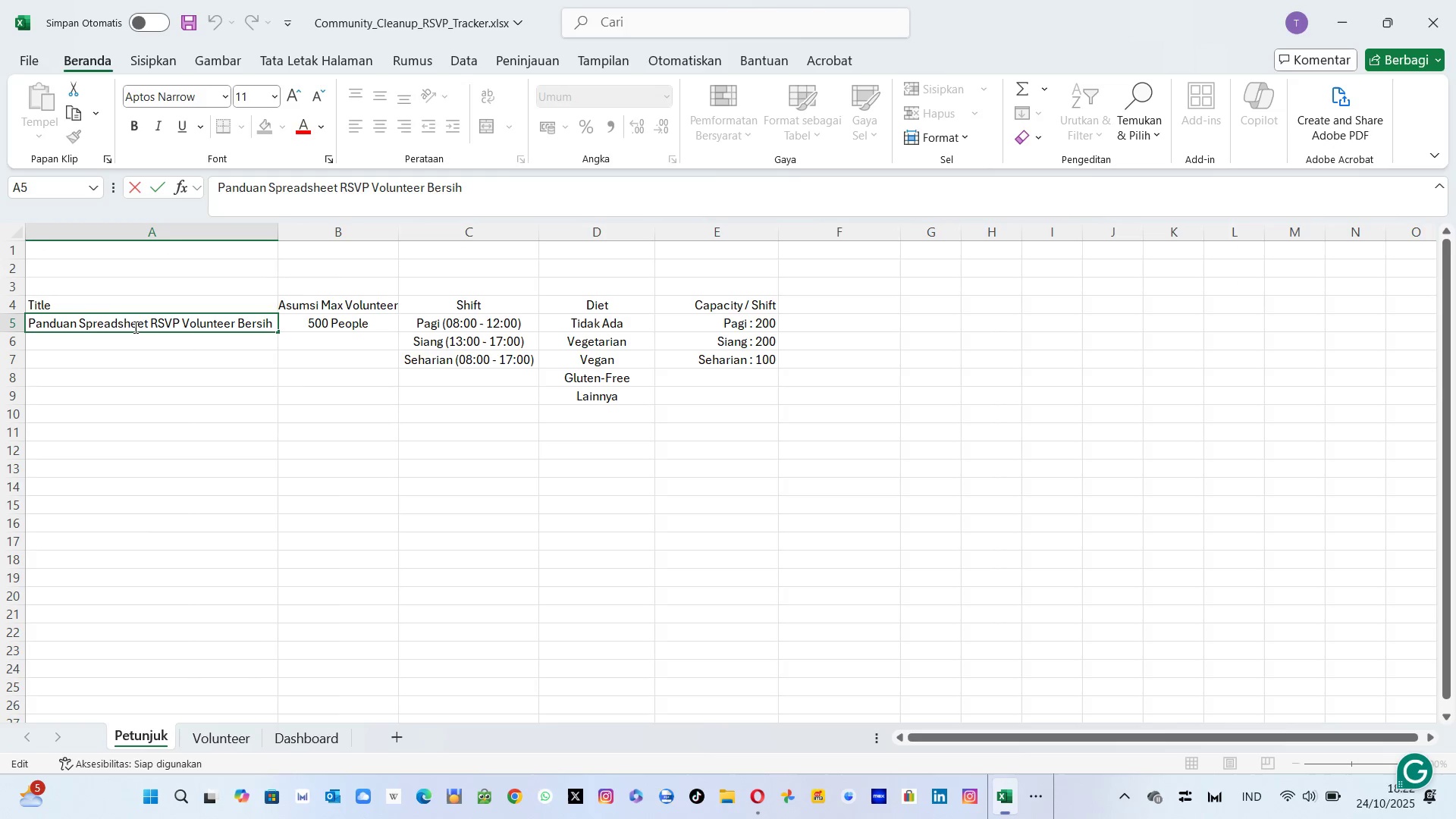 
key(ArrowRight)
 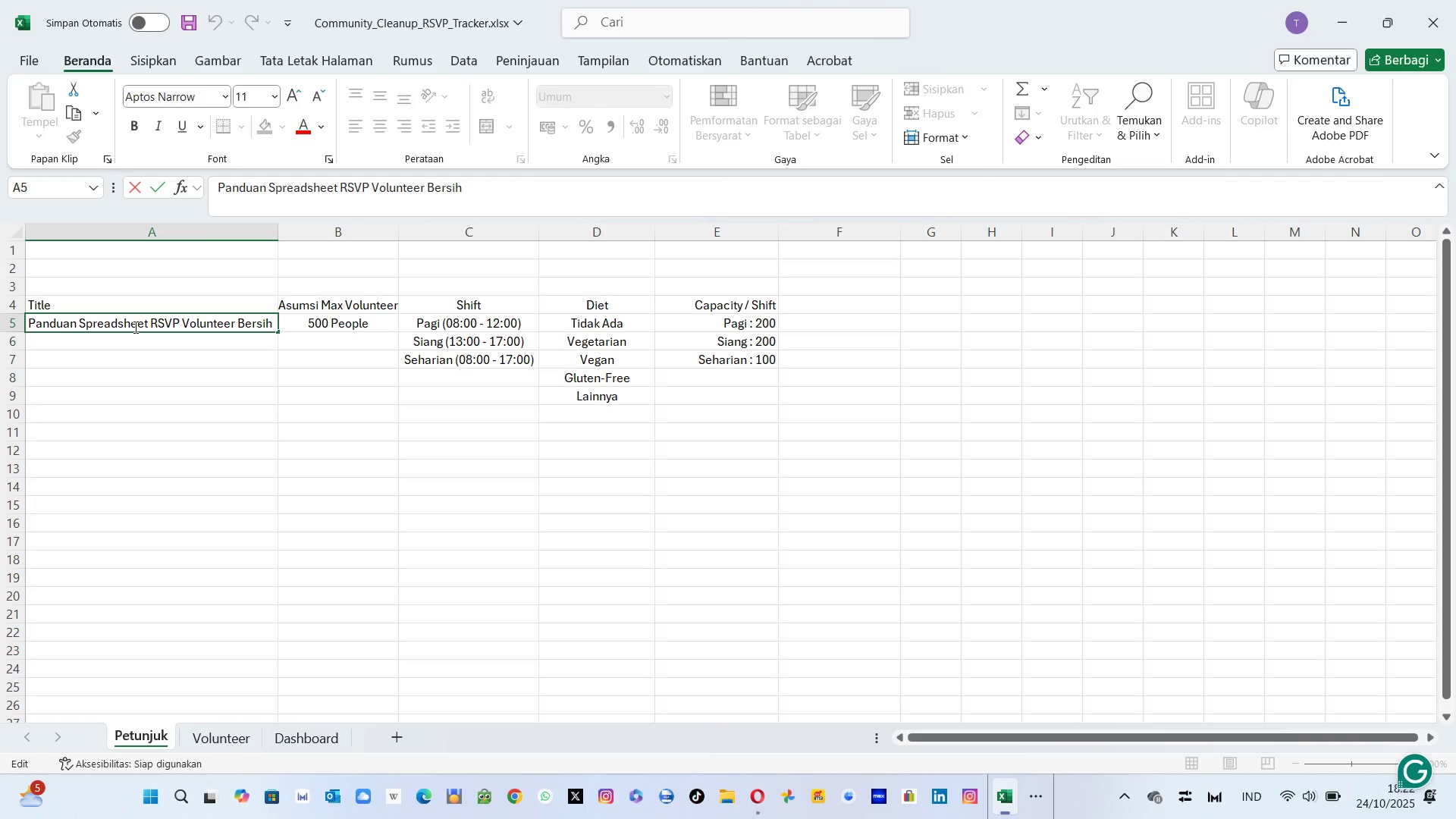 
key(ArrowLeft)
 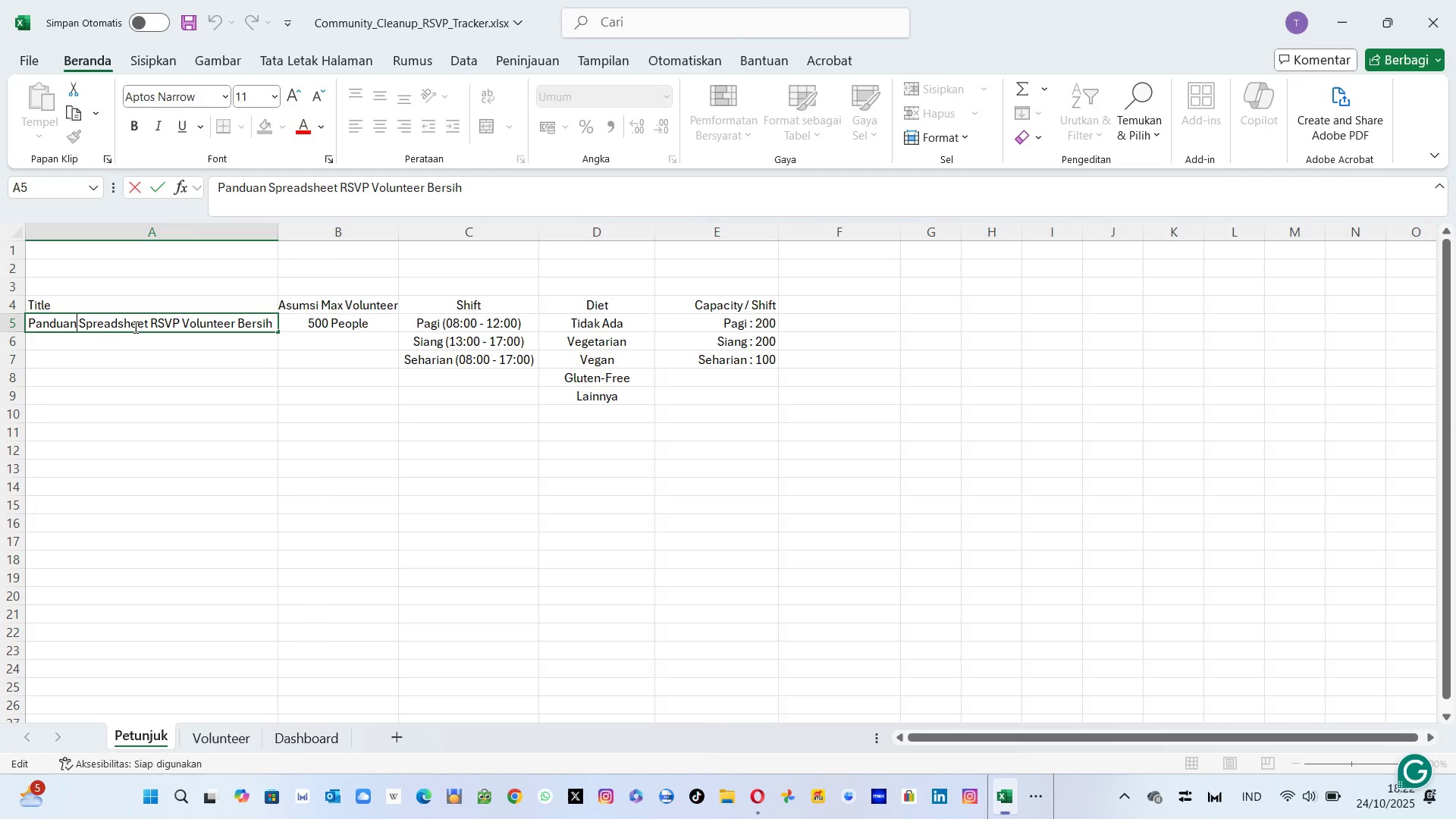 
key(Backspace)
key(Backspace)
key(Backspace)
key(Backspace)
key(Backspace)
key(Backspace)
key(Backspace)
type(Guie)
 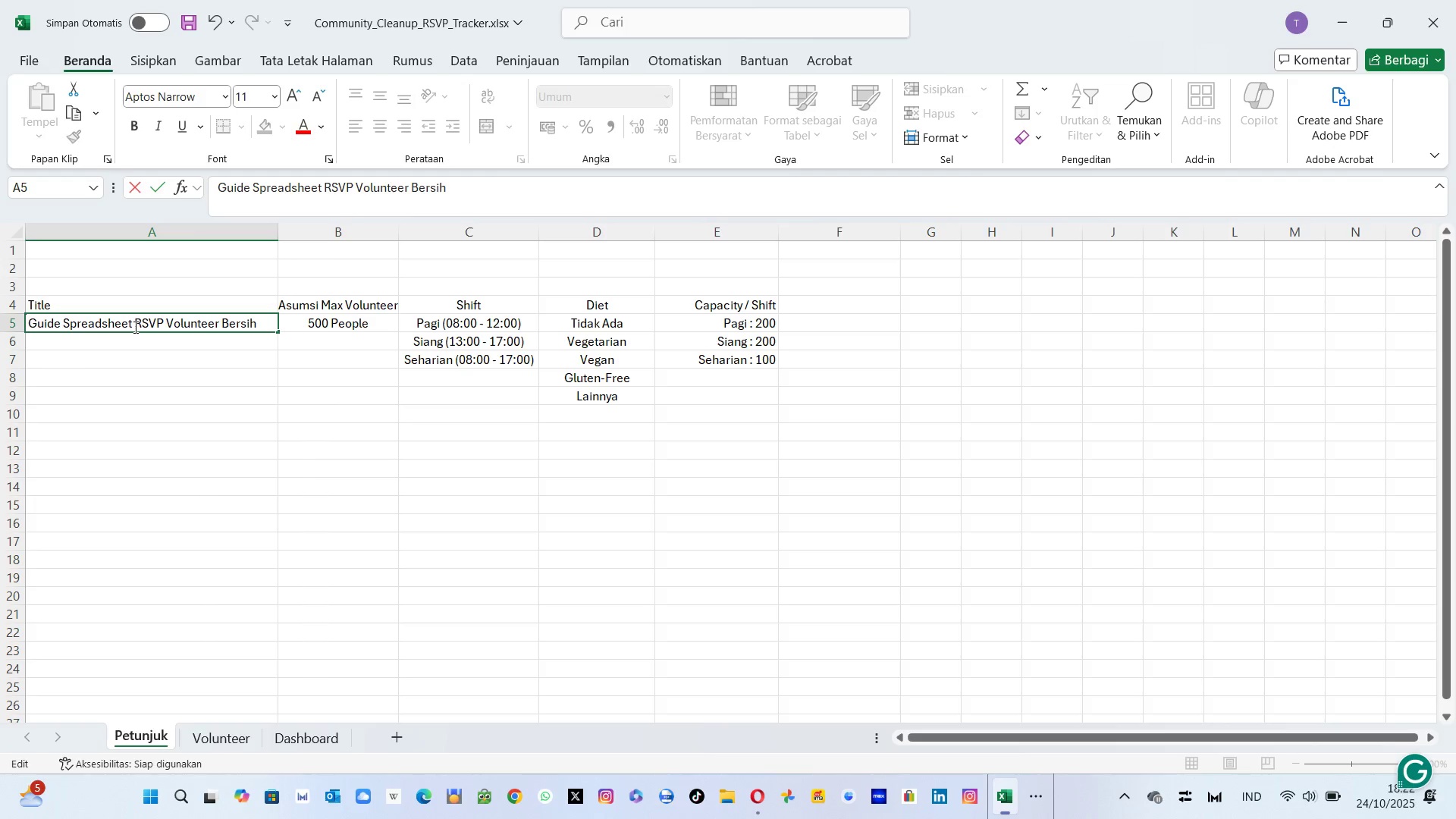 
 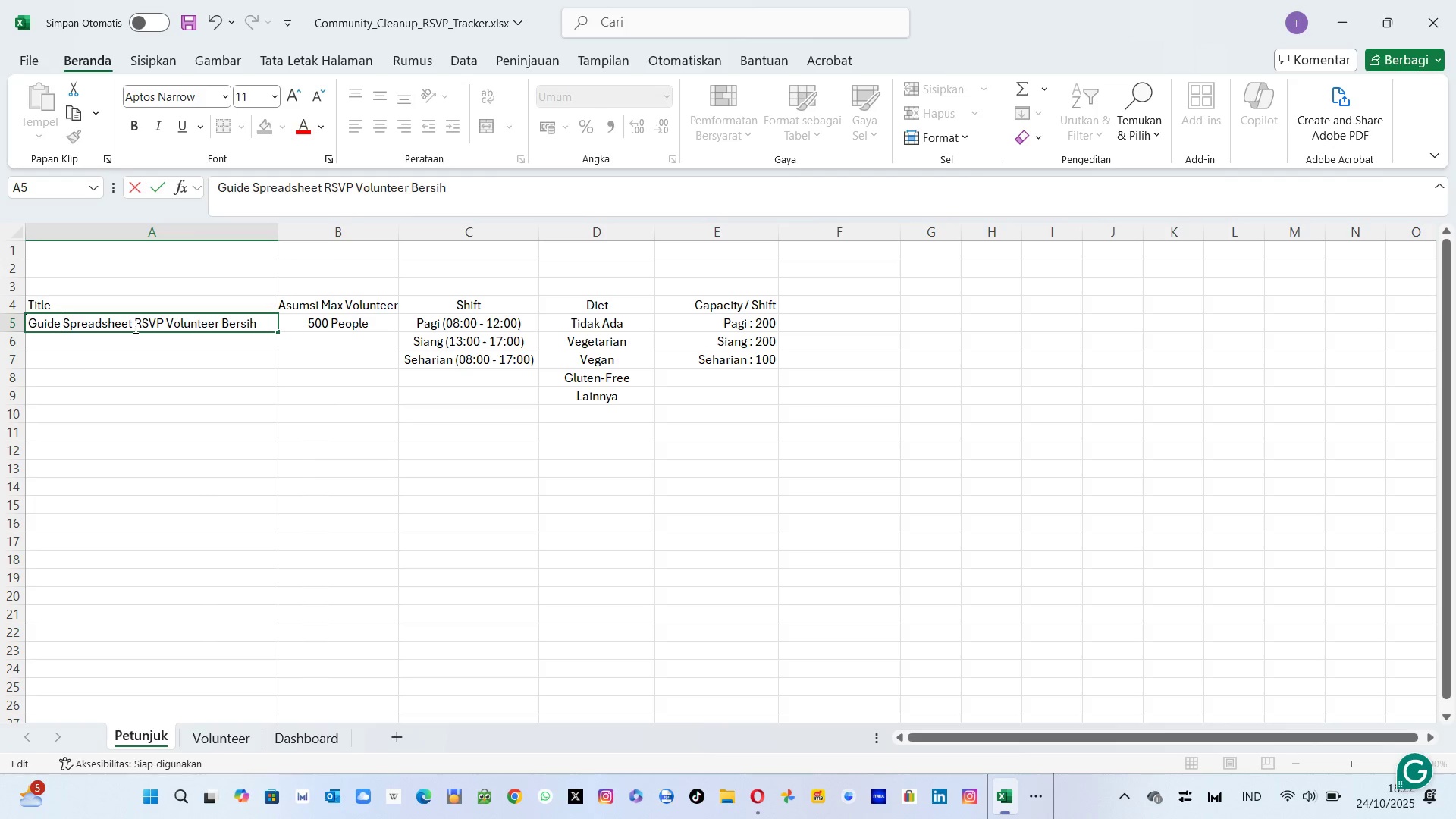 
hold_key(key=ArrowRight, duration=1.17)
 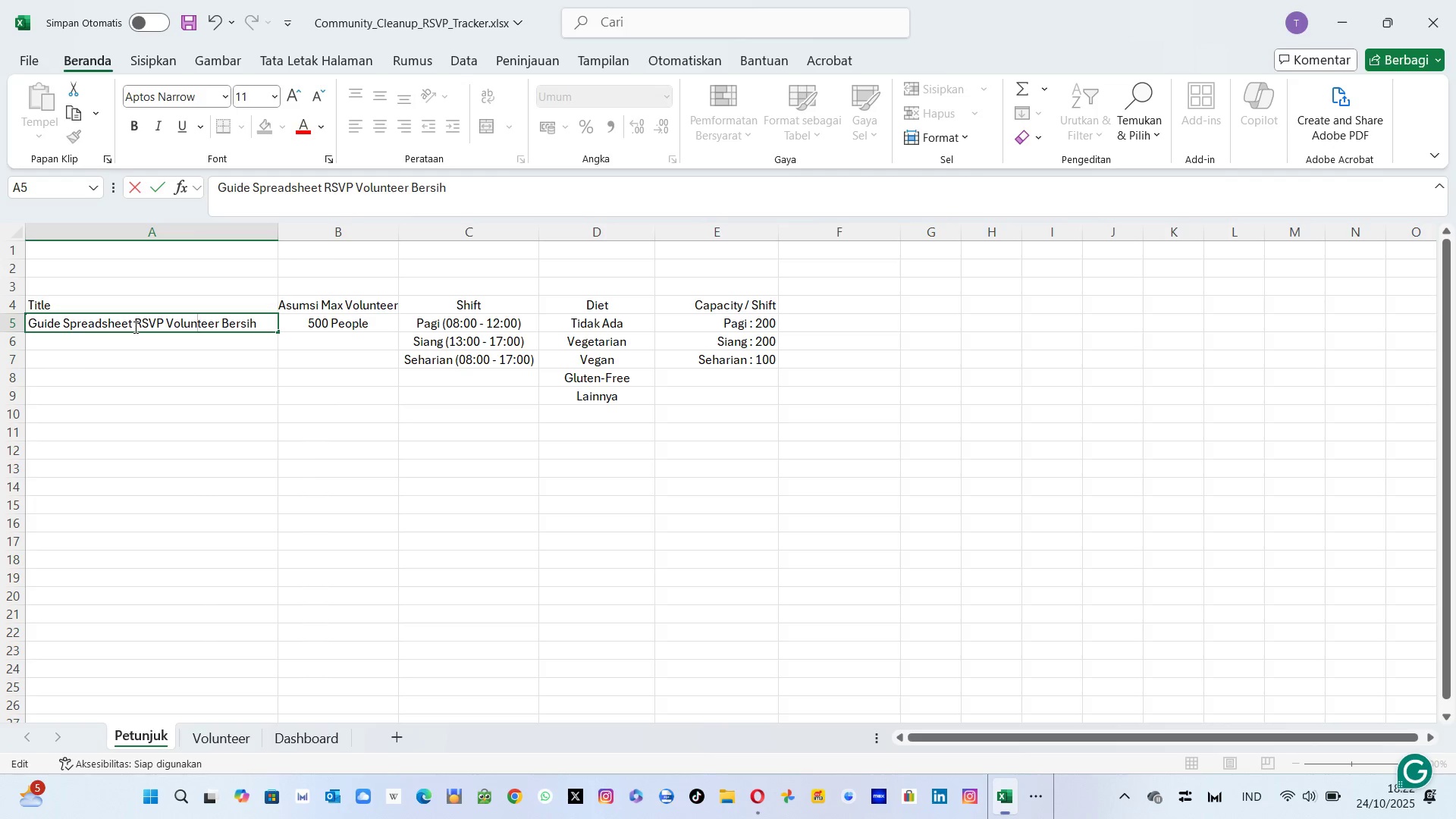 
key(ArrowRight)
 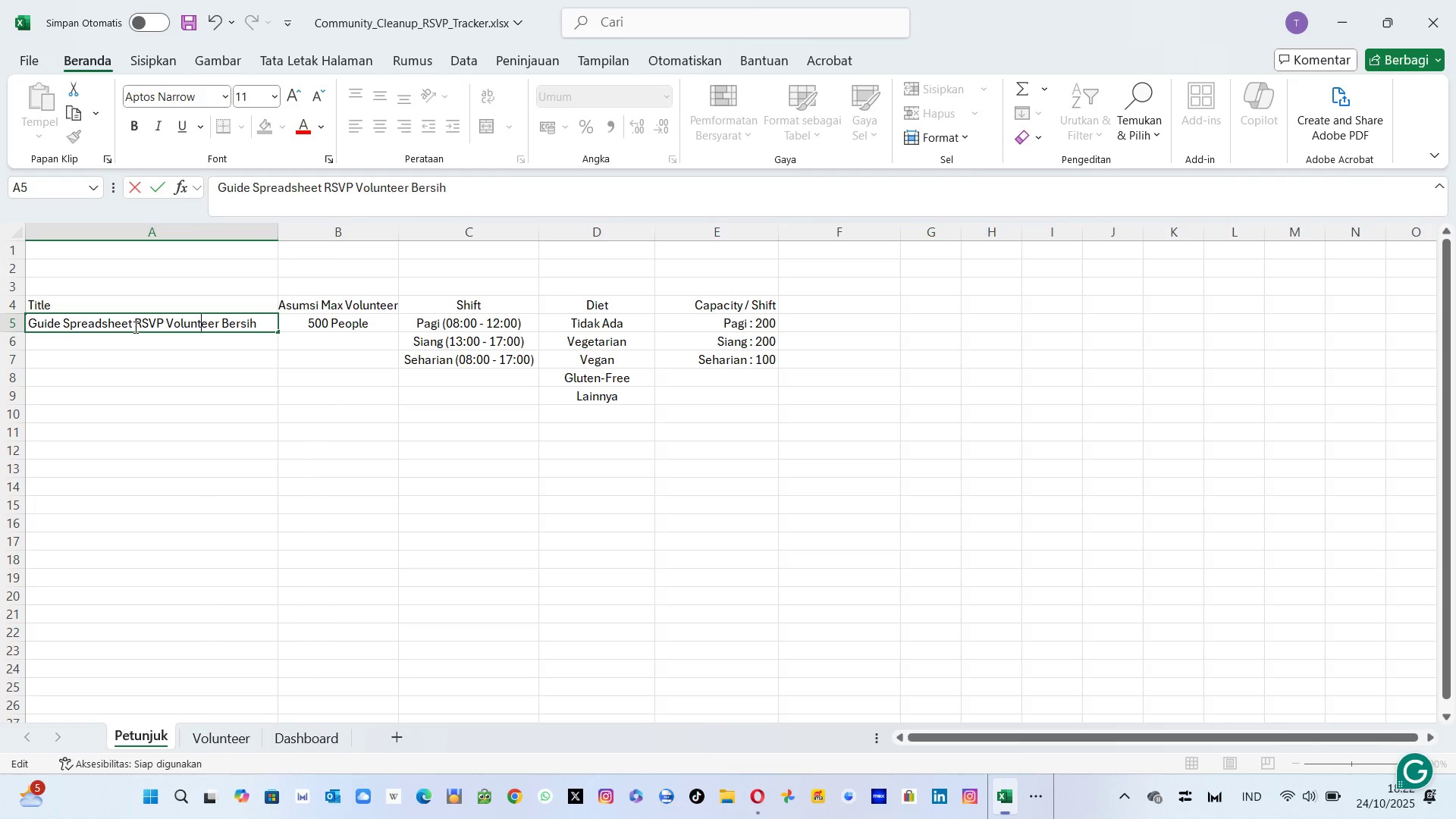 
key(ArrowRight)
 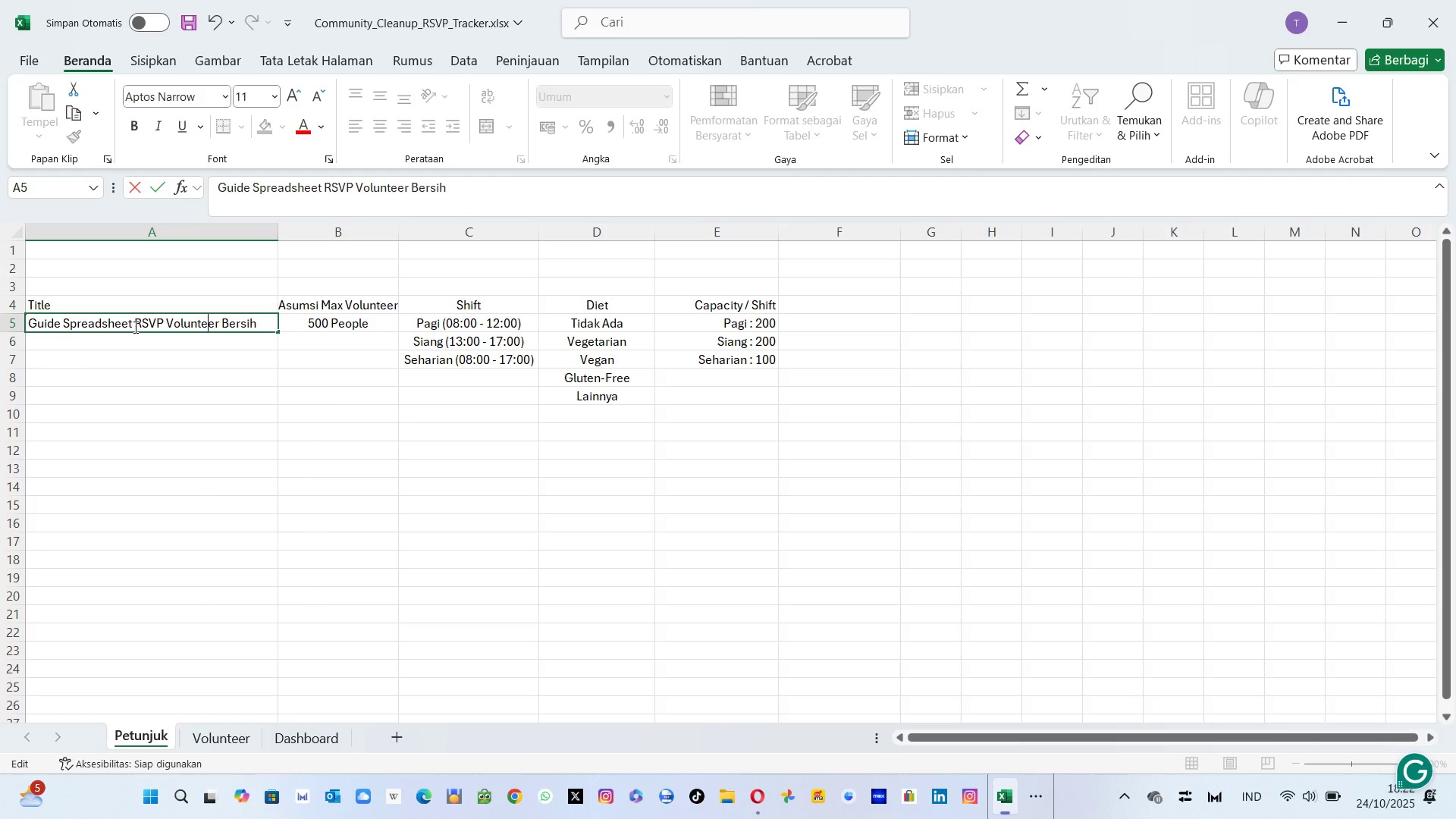 
key(ArrowRight)
 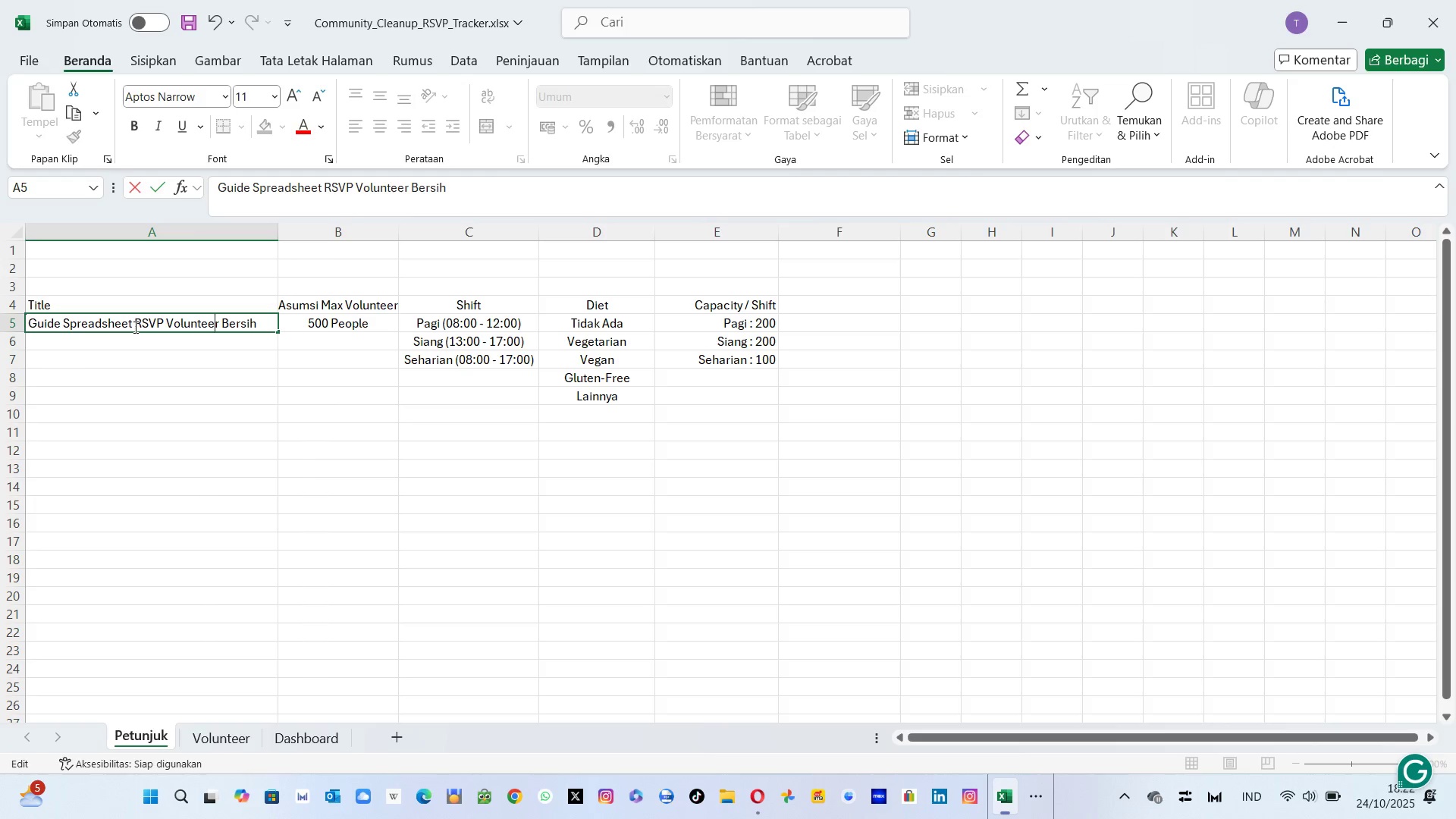 
key(ArrowRight)
 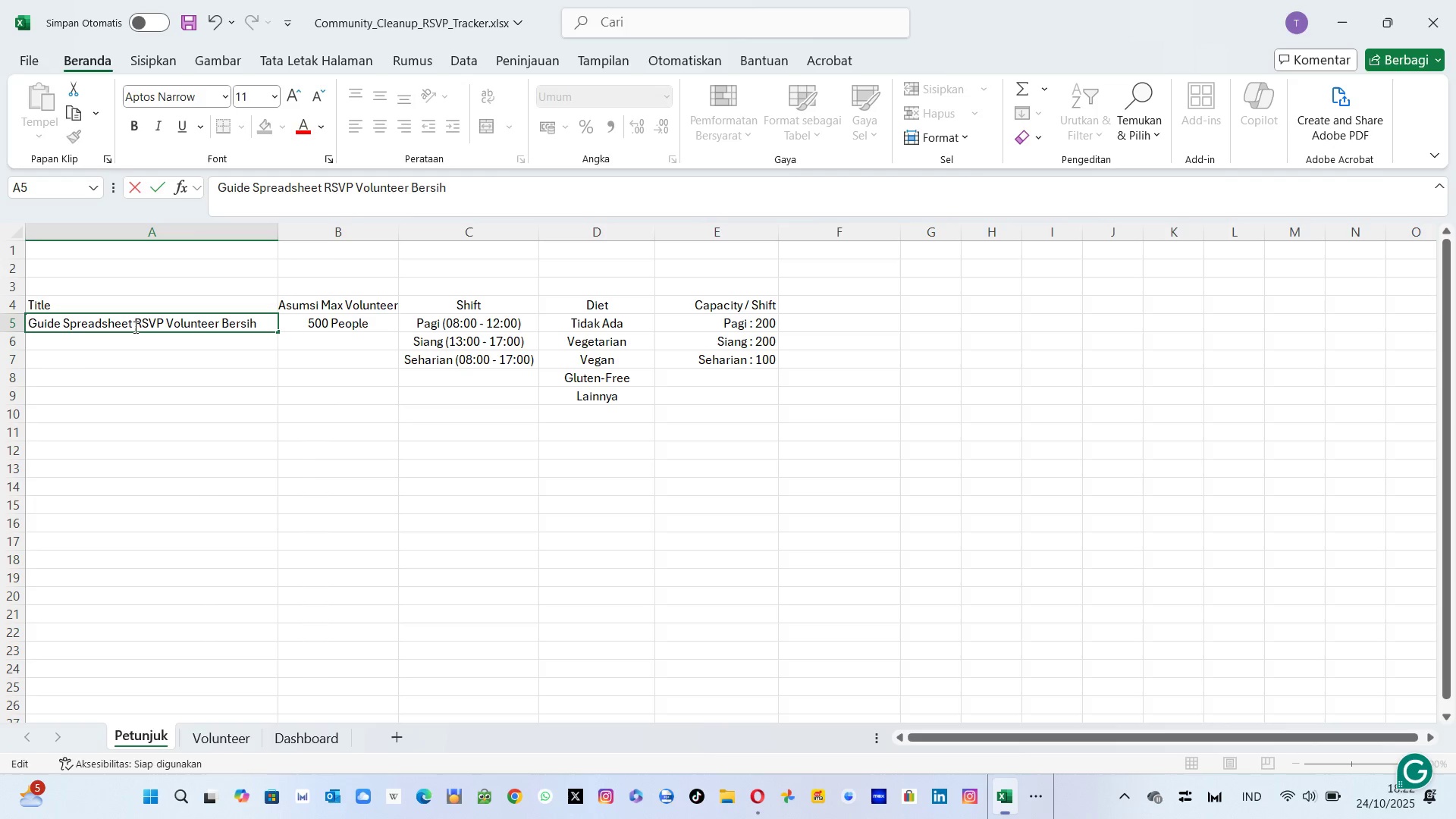 
key(ArrowRight)
 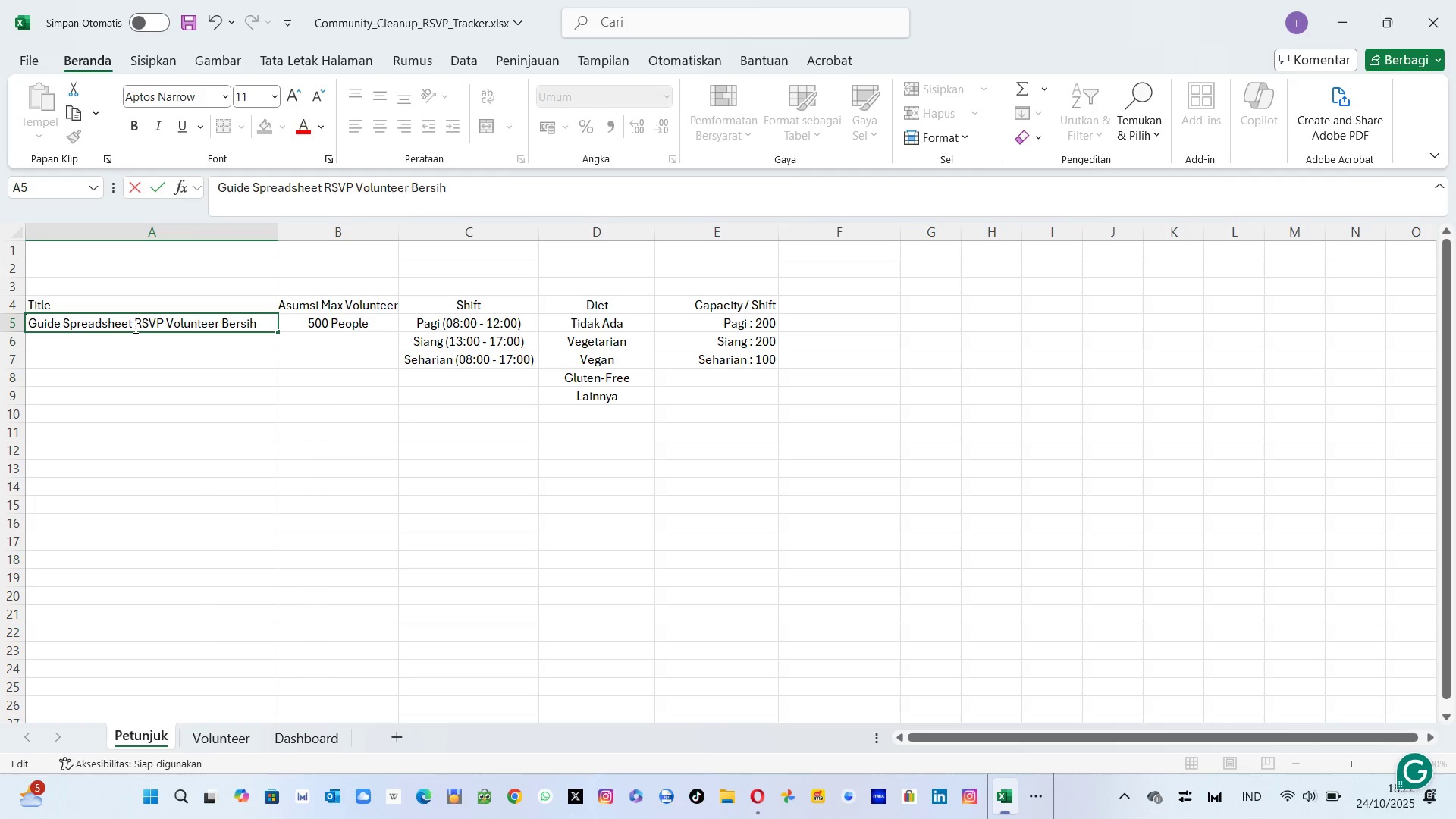 
key(ArrowRight)
 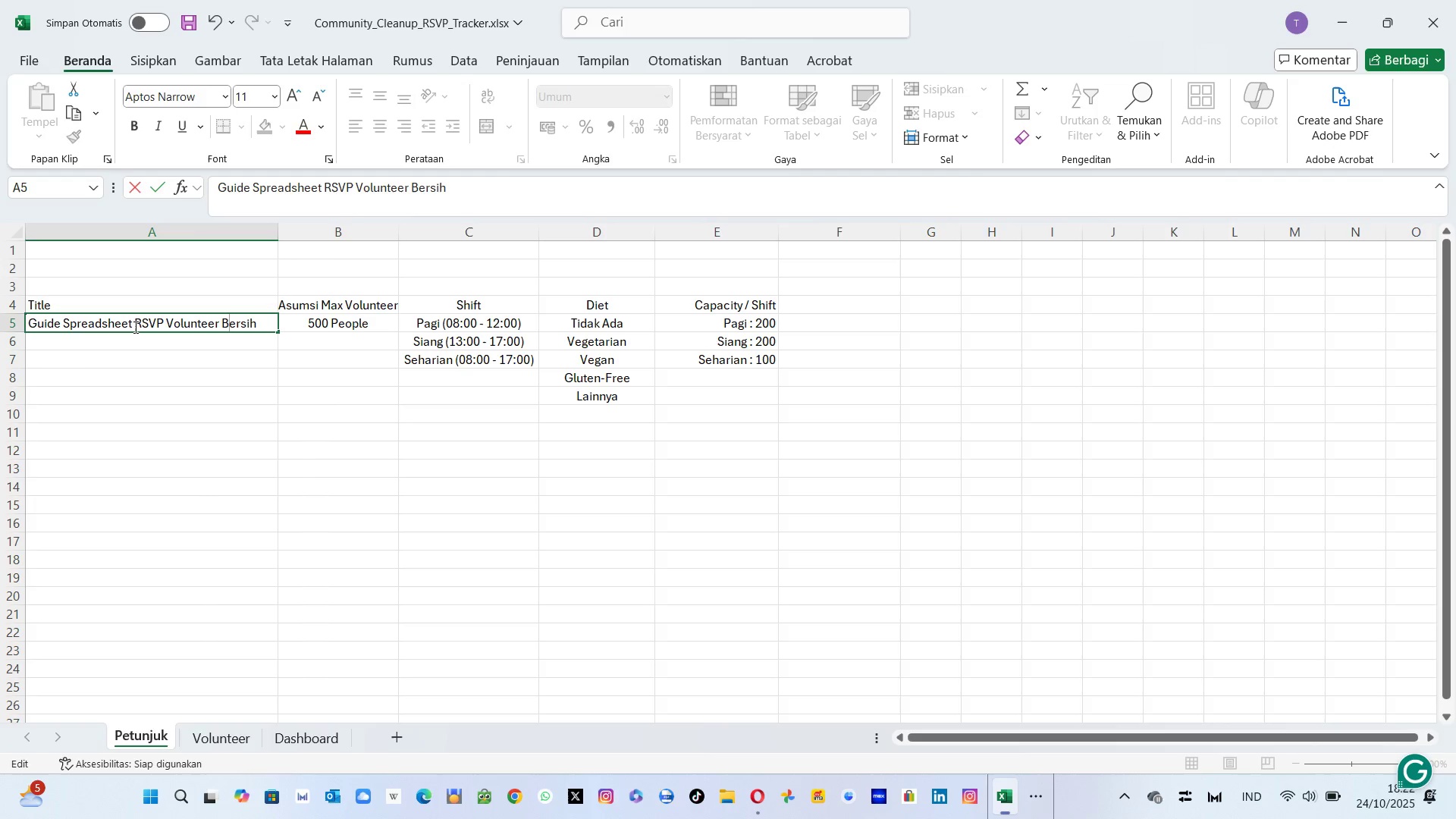 
key(ArrowRight)
 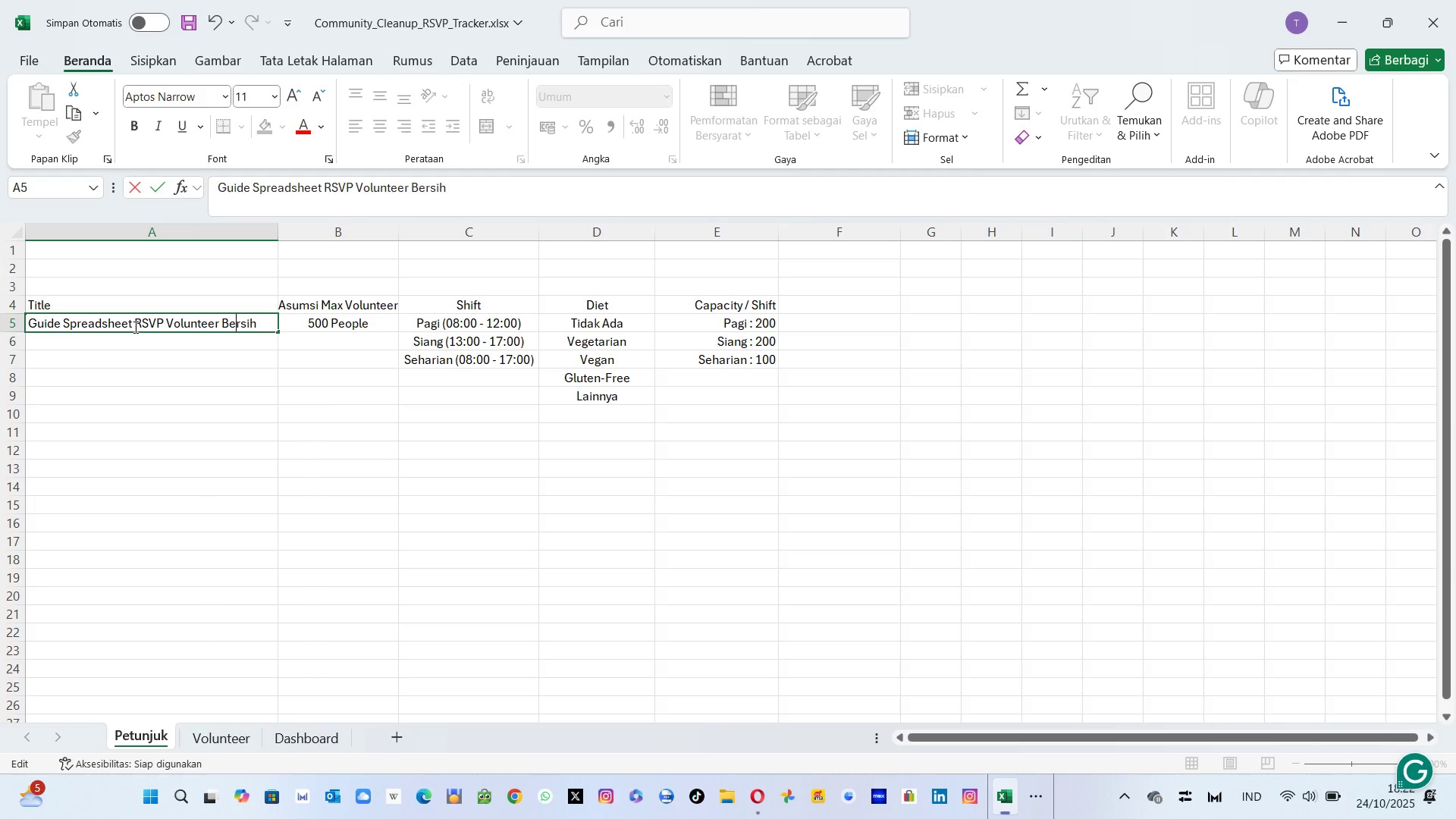 
key(ArrowRight)
 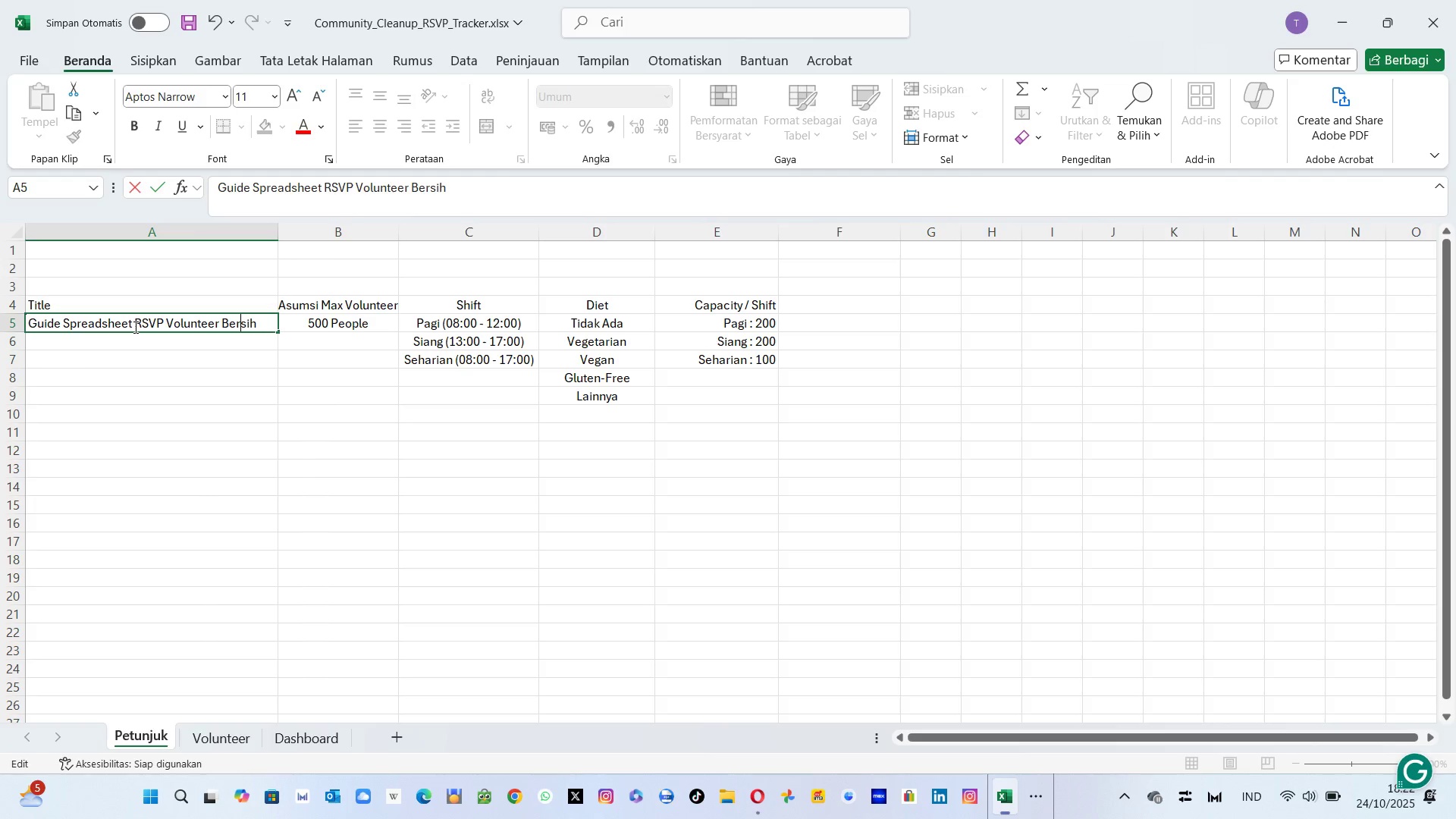 
key(ArrowRight)
 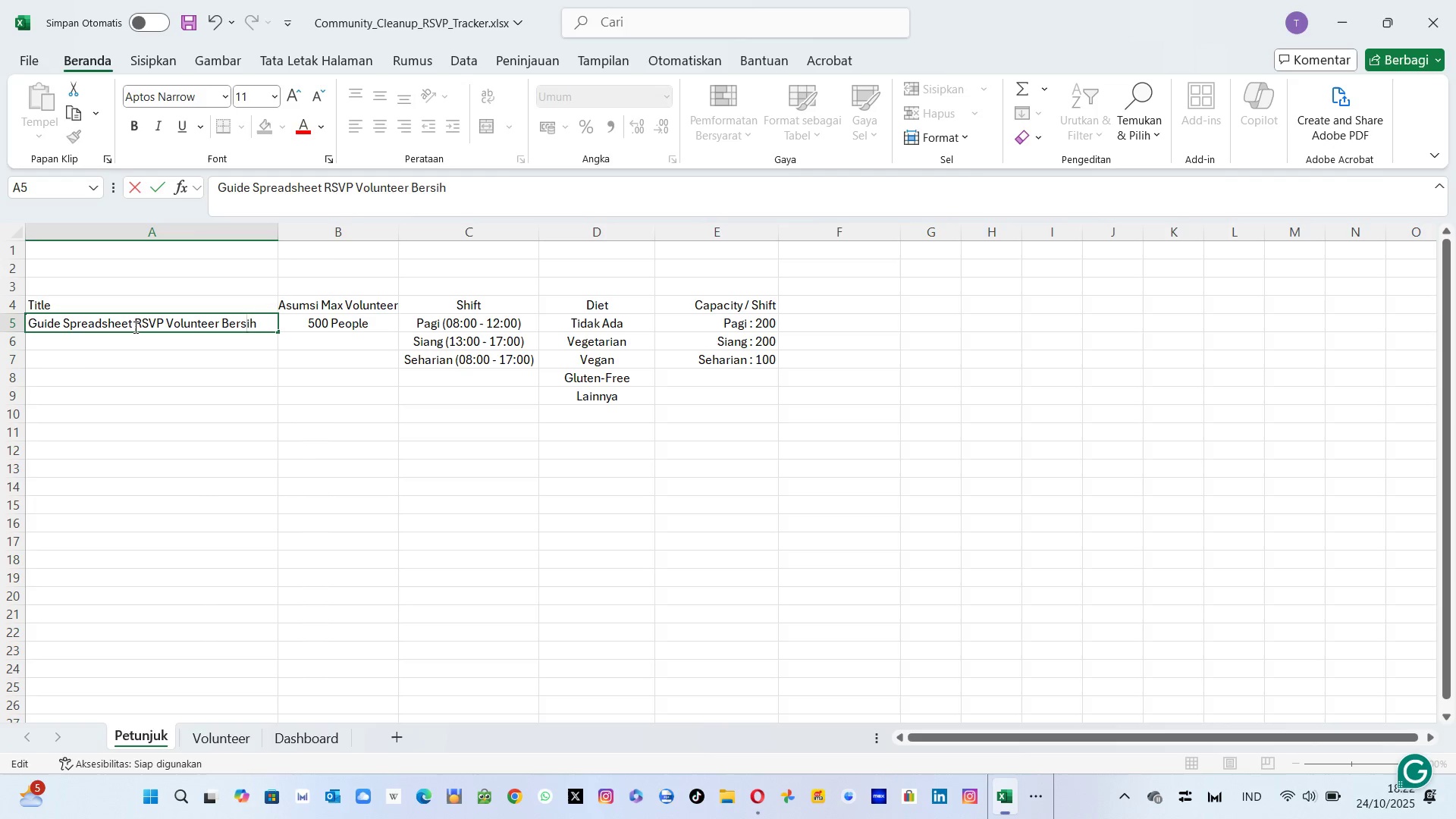 
key(ArrowRight)
 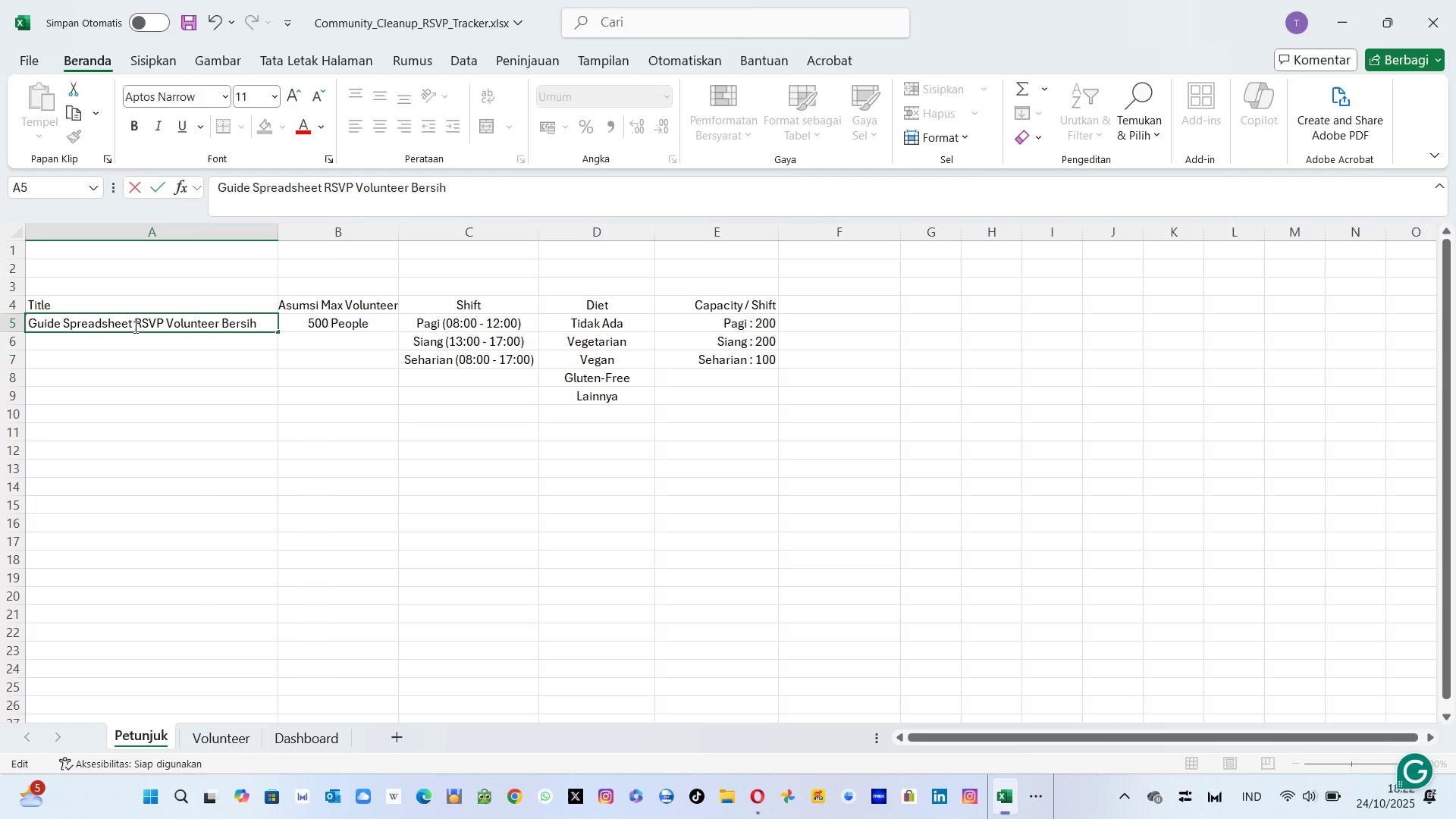 
key(ArrowRight)
 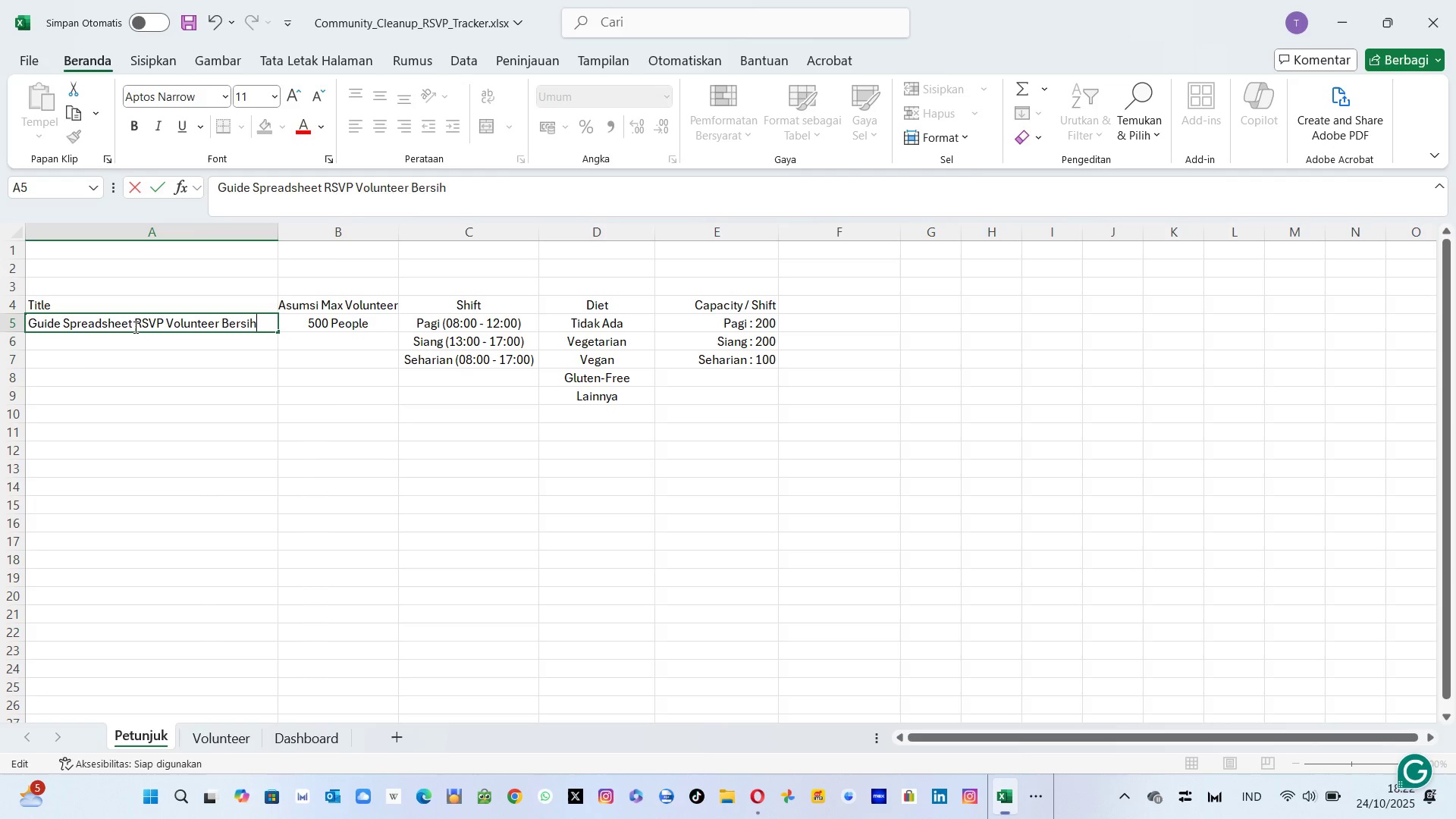 
key(Backspace)
key(Backspace)
key(Backspace)
key(Backspace)
key(Backspace)
key(Backspace)
type(Celan)
key(Backspace)
key(Backspace)
key(Backspace)
key(Backspace)
type(leaner)
 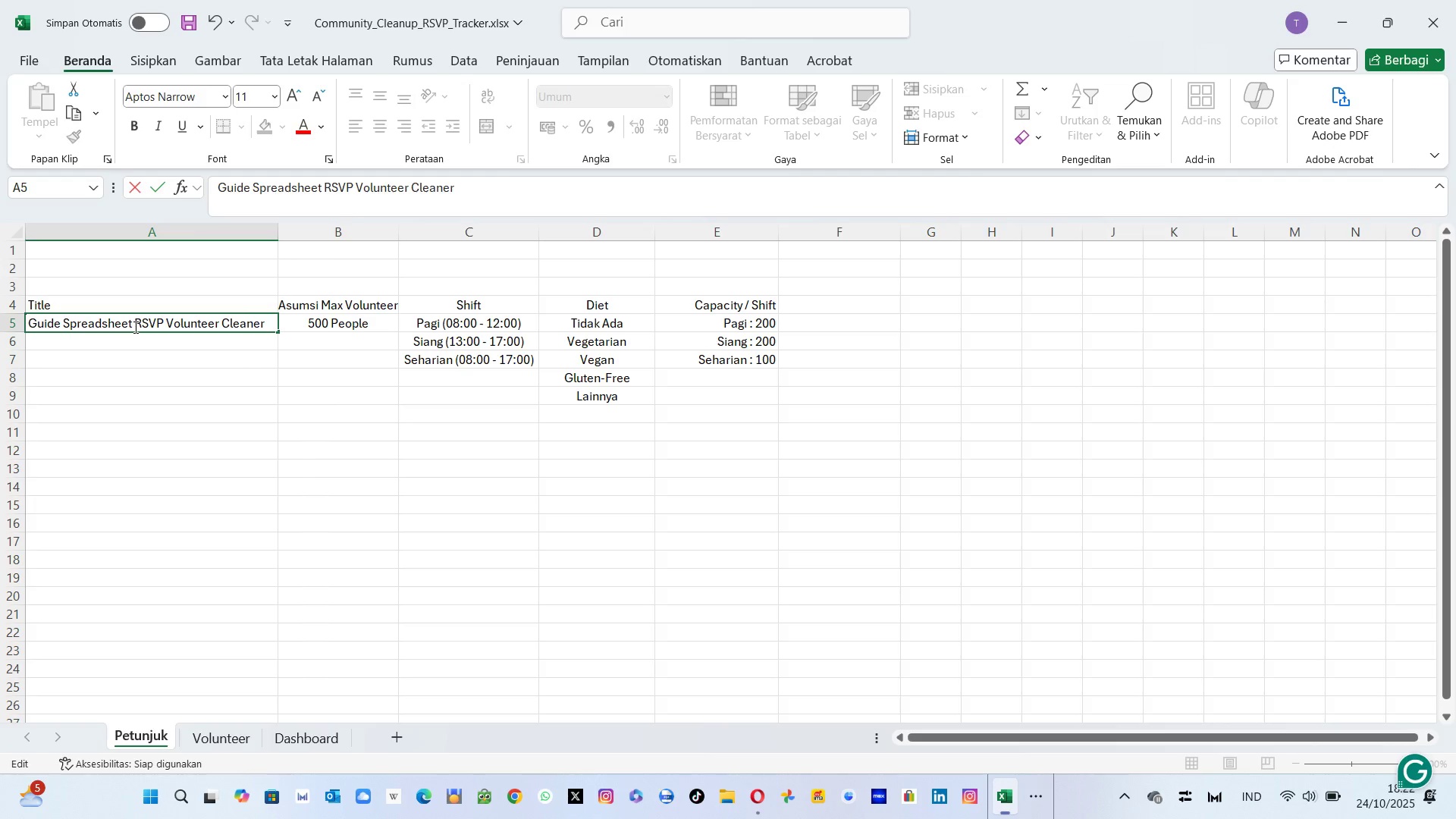 
key(Enter)
 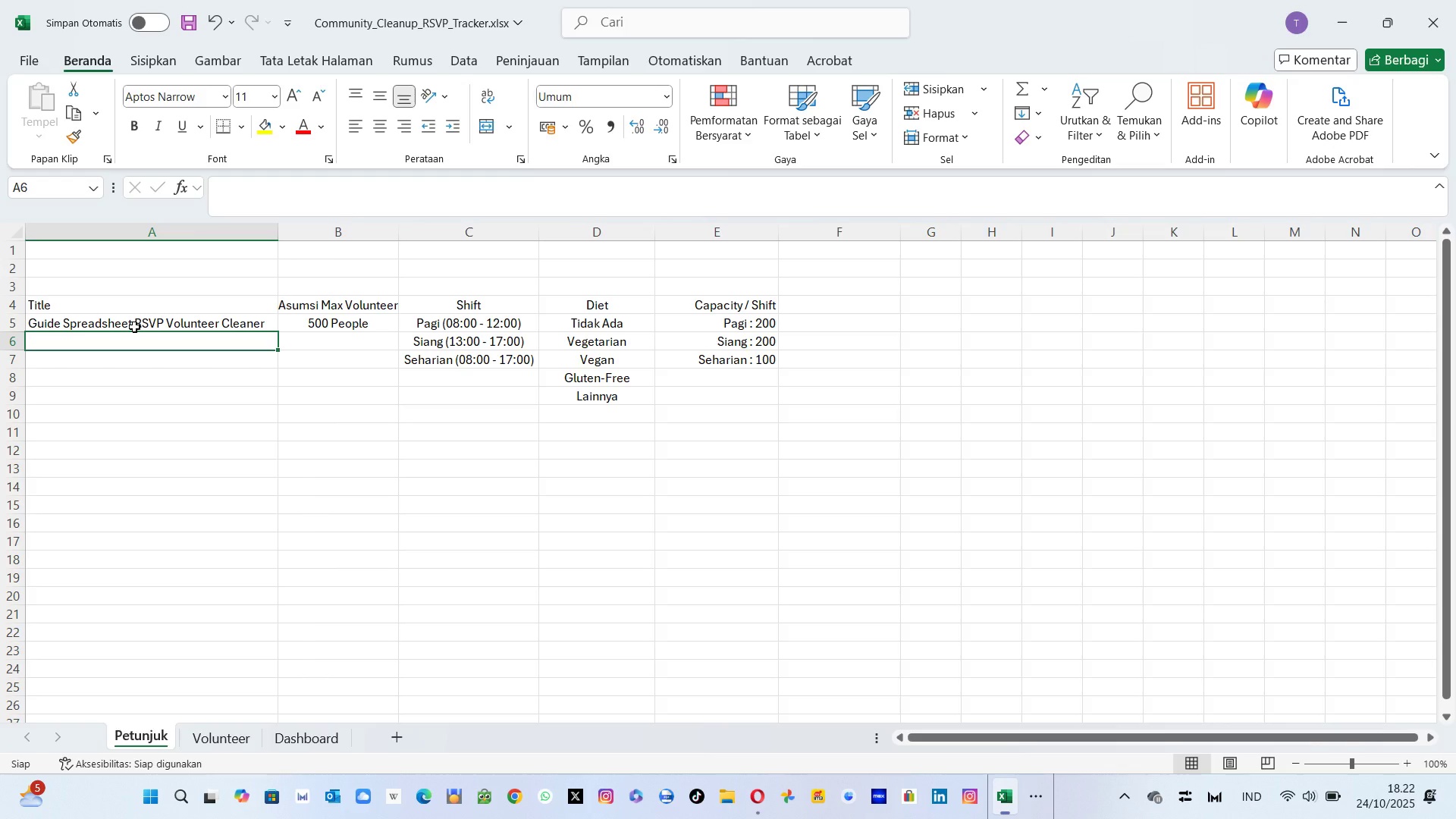 
key(ArrowUp)
 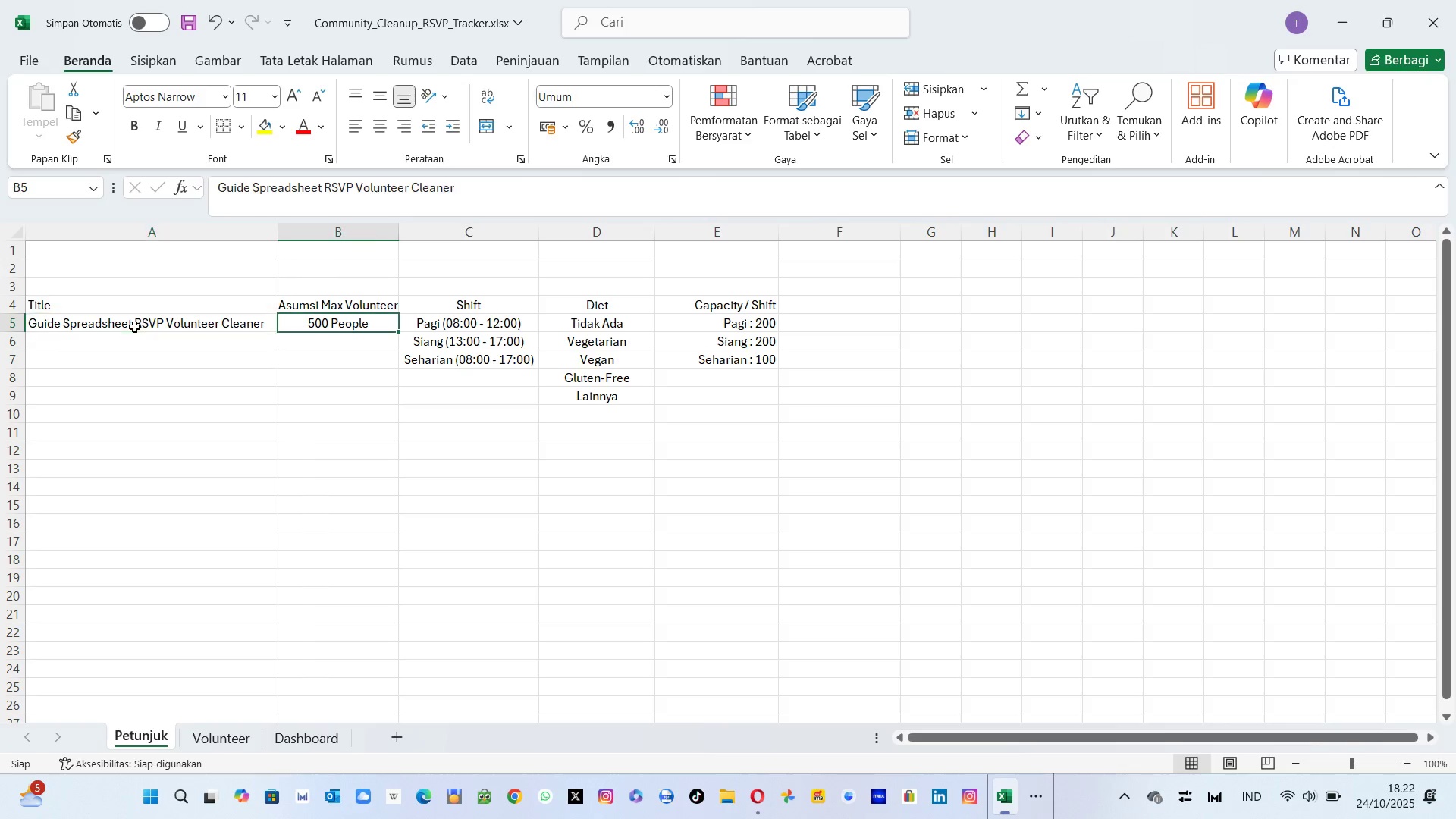 
key(ArrowRight)
 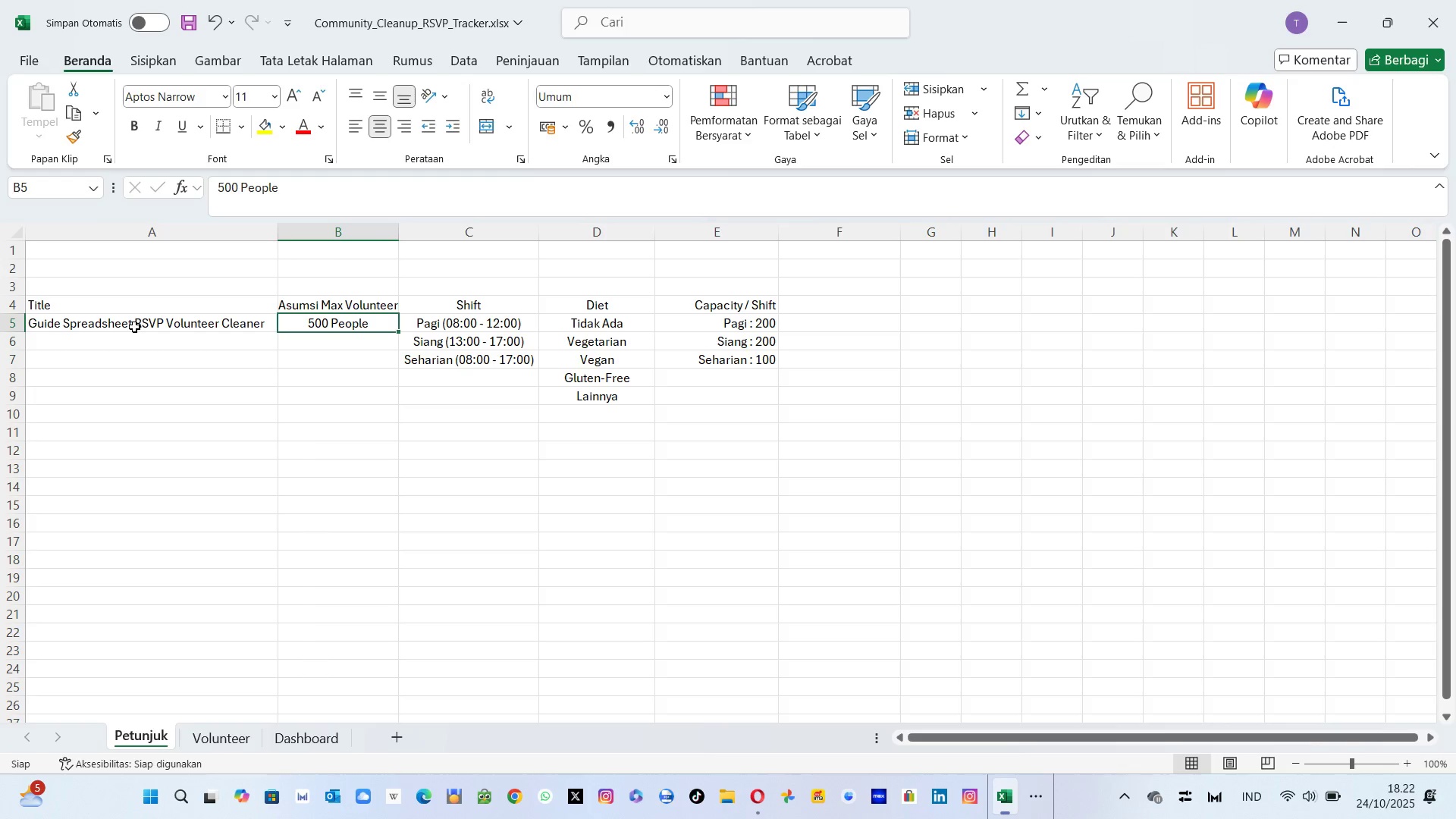 
key(ArrowRight)
 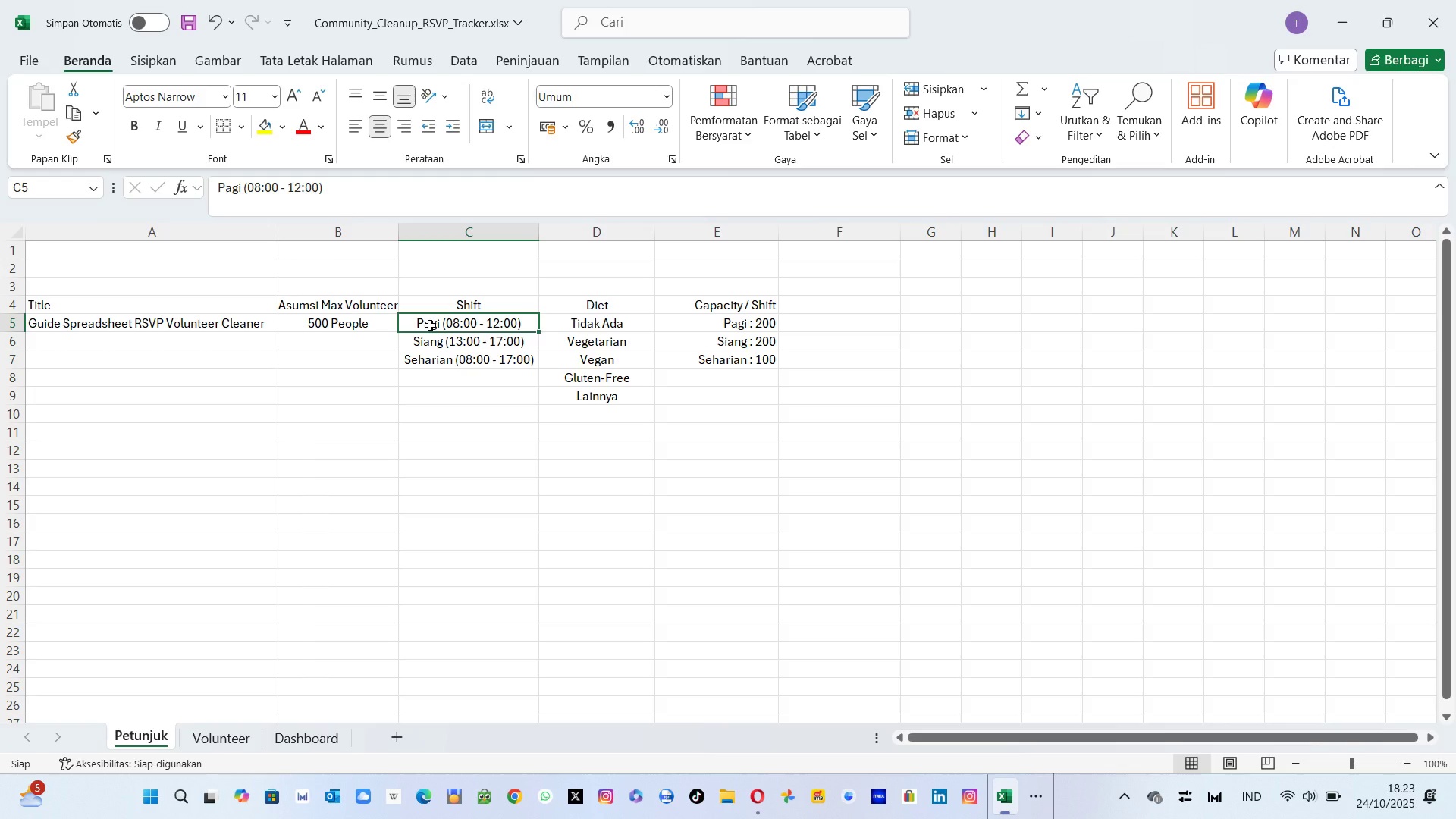 
double_click([430, 325])
 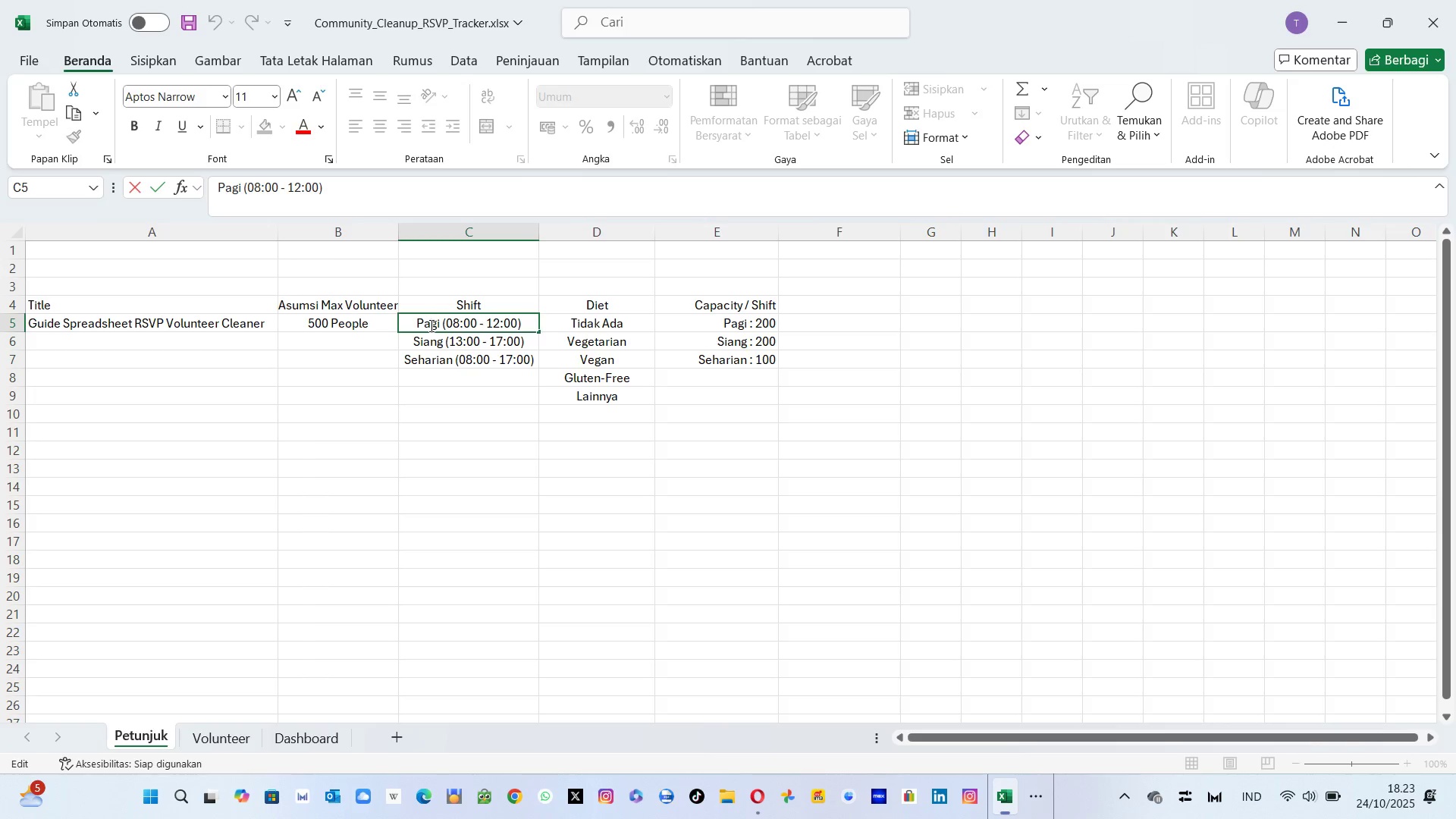 
key(ArrowRight)
 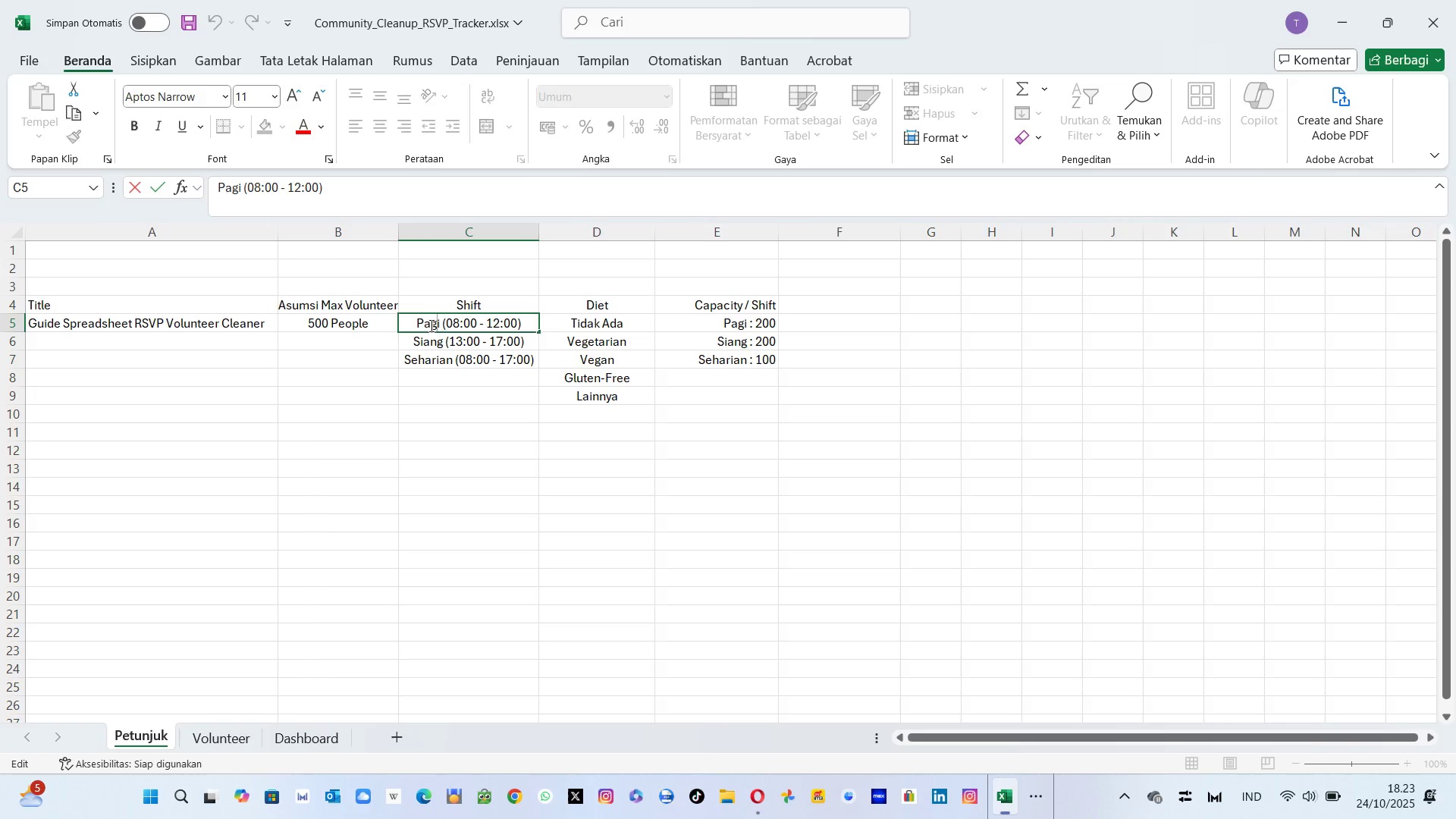 
key(Backspace)
 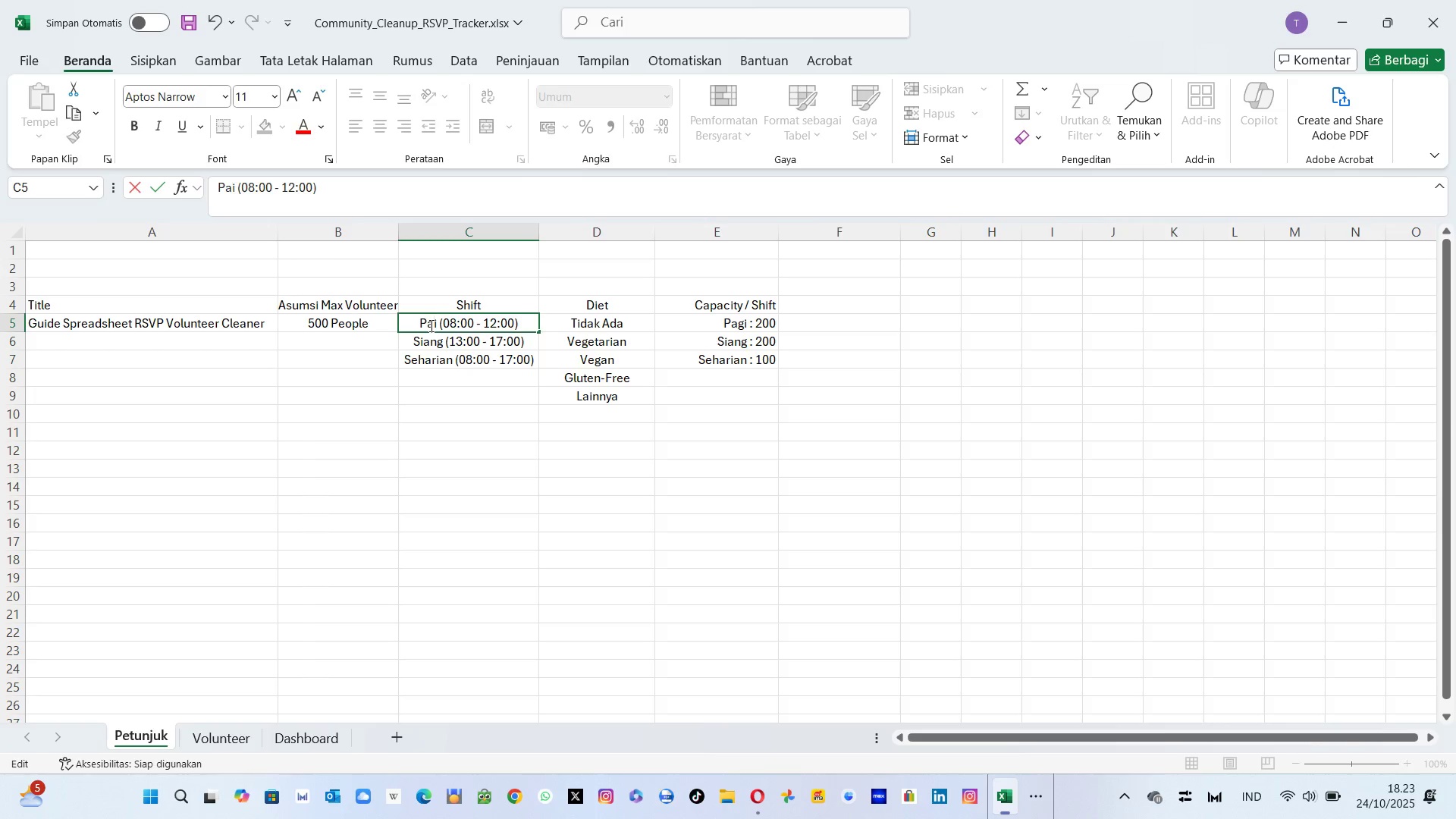 
key(Backspace)
 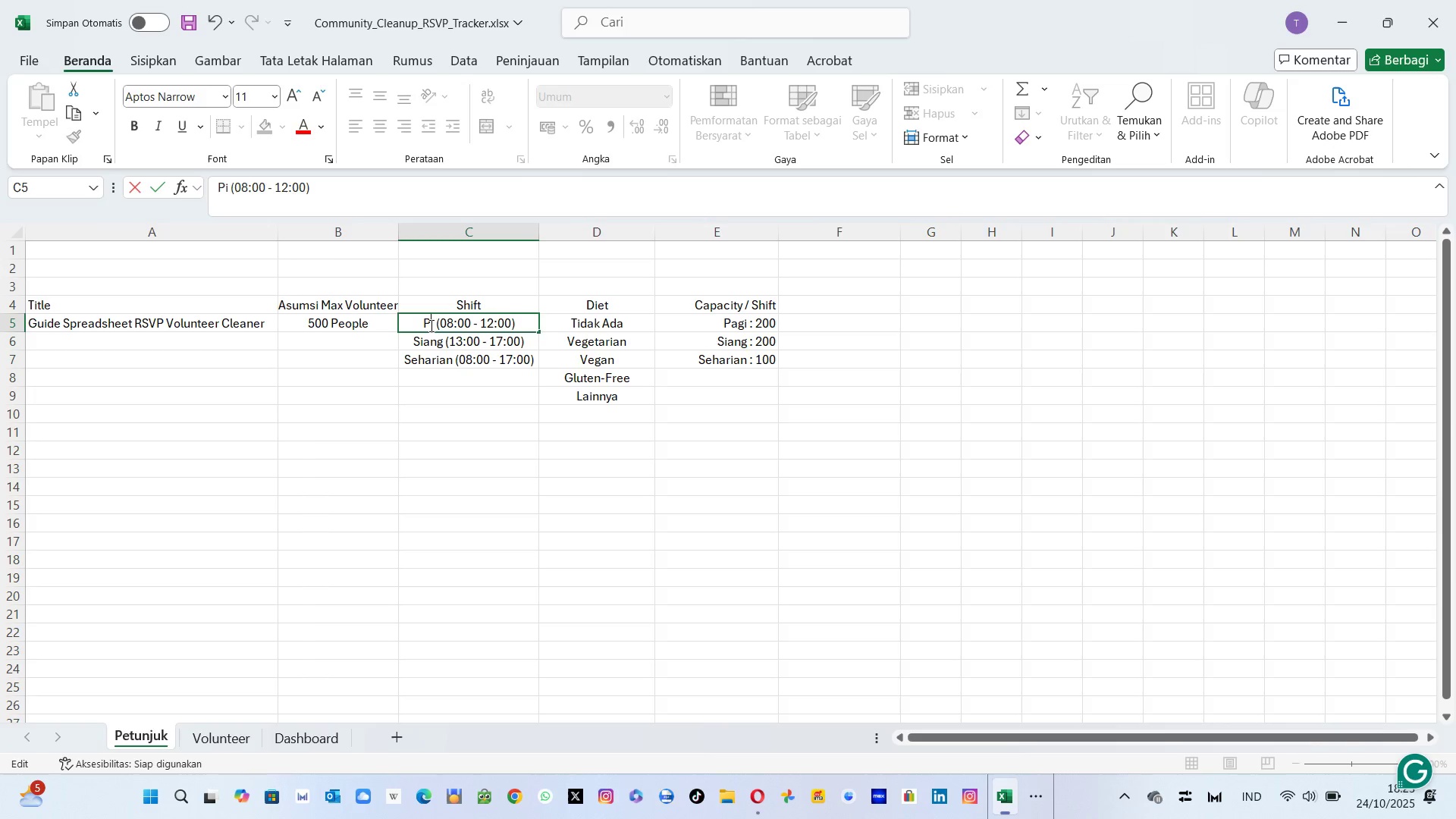 
key(Backspace)
 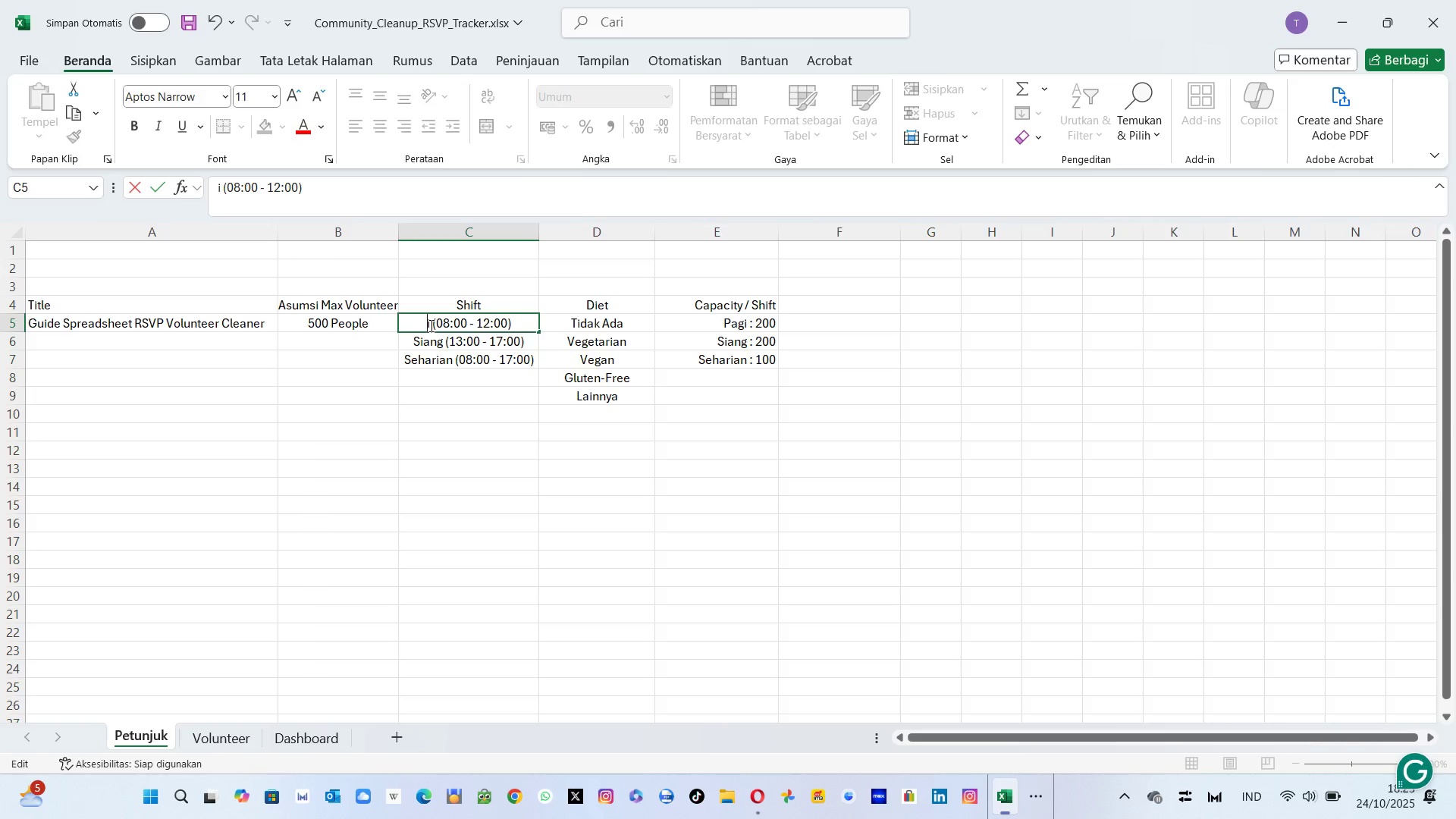 
key(ArrowRight)
 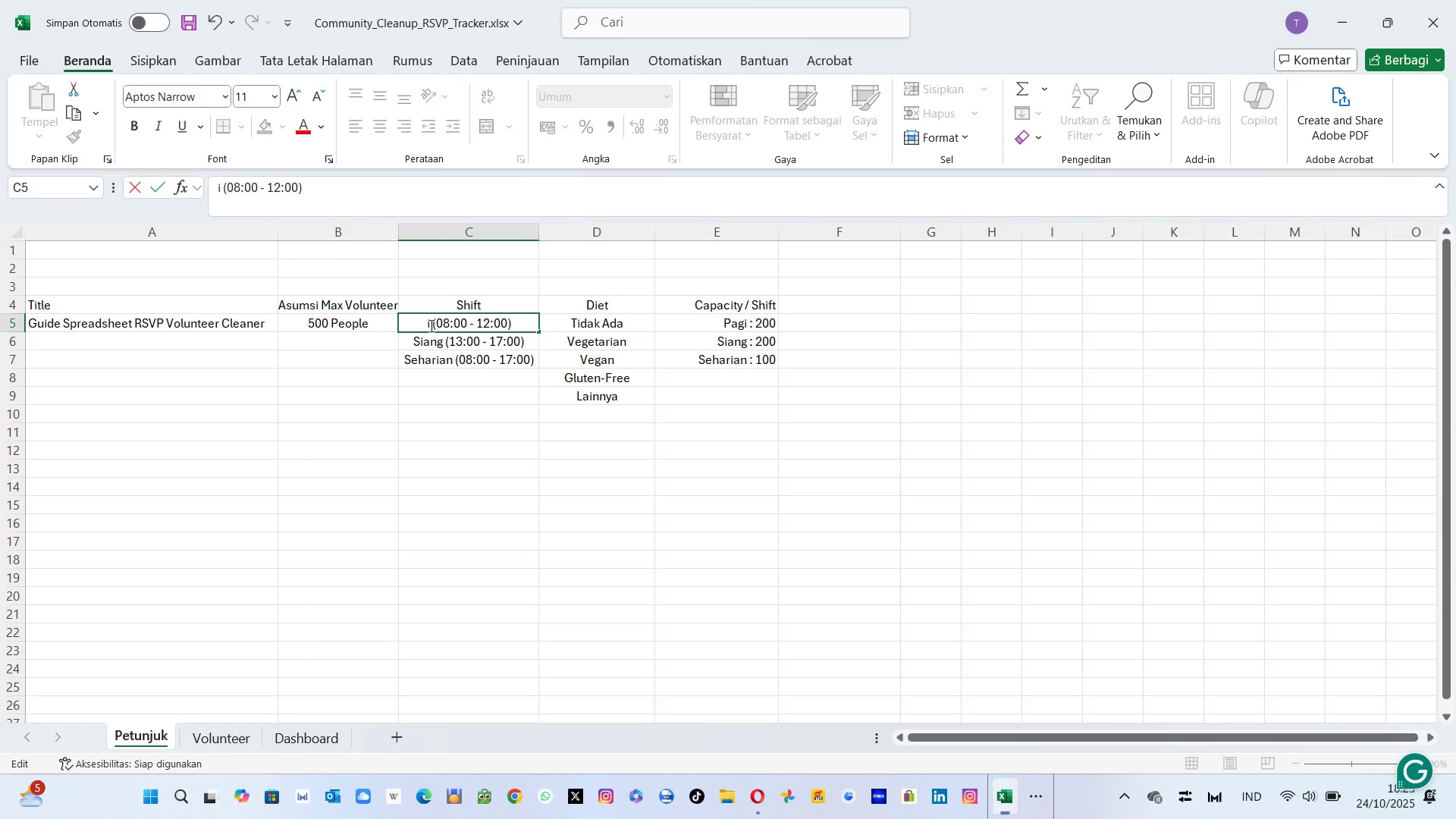 
key(Backspace)
type(Morning)
 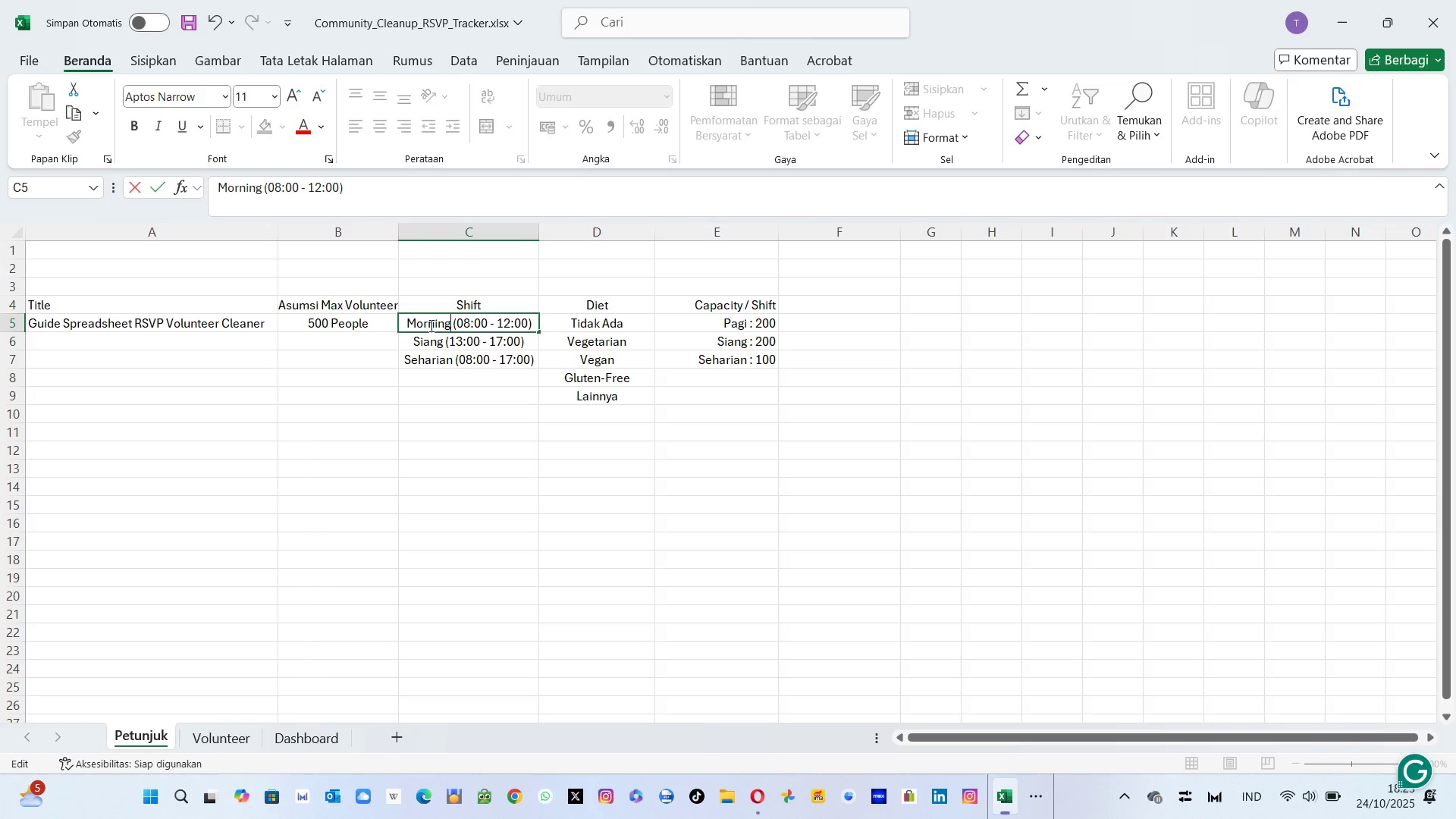 
key(ArrowDown)
 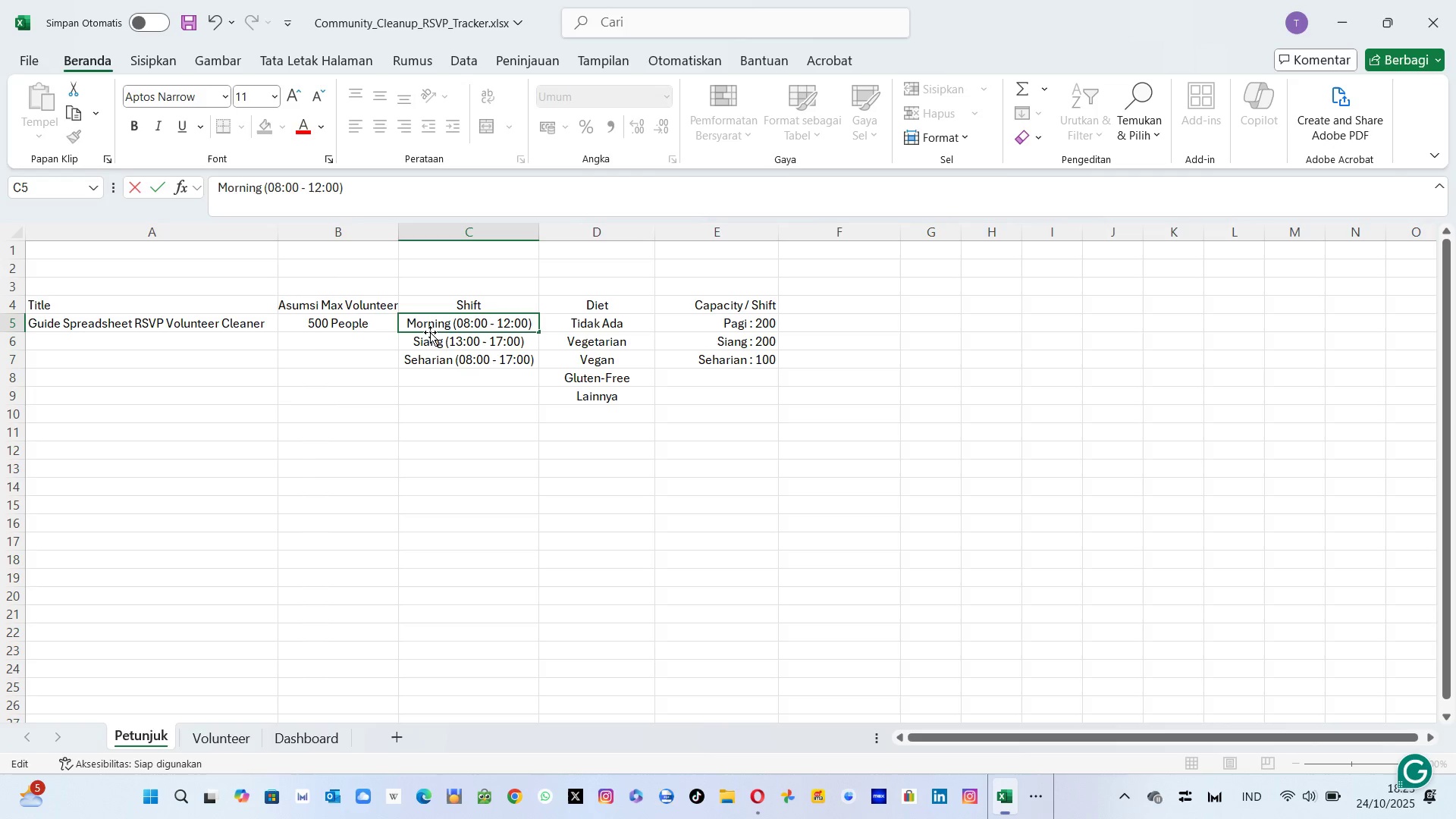 
left_click([430, 333])
 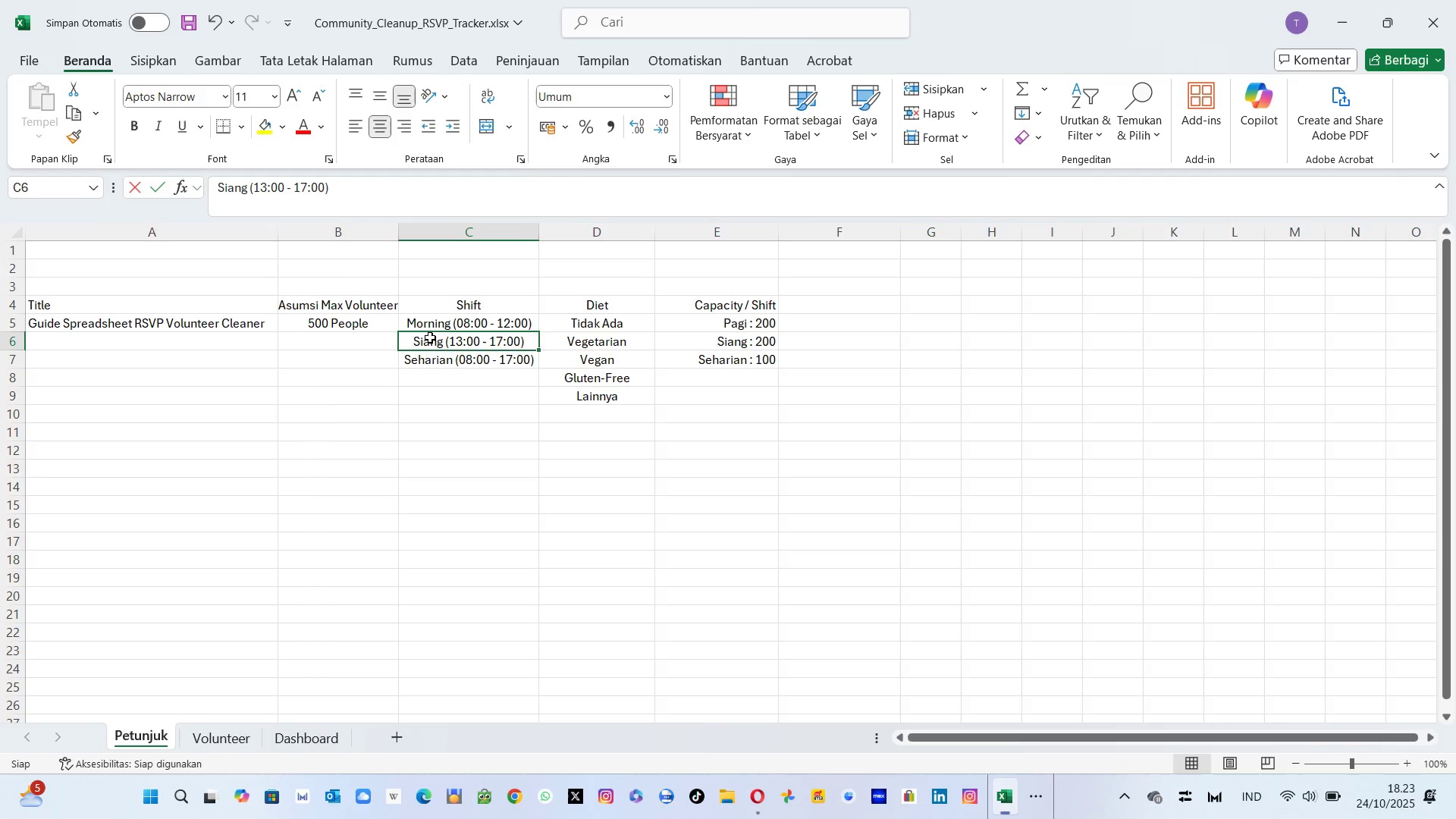 
double_click([430, 337])
 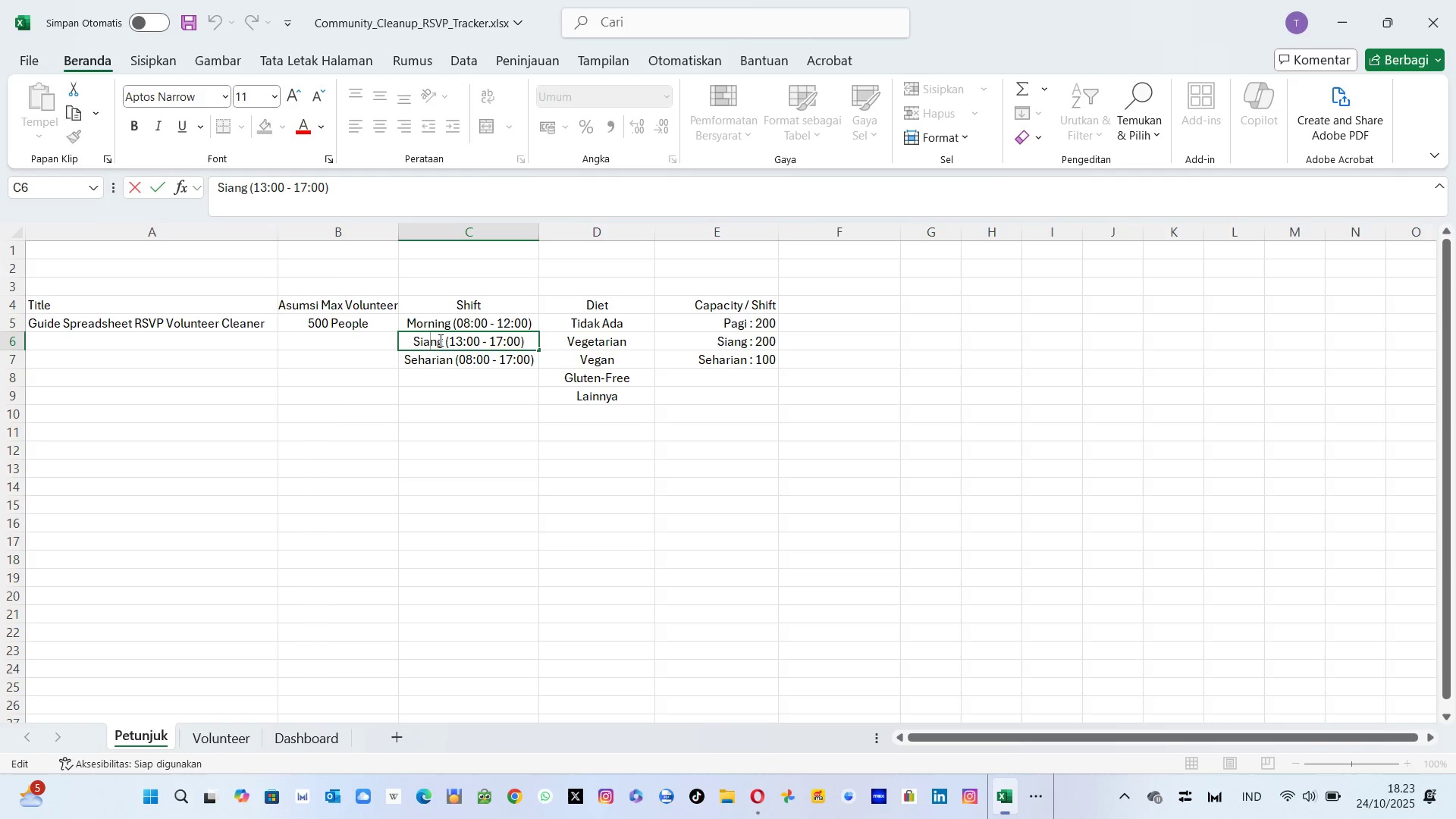 
left_click([439, 340])
 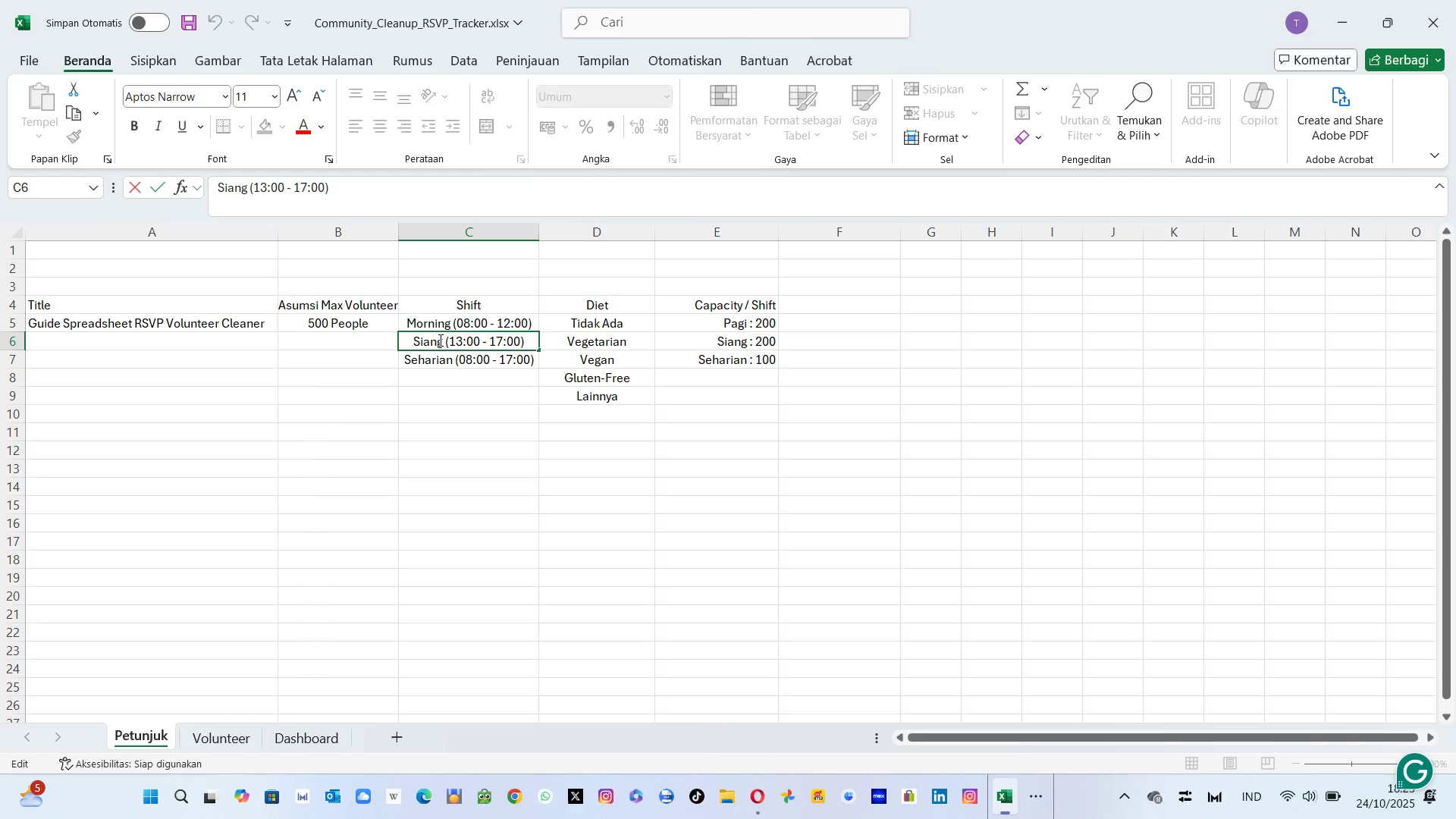 
key(ArrowRight)
 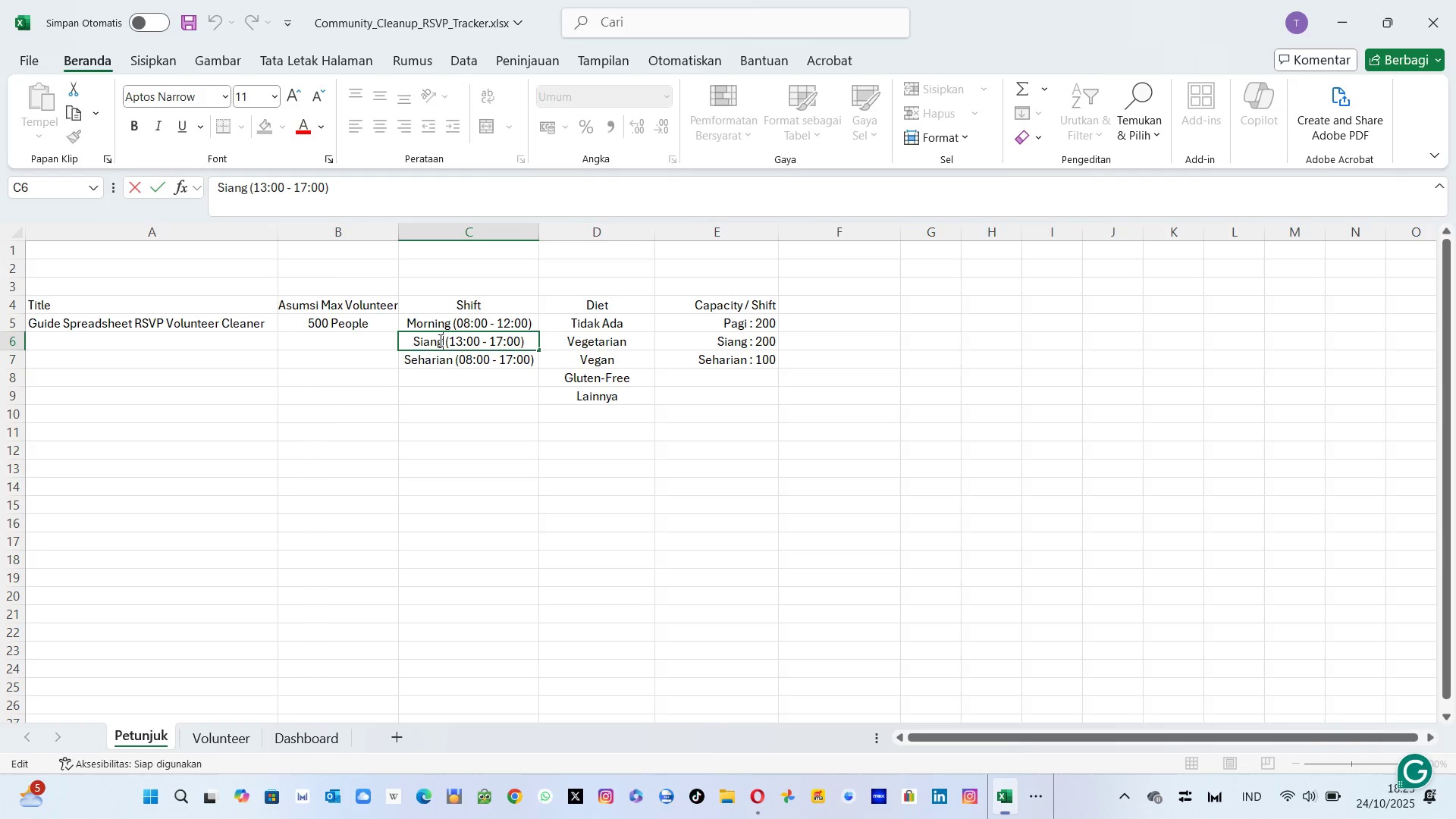 
key(Backspace)
key(Backspace)
key(Backspace)
key(Backspace)
key(Backspace)
type(Afternoon)
 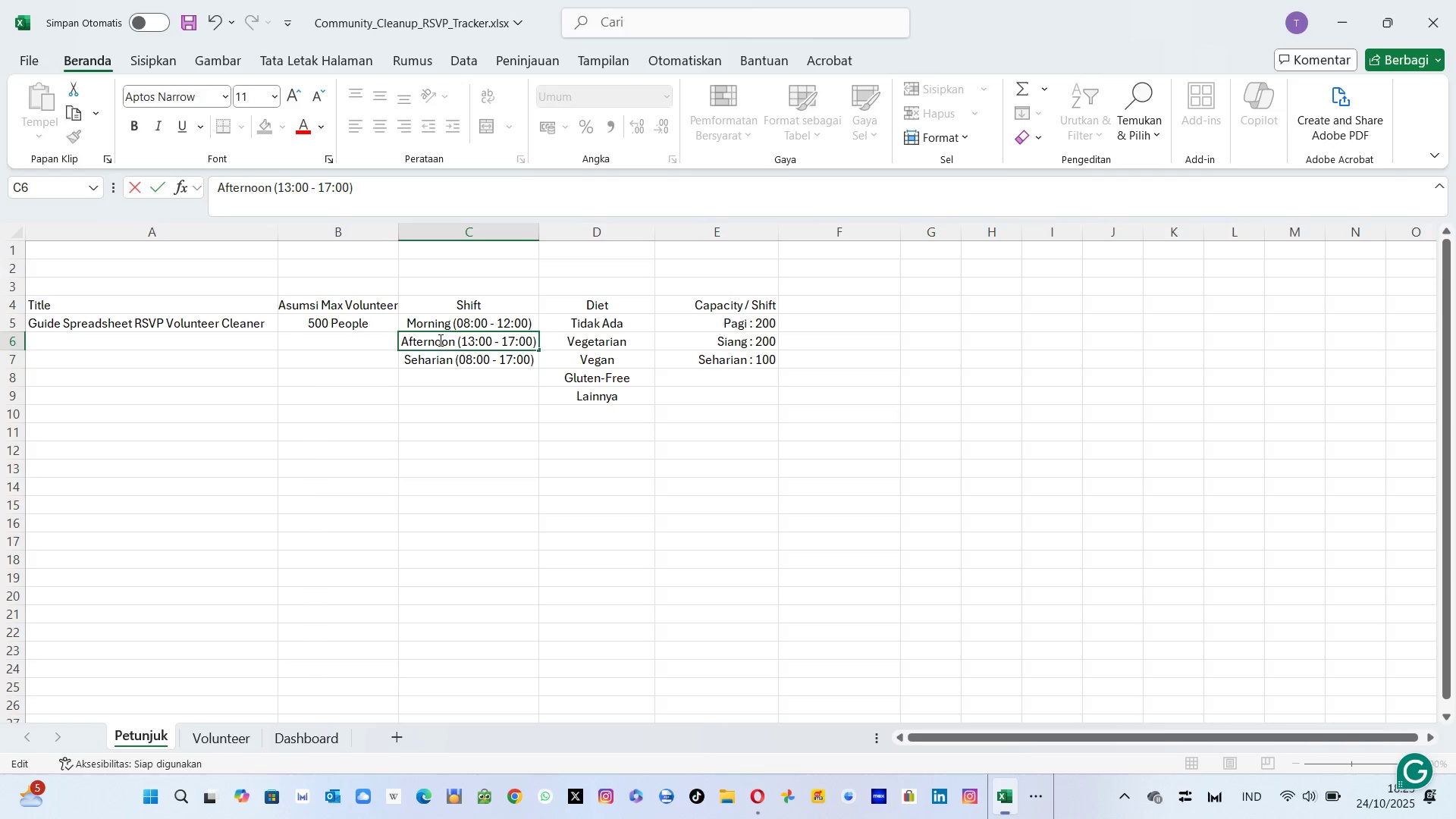 
key(Enter)
 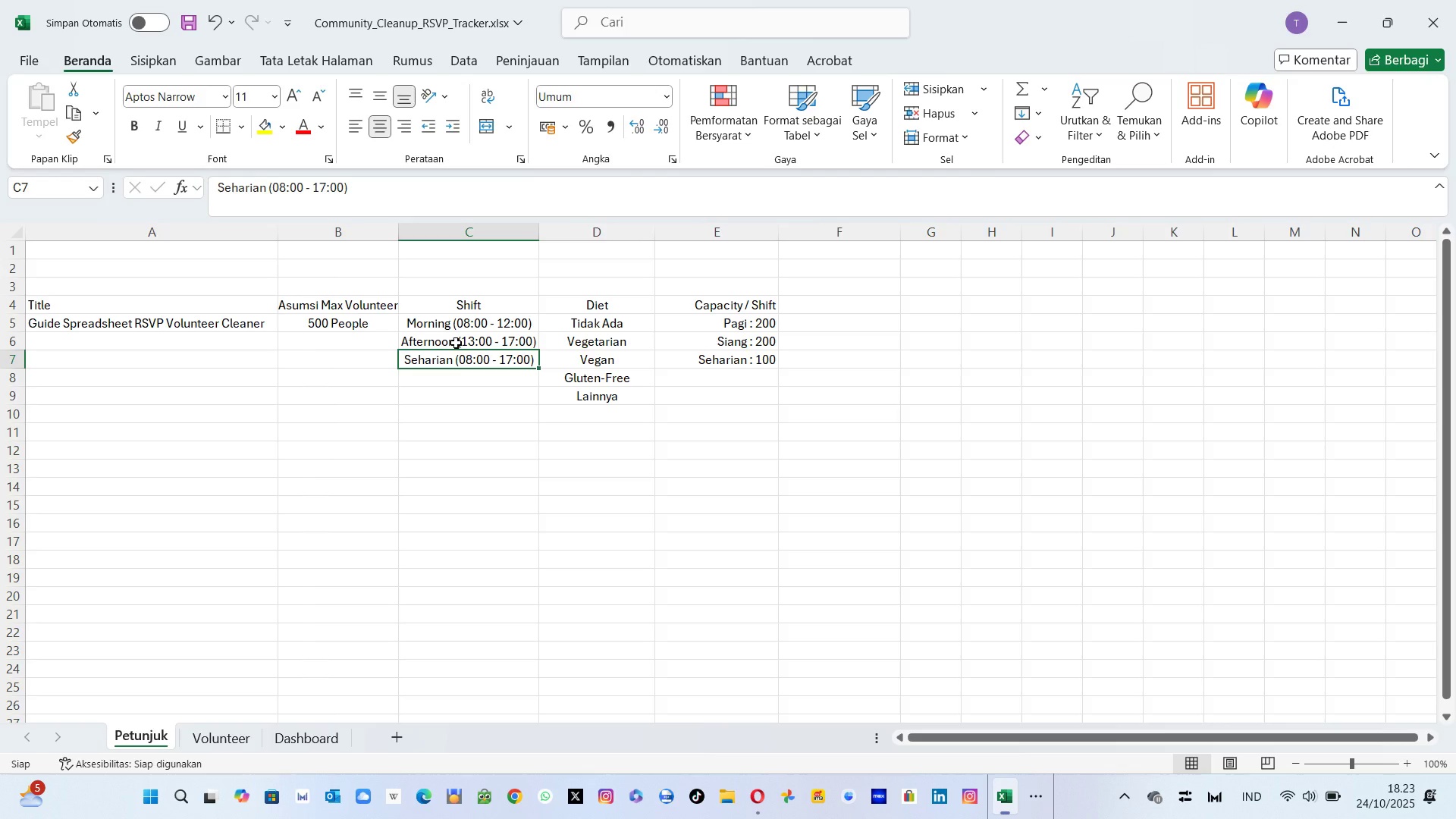 
double_click([456, 343])
 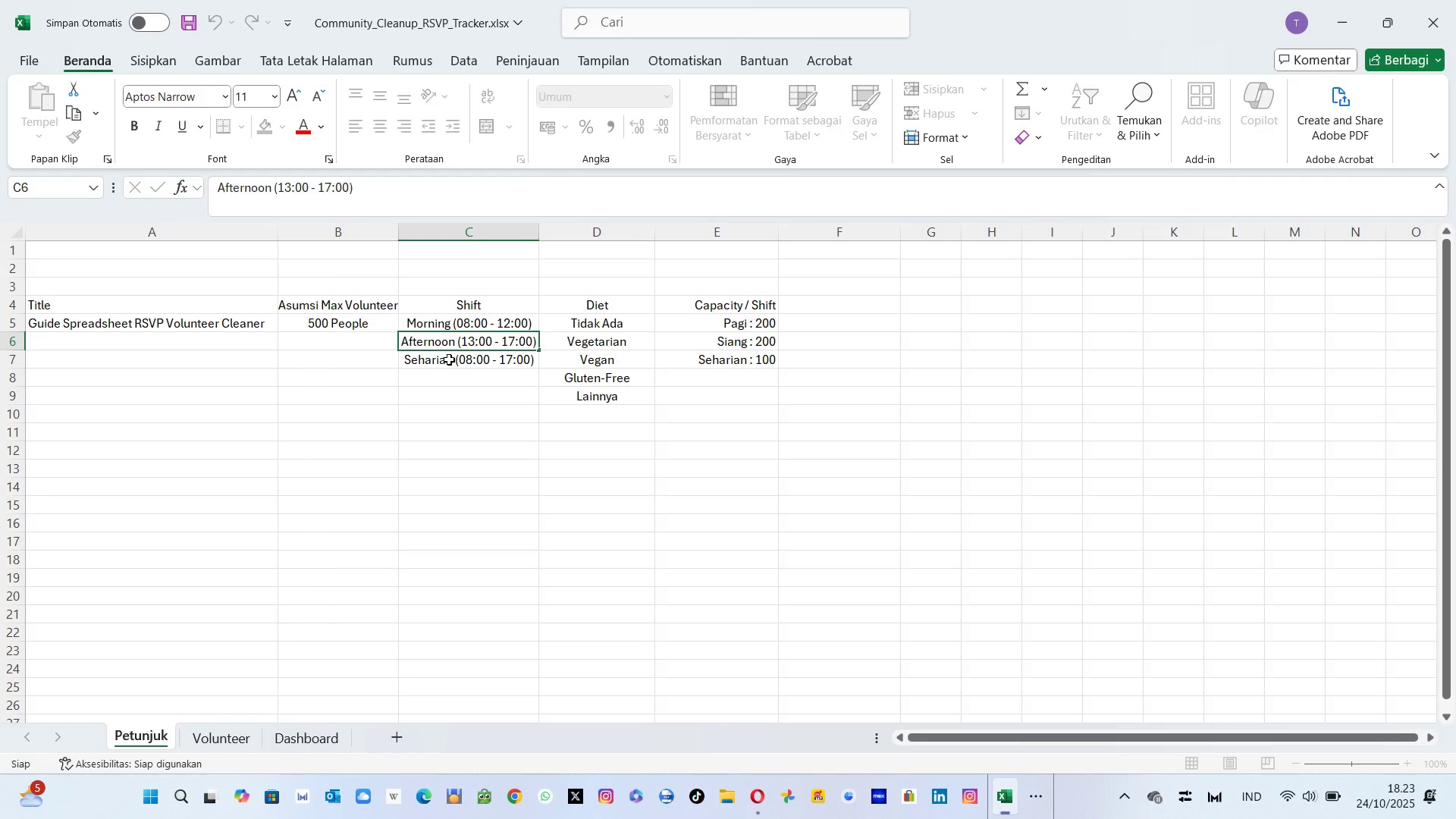 
double_click([449, 359])
 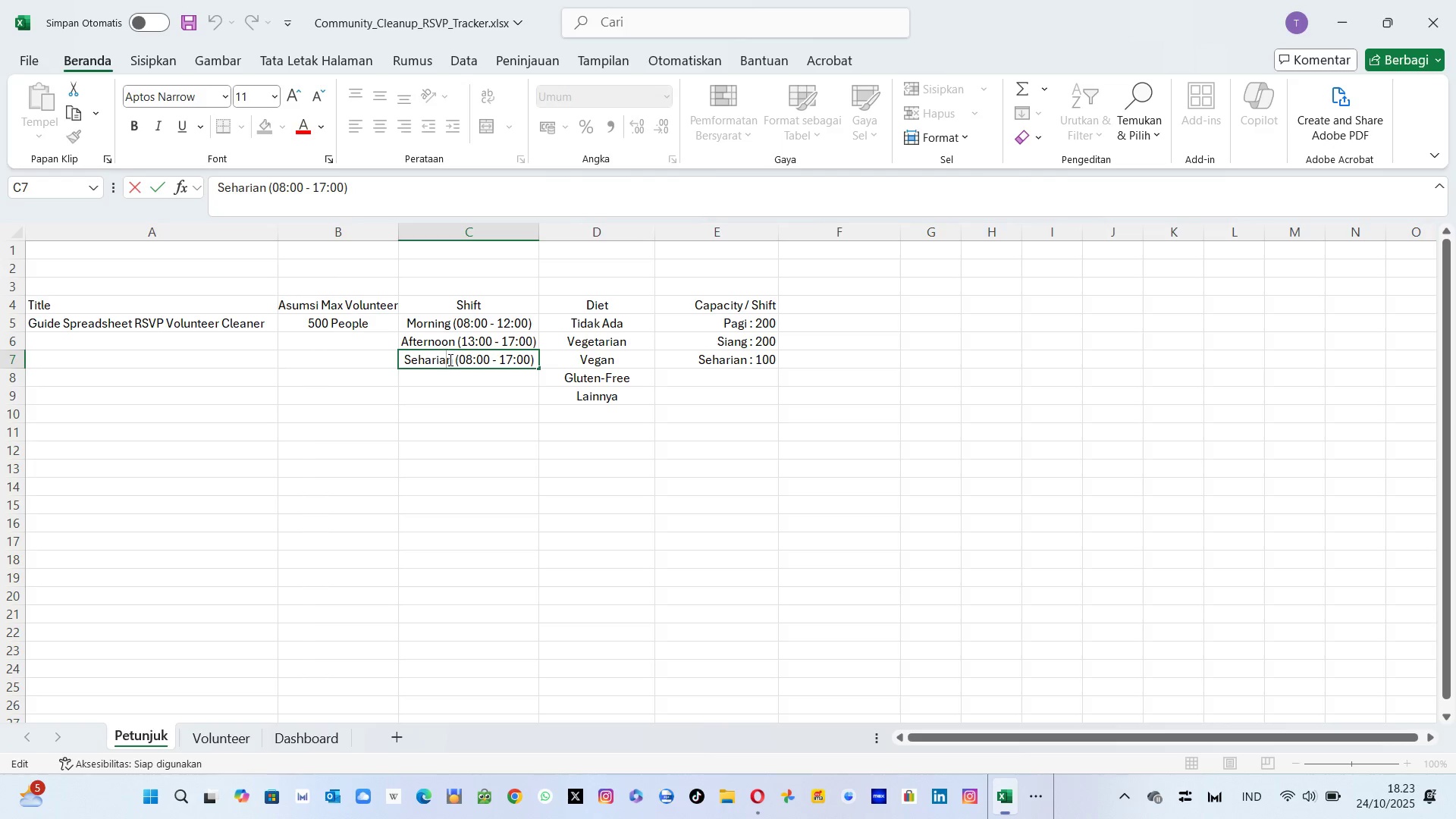 
key(ArrowRight)
 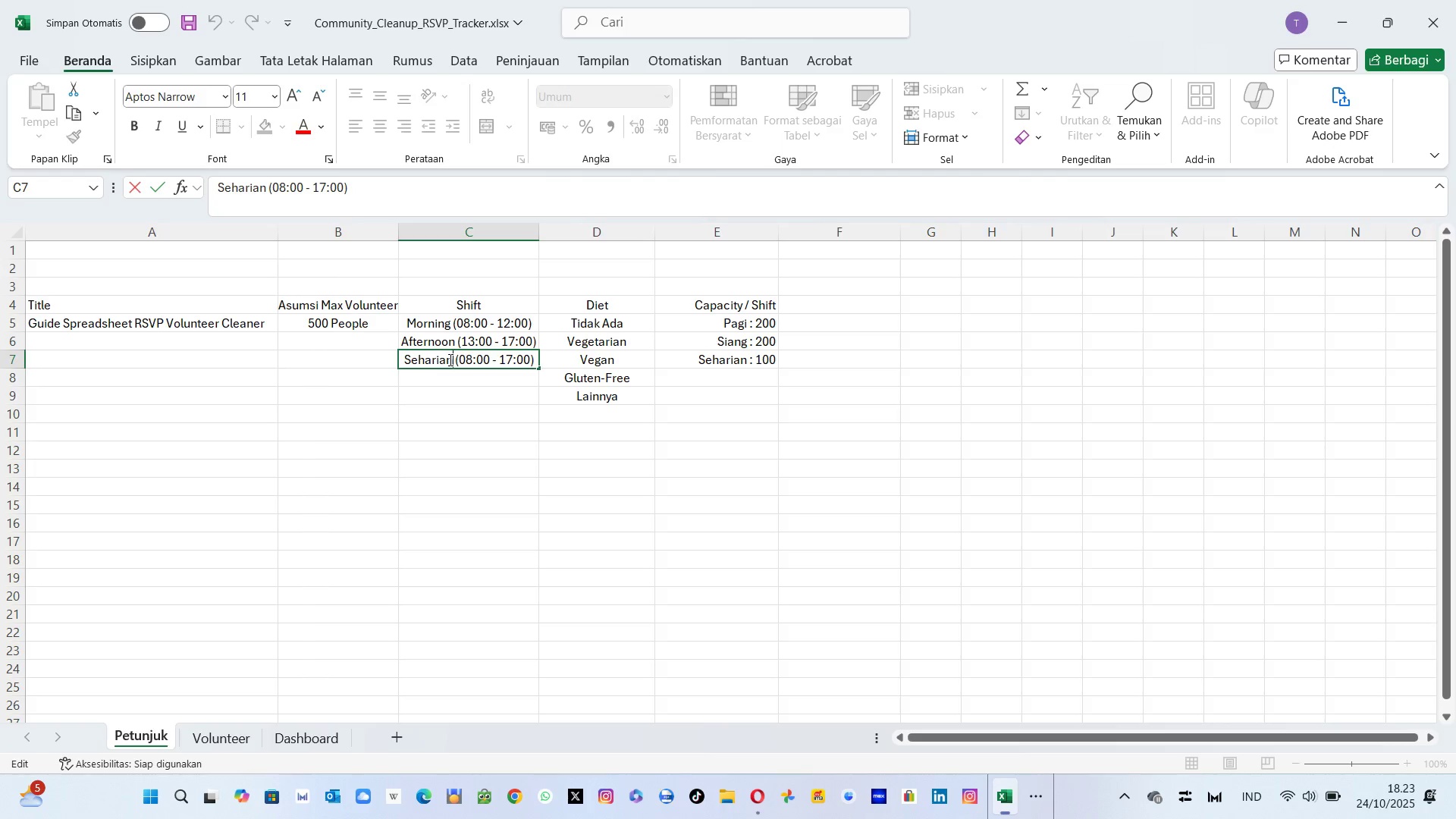 
key(Backspace)
key(Backspace)
key(Backspace)
key(Backspace)
key(Backspace)
key(Backspace)
key(Backspace)
key(Backspace)
type(Fi)
key(Backspace)
type(ull Dy)
key(Backspace)
type(ay)
 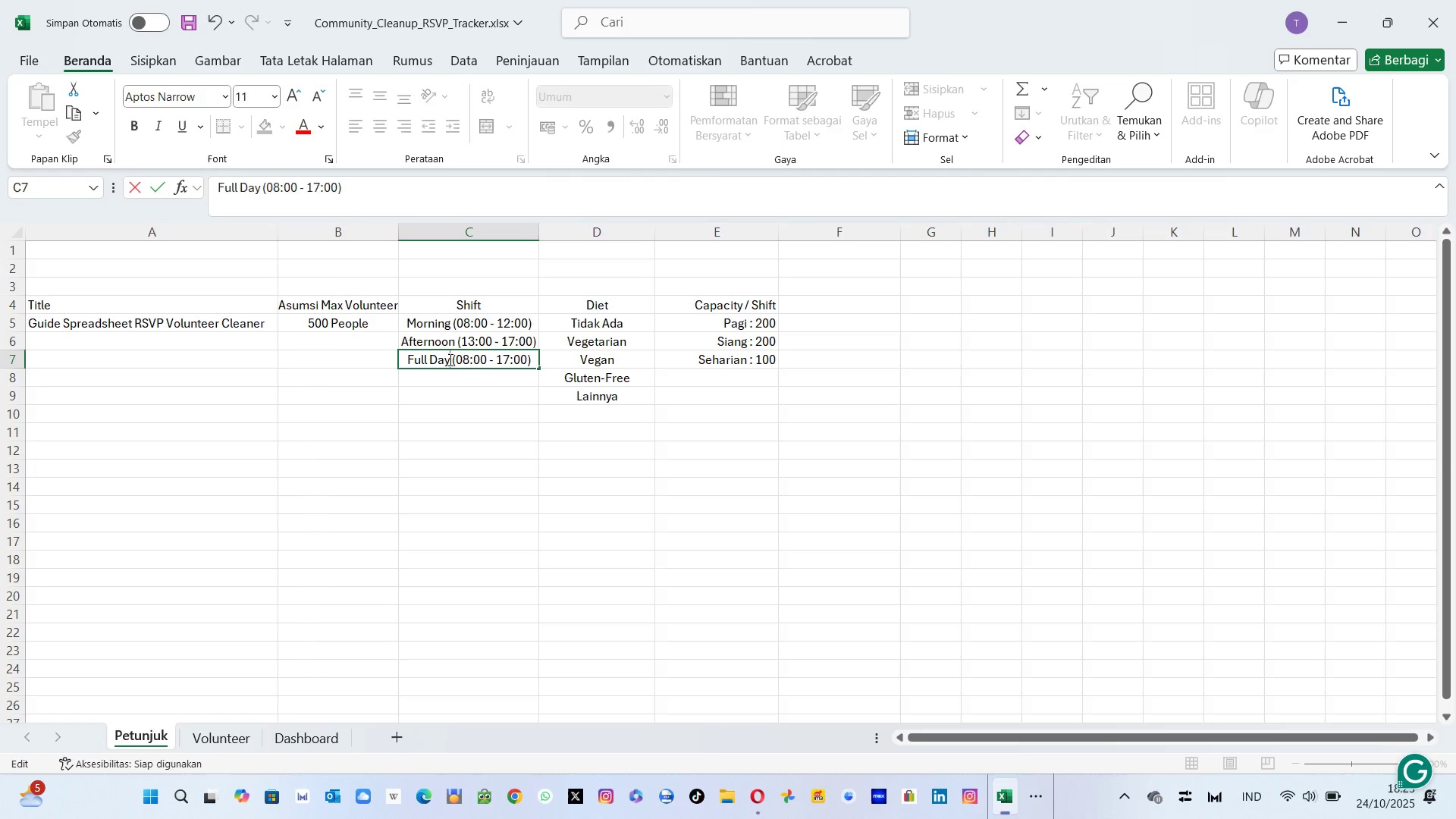 
key(Enter)
 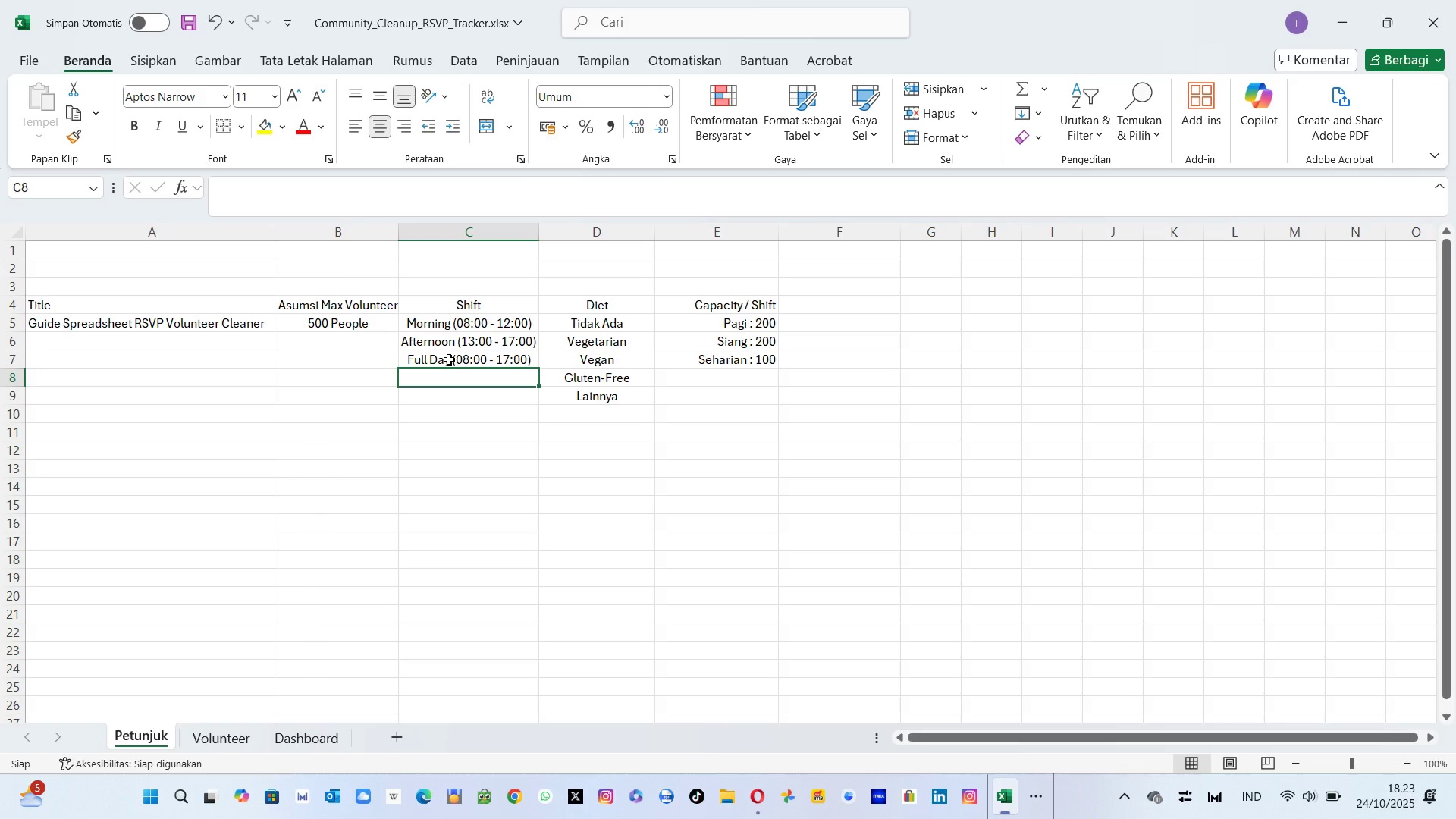 
key(ArrowUp)
 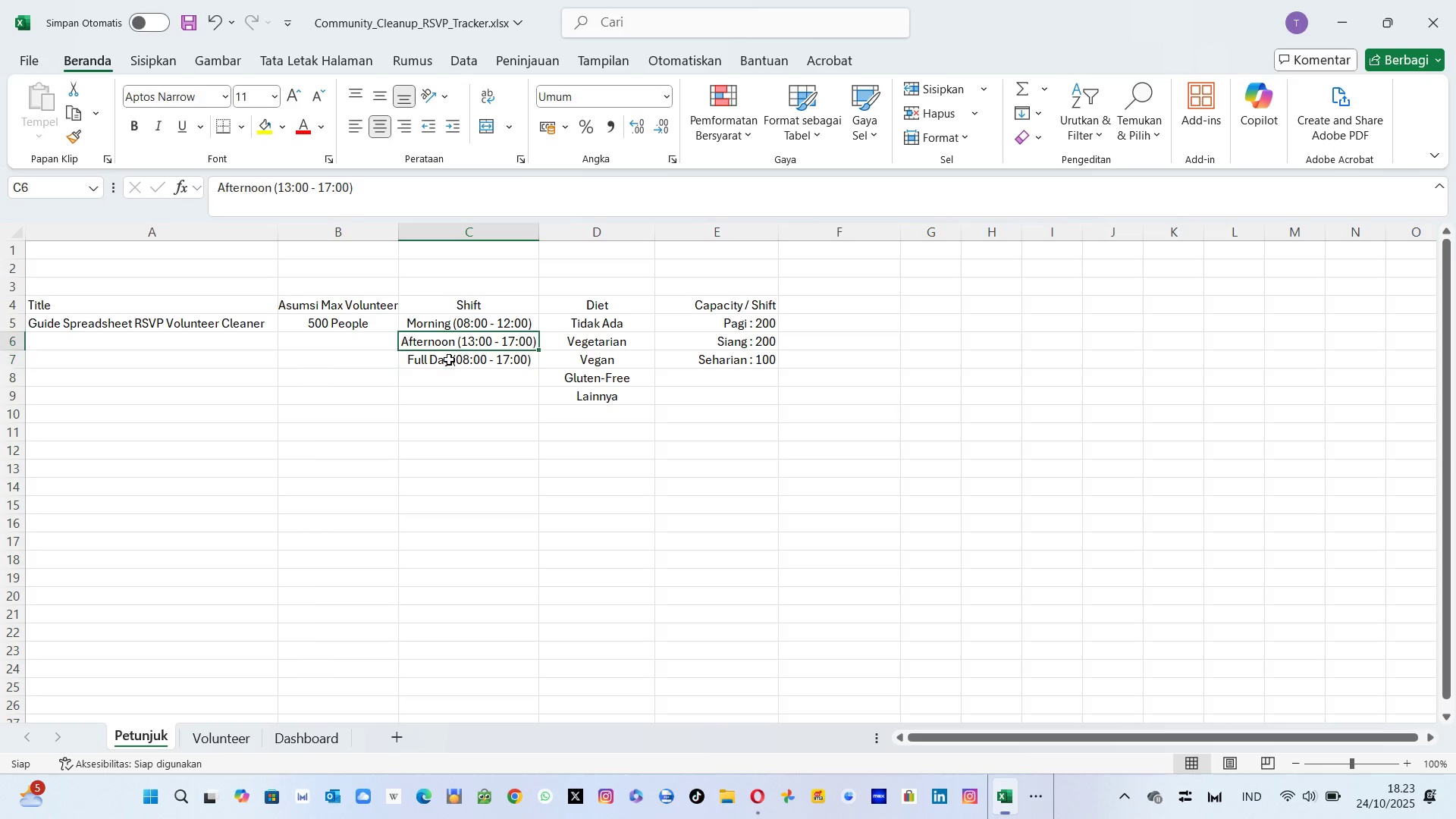 
key(ArrowUp)
 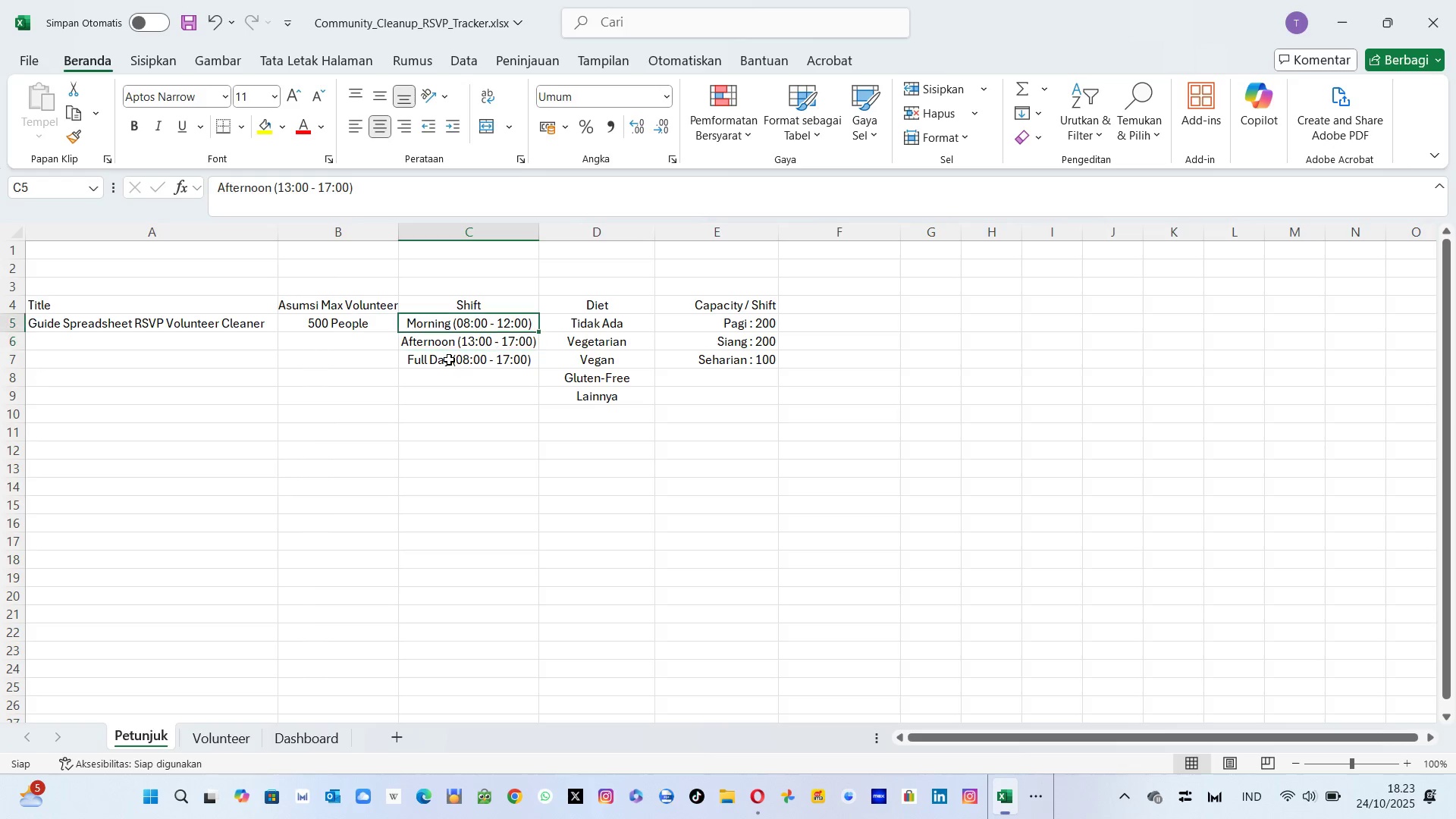 
key(ArrowUp)
 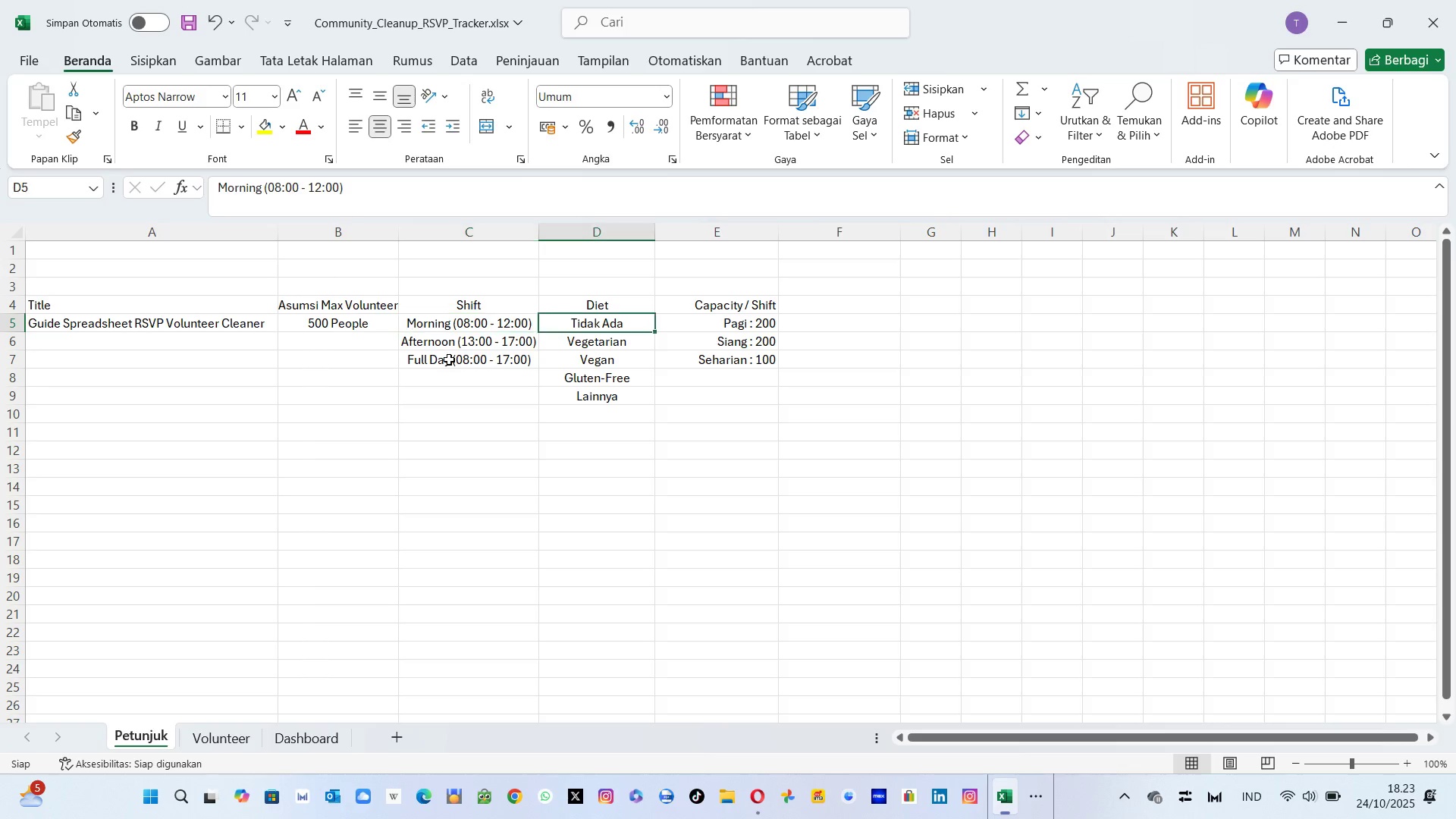 
key(ArrowRight)
 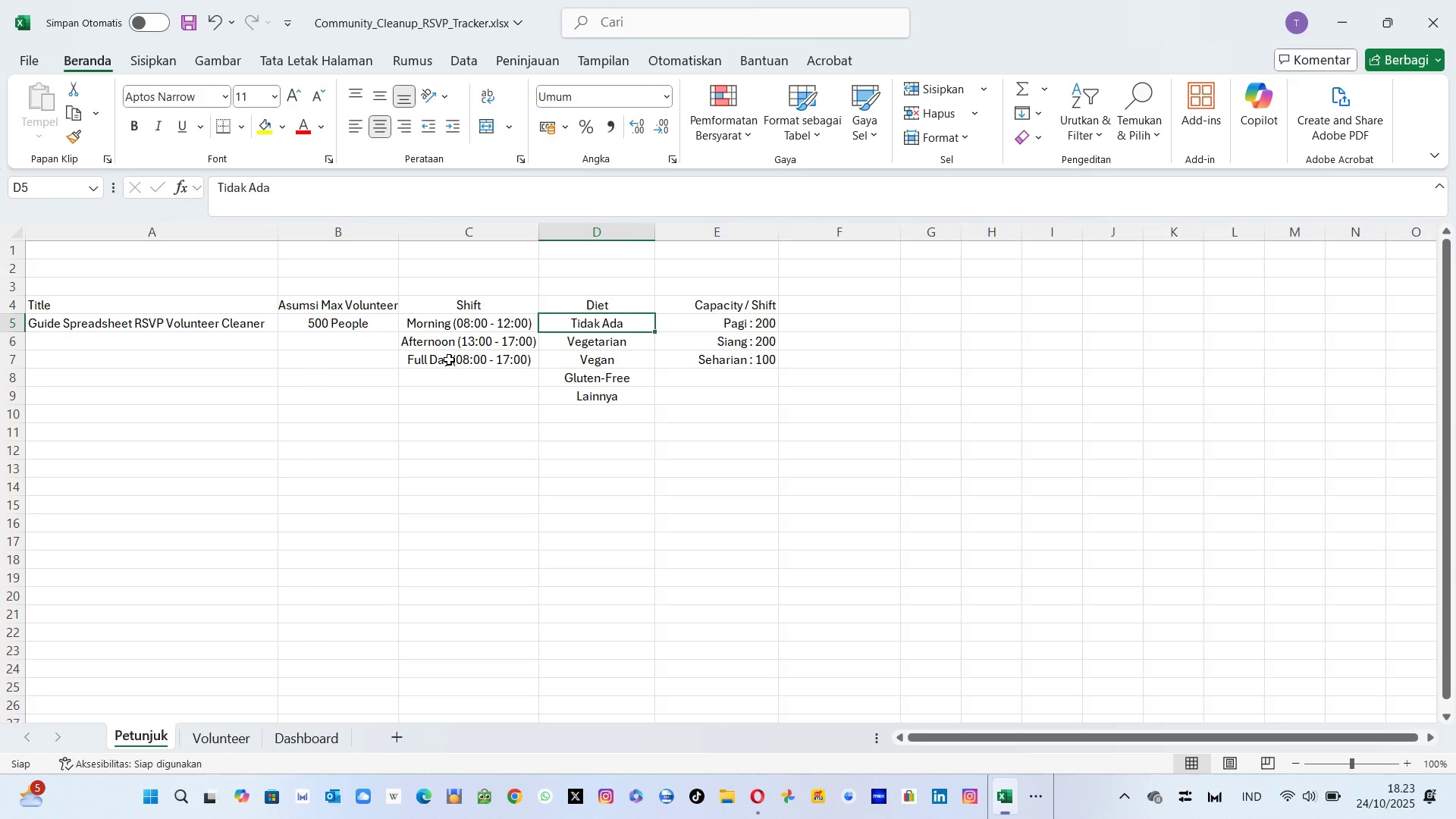 
key(ArrowRight)
 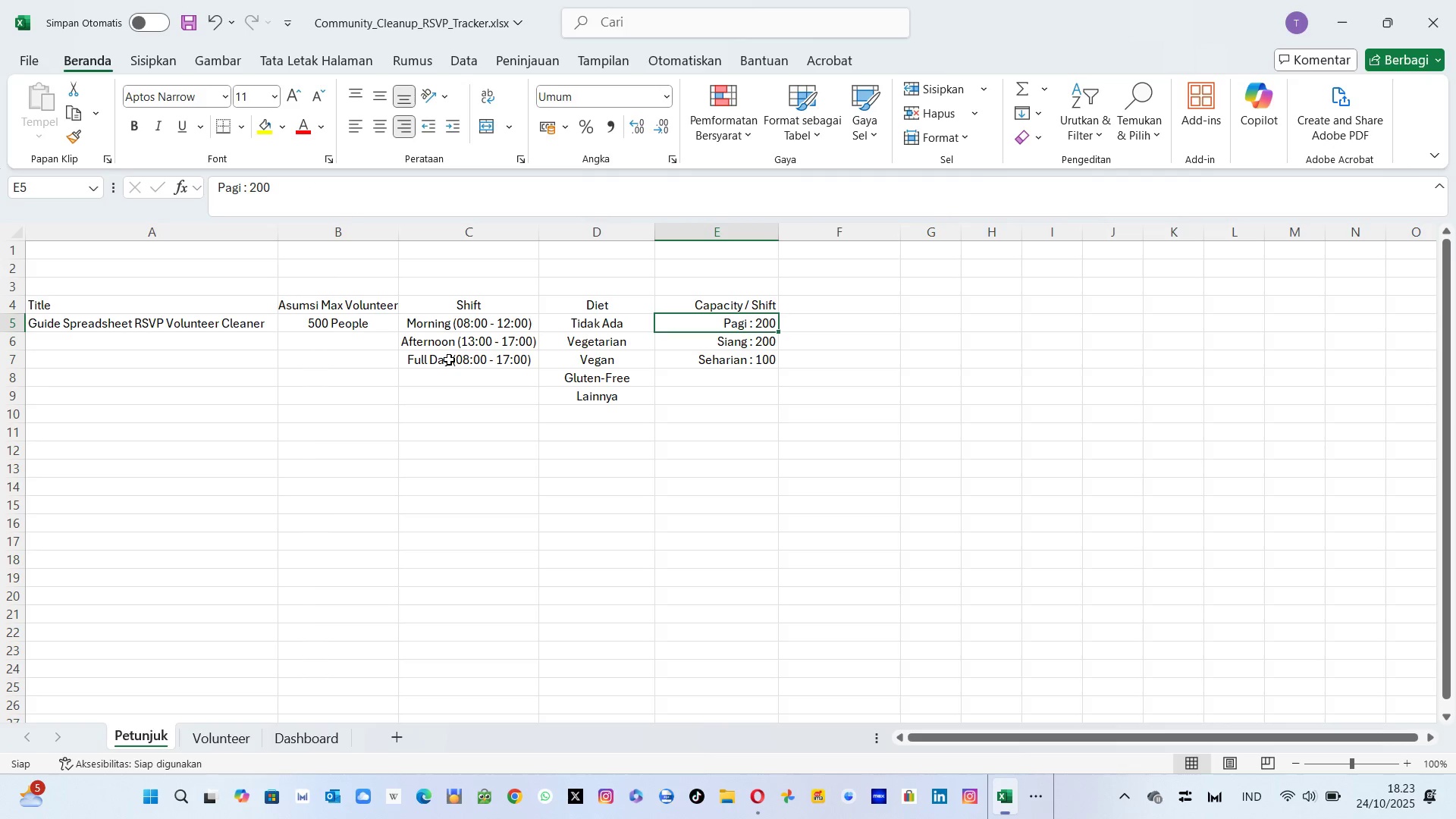 
key(ArrowLeft)
 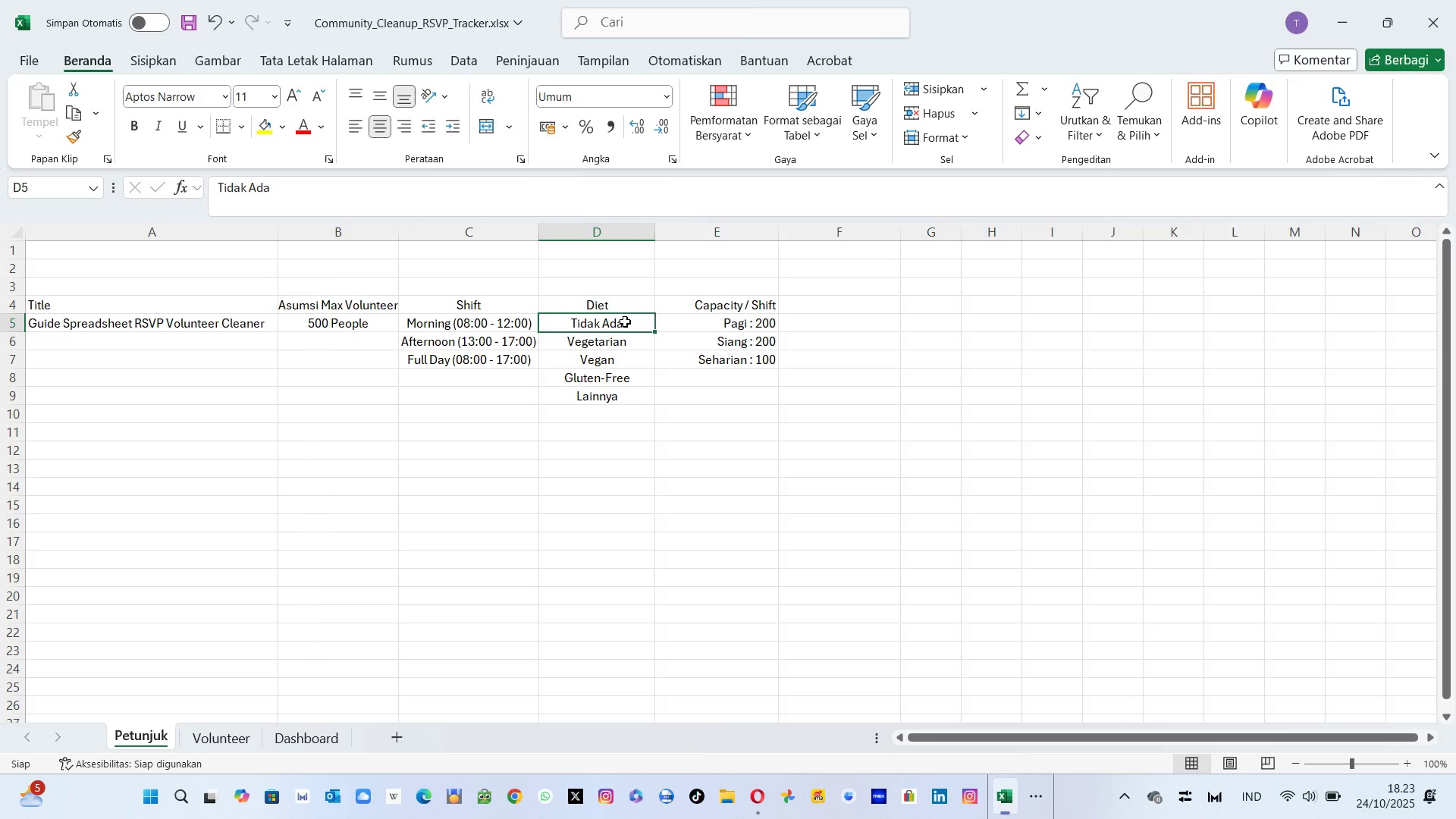 
double_click([625, 322])
 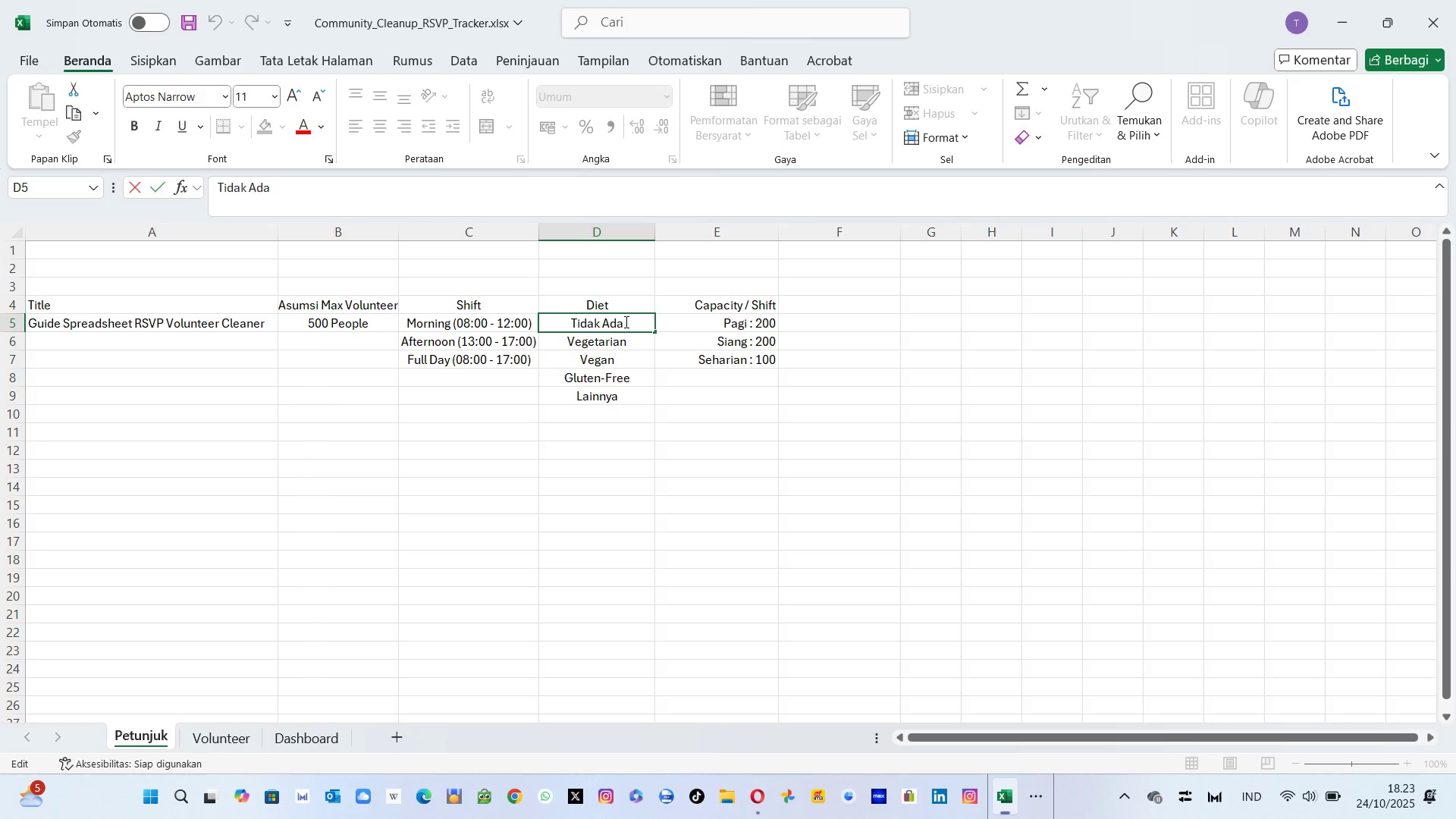 
key(Backspace)
key(Backspace)
key(Backspace)
key(Backspace)
key(Backspace)
key(Backspace)
key(Backspace)
key(Backspace)
key(Backspace)
type(NIL)
 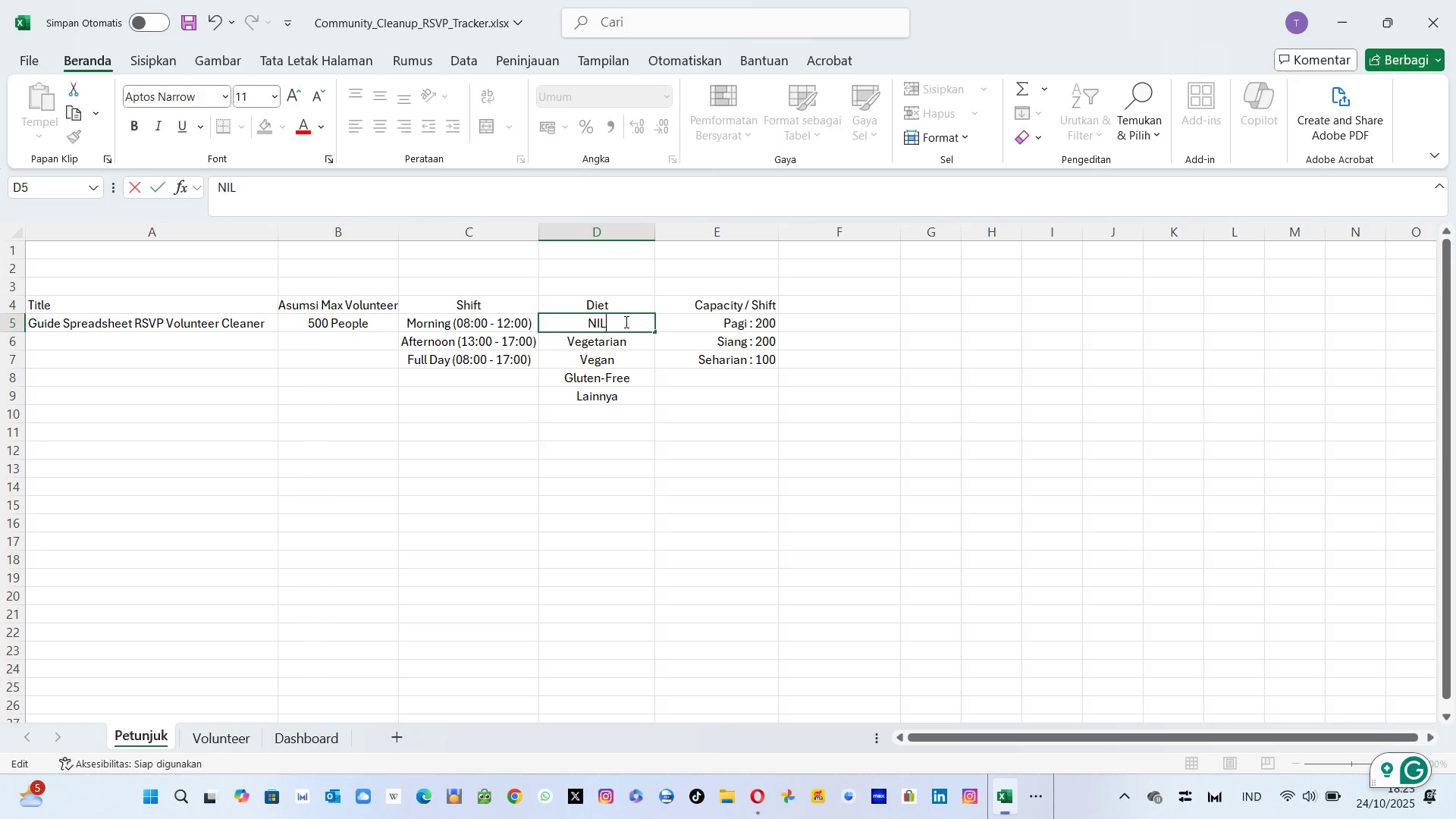 
key(Enter)
 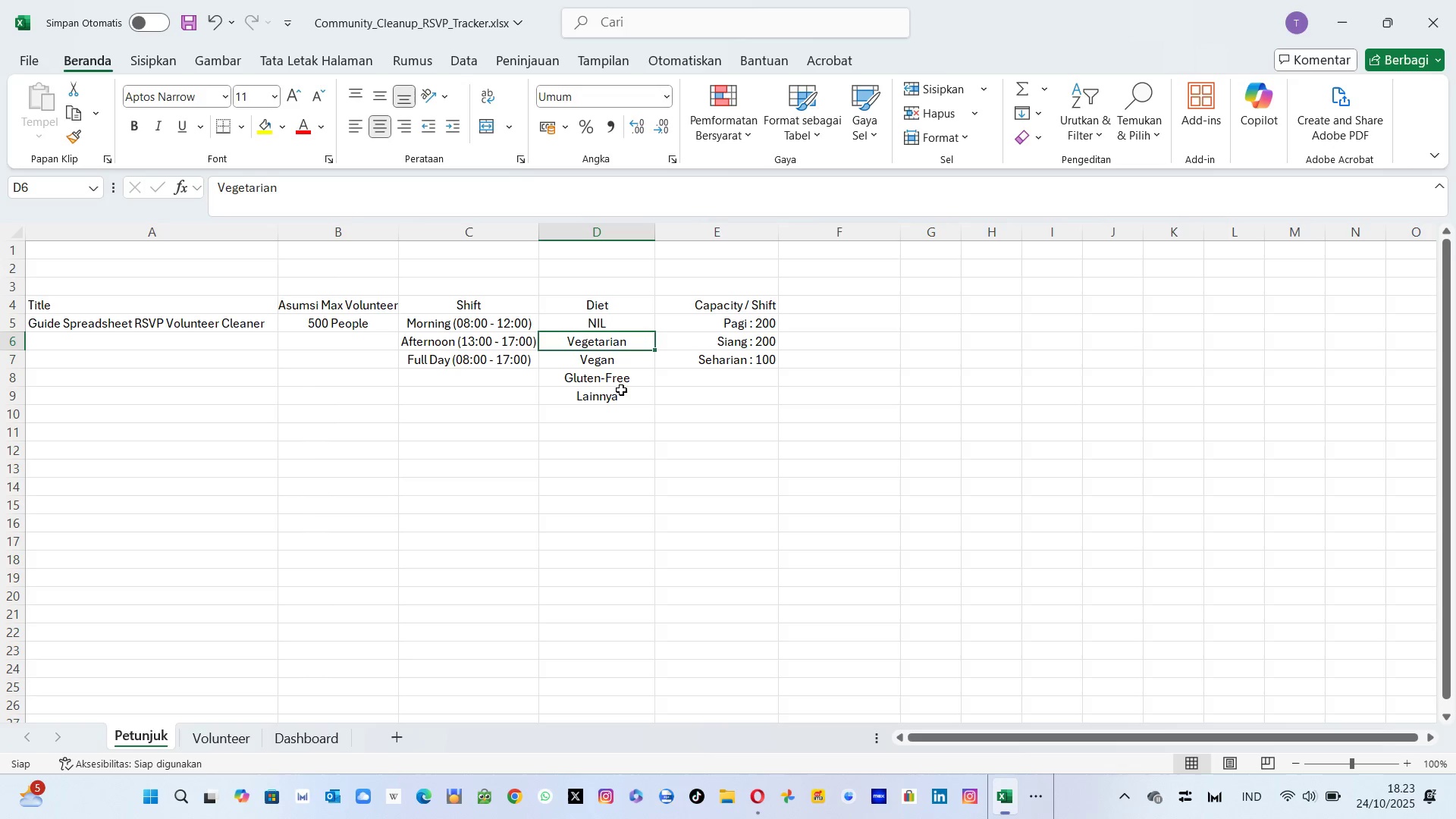 
double_click([621, 403])
 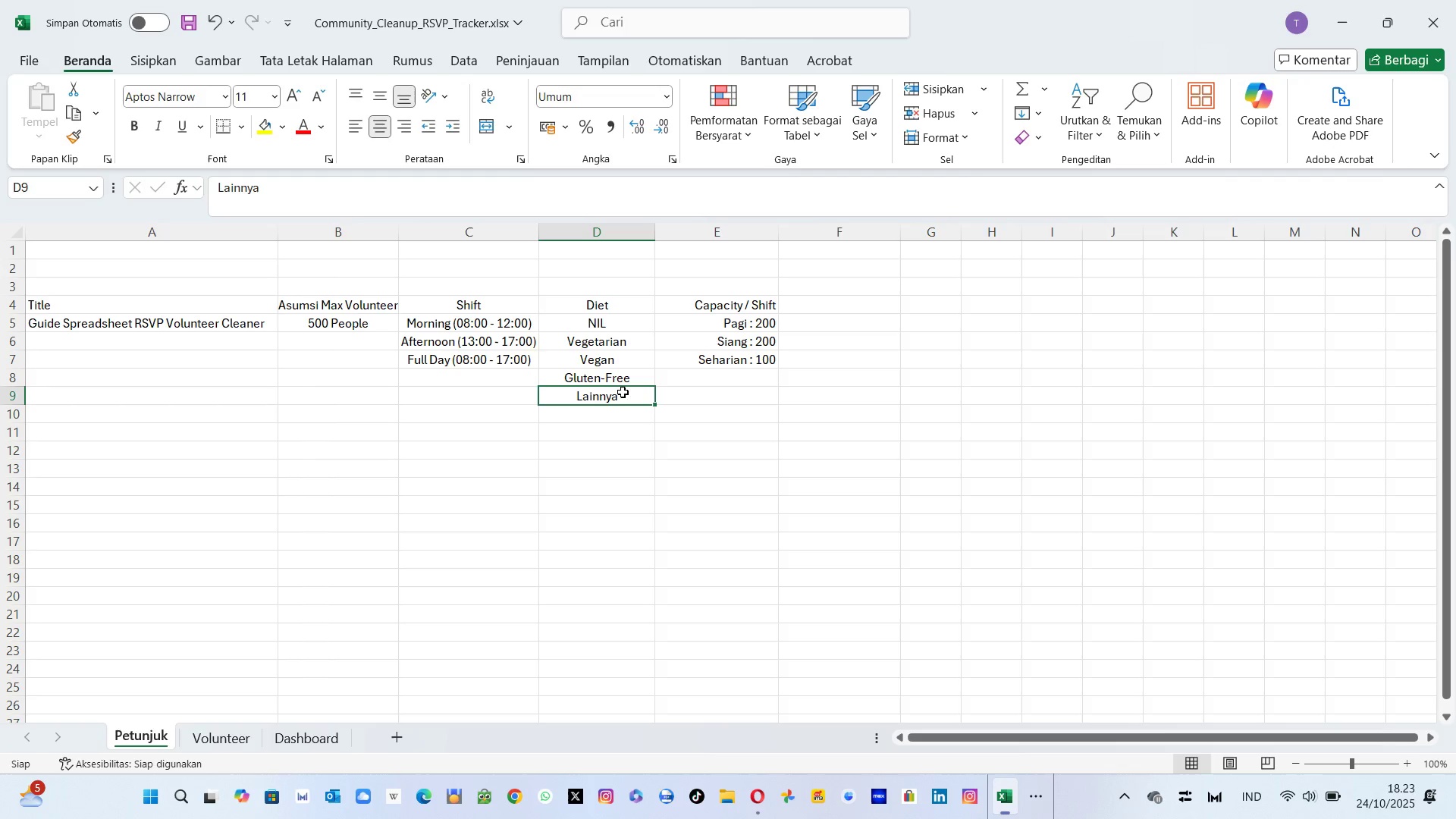 
double_click([623, 392])
 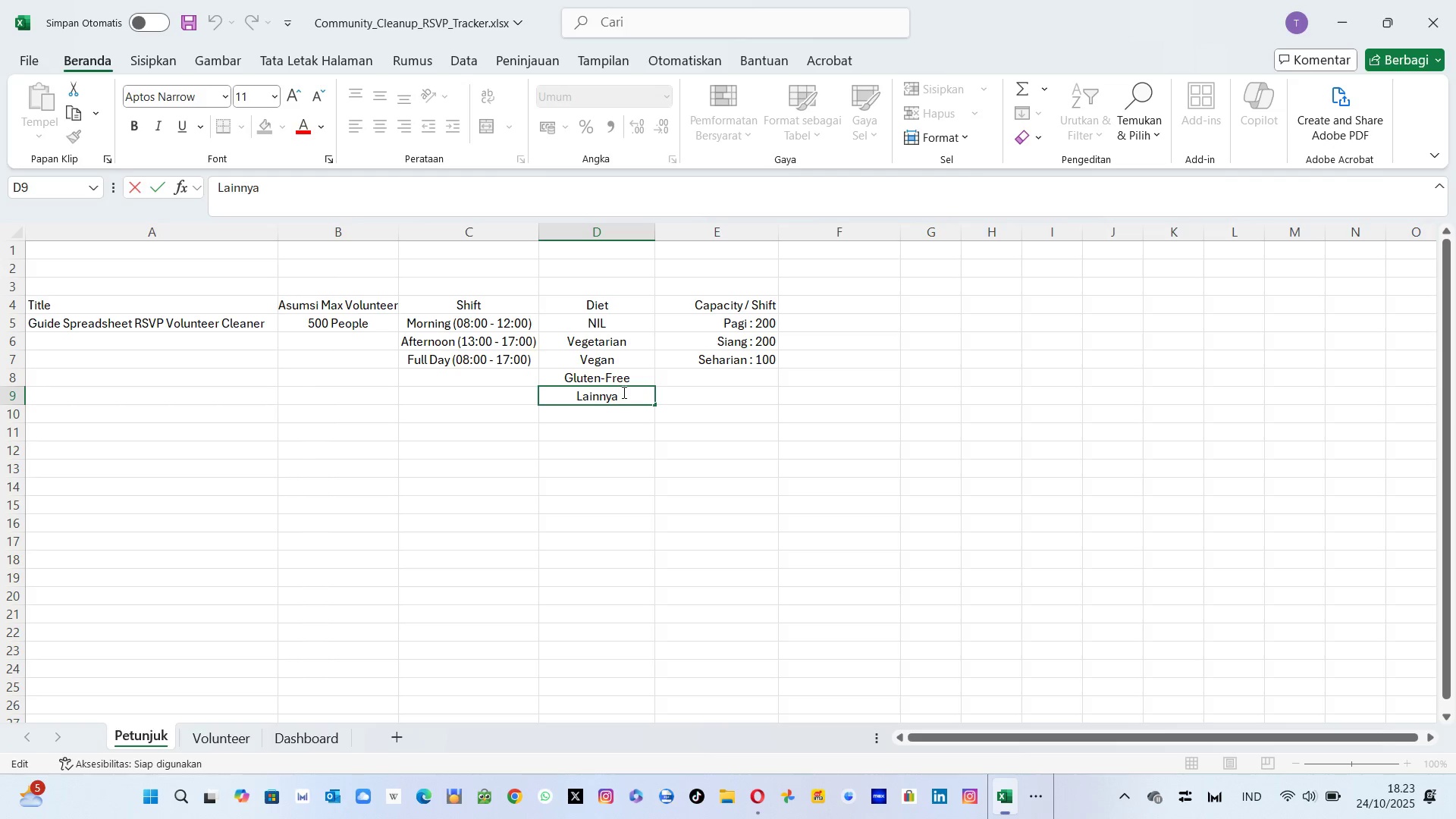 
key(Backspace)
key(Backspace)
key(Backspace)
key(Backspace)
key(Backspace)
key(Backspace)
key(Backspace)
key(Backspace)
type(Others)
 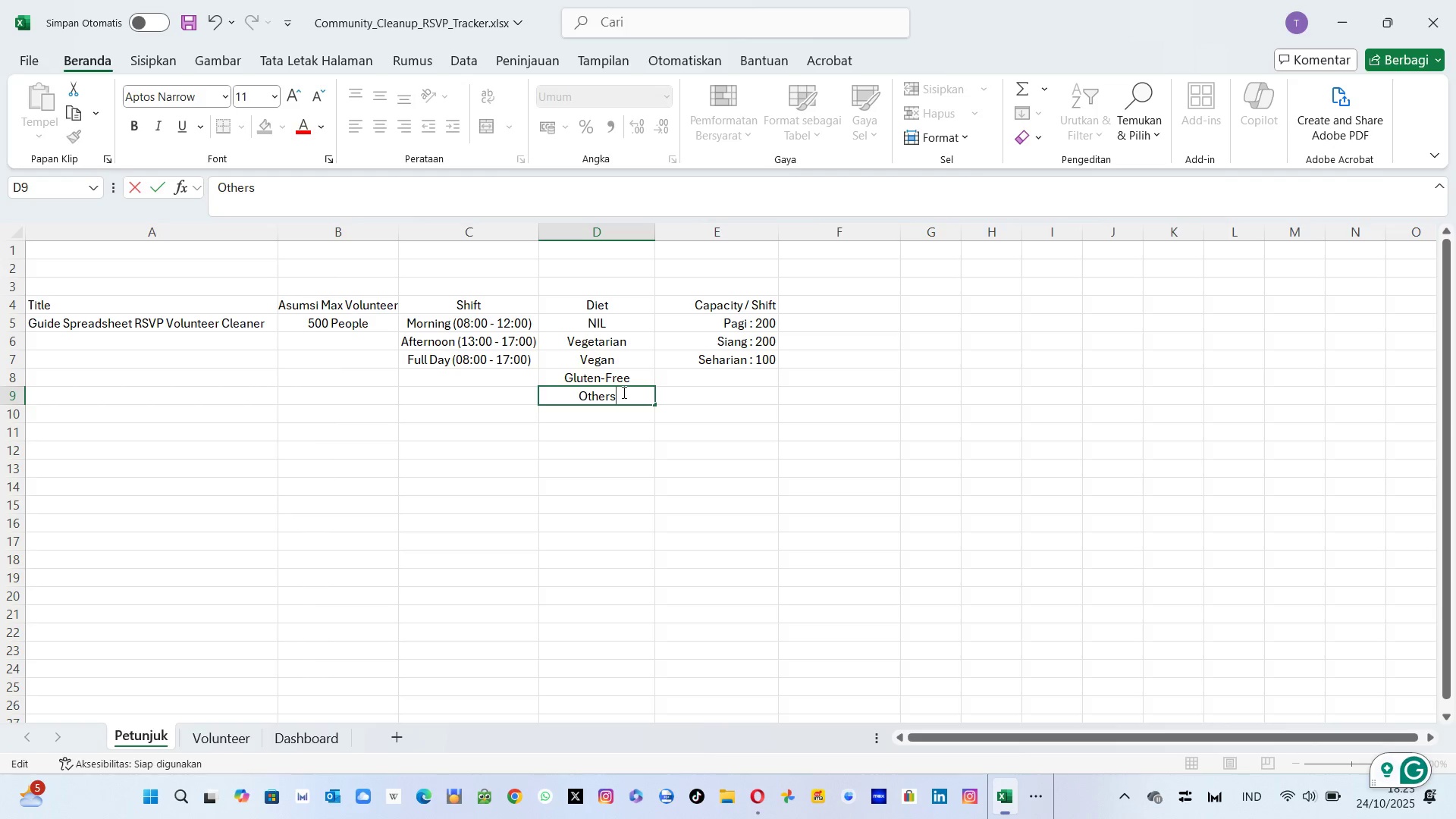 
key(Enter)
 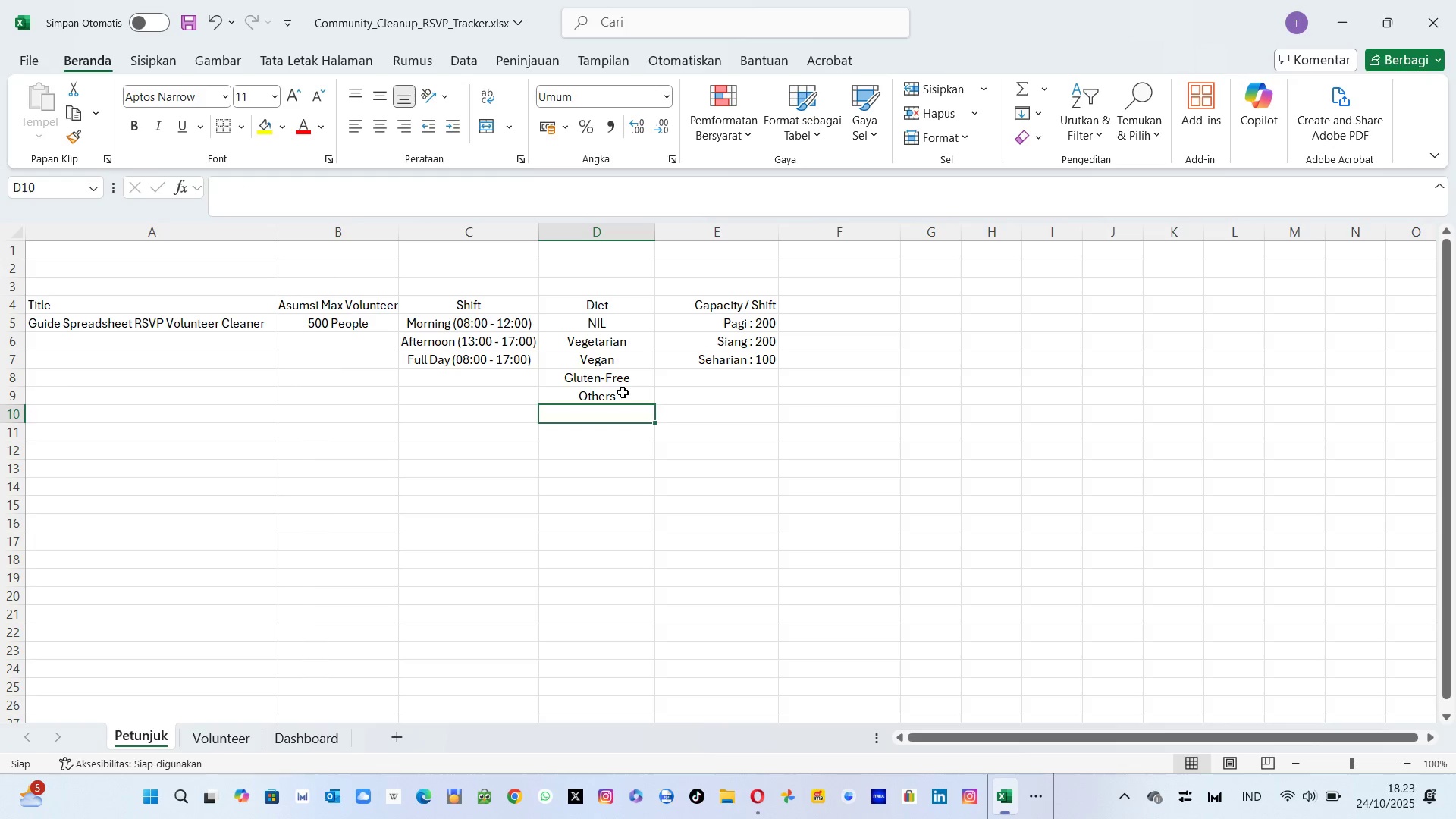 
key(ArrowUp)
 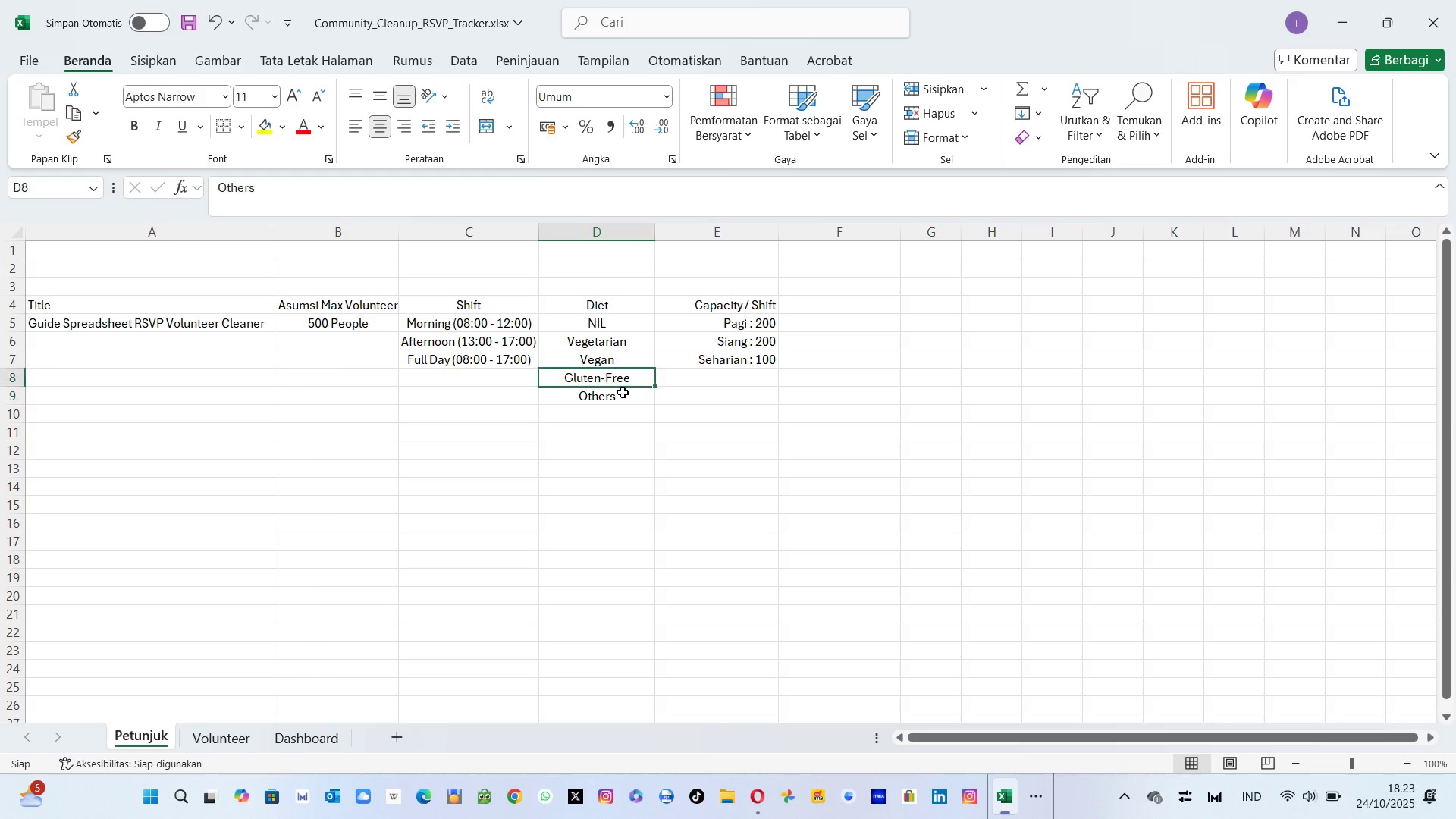 
key(ArrowUp)
 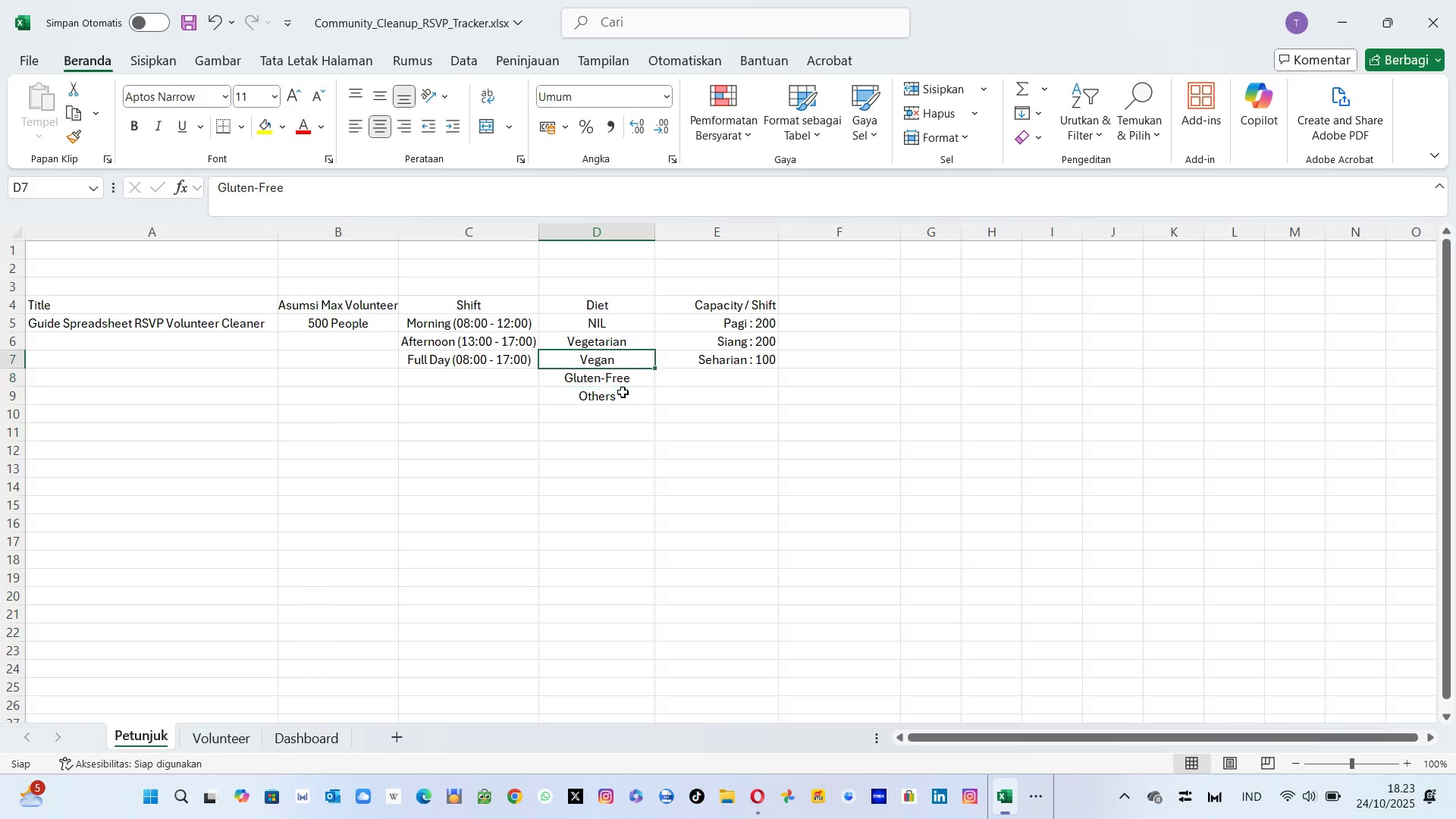 
key(ArrowUp)
 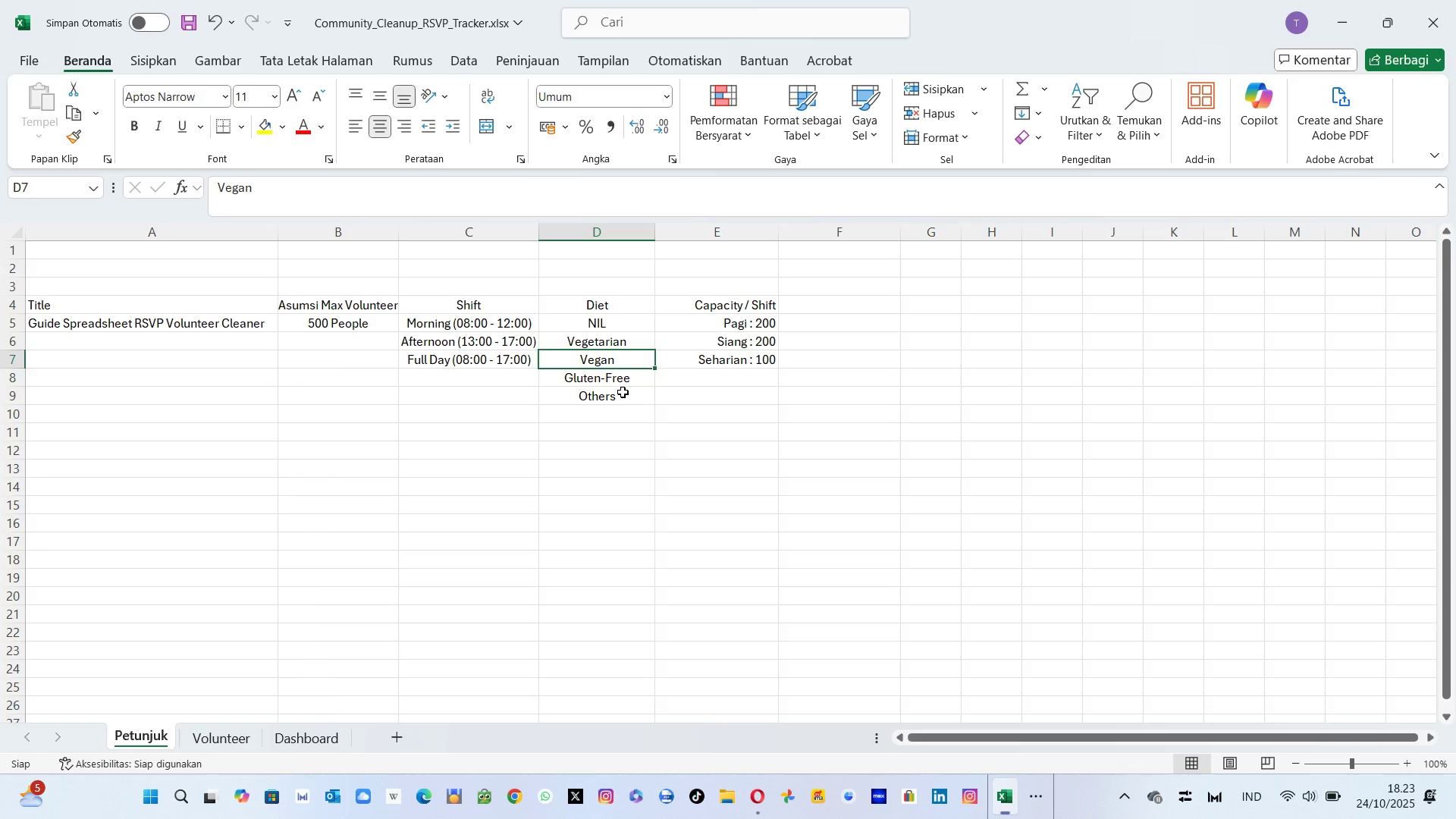 
key(ArrowUp)
 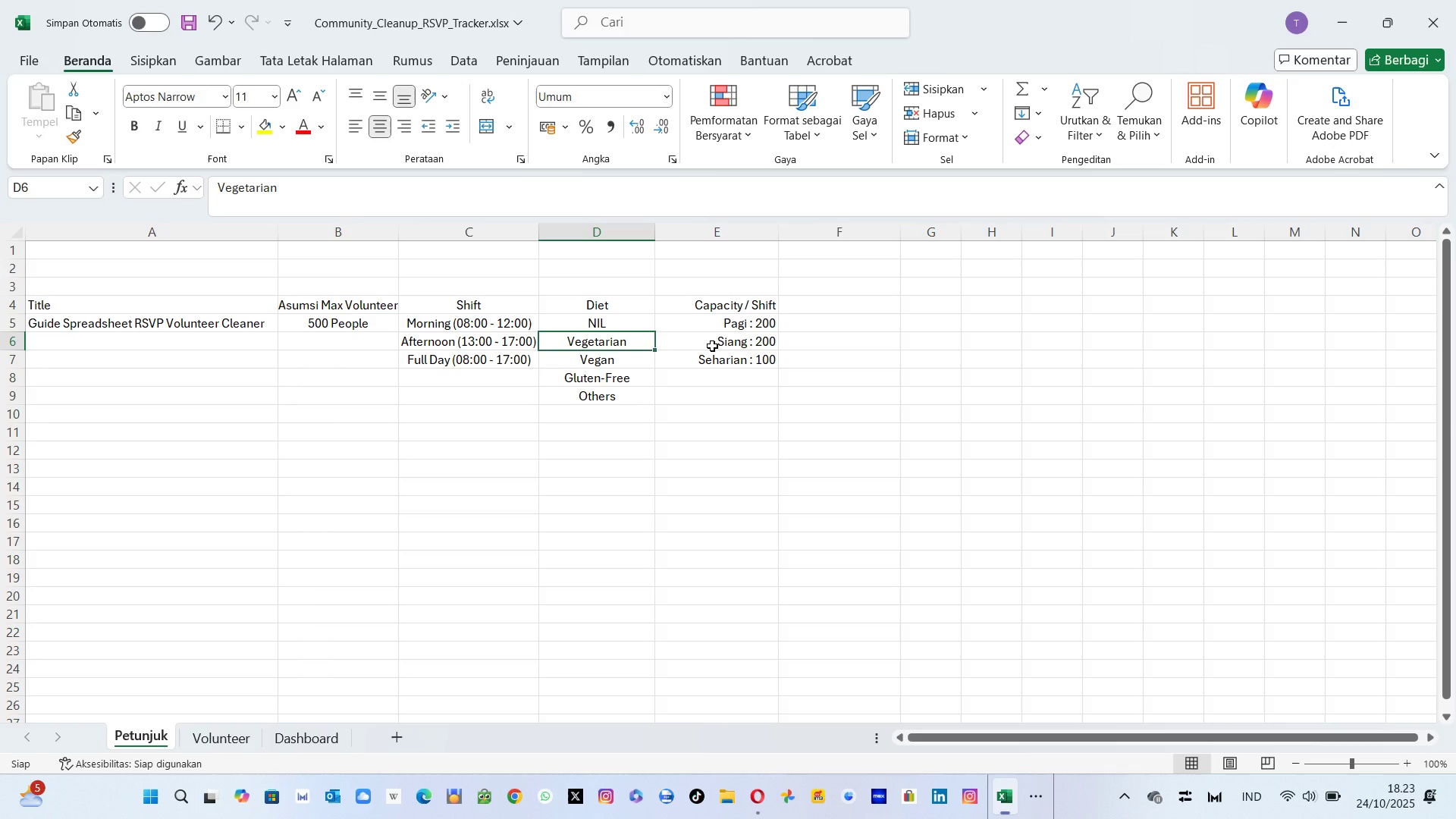 
double_click([730, 328])
 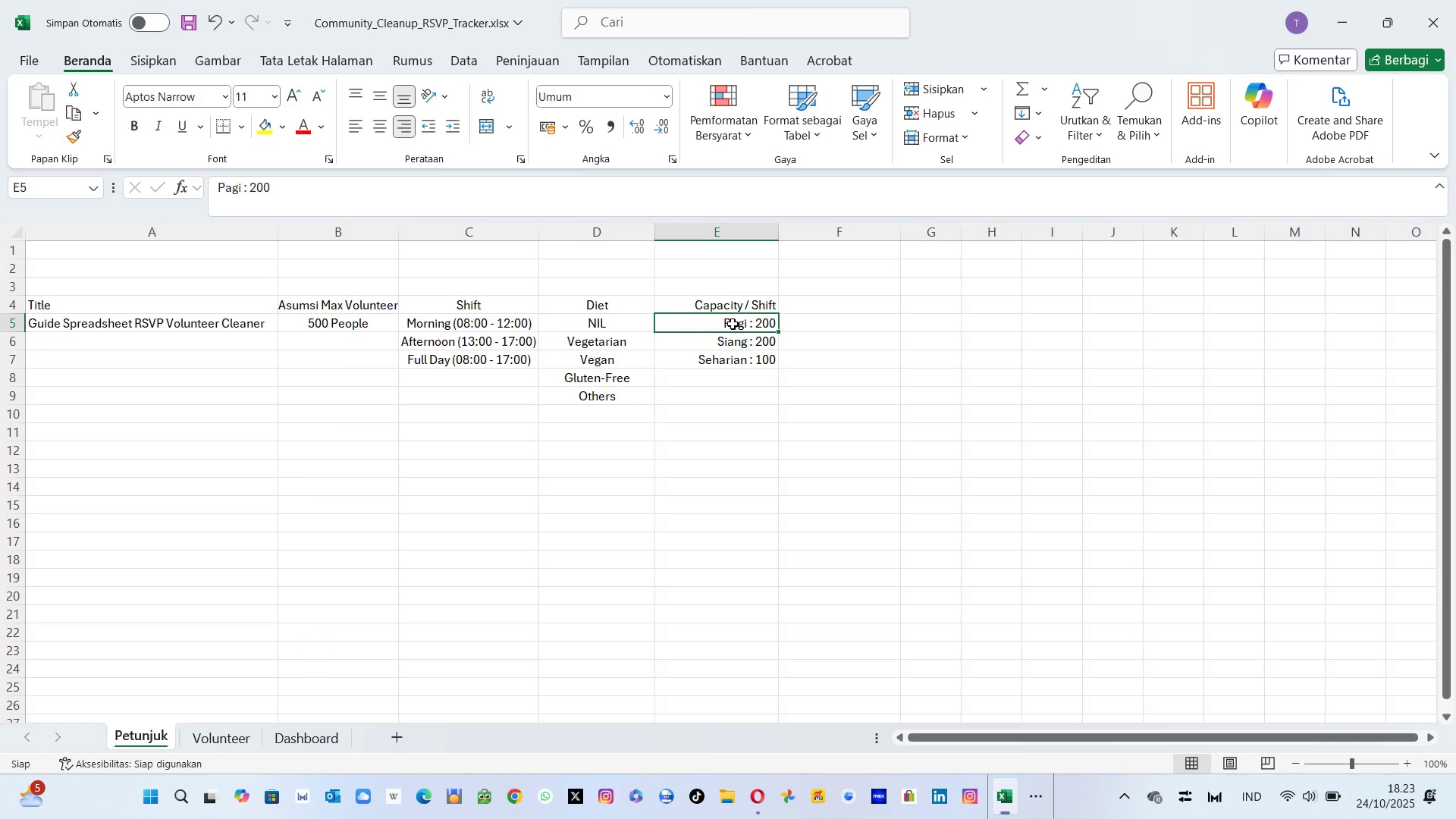 
double_click([733, 324])
 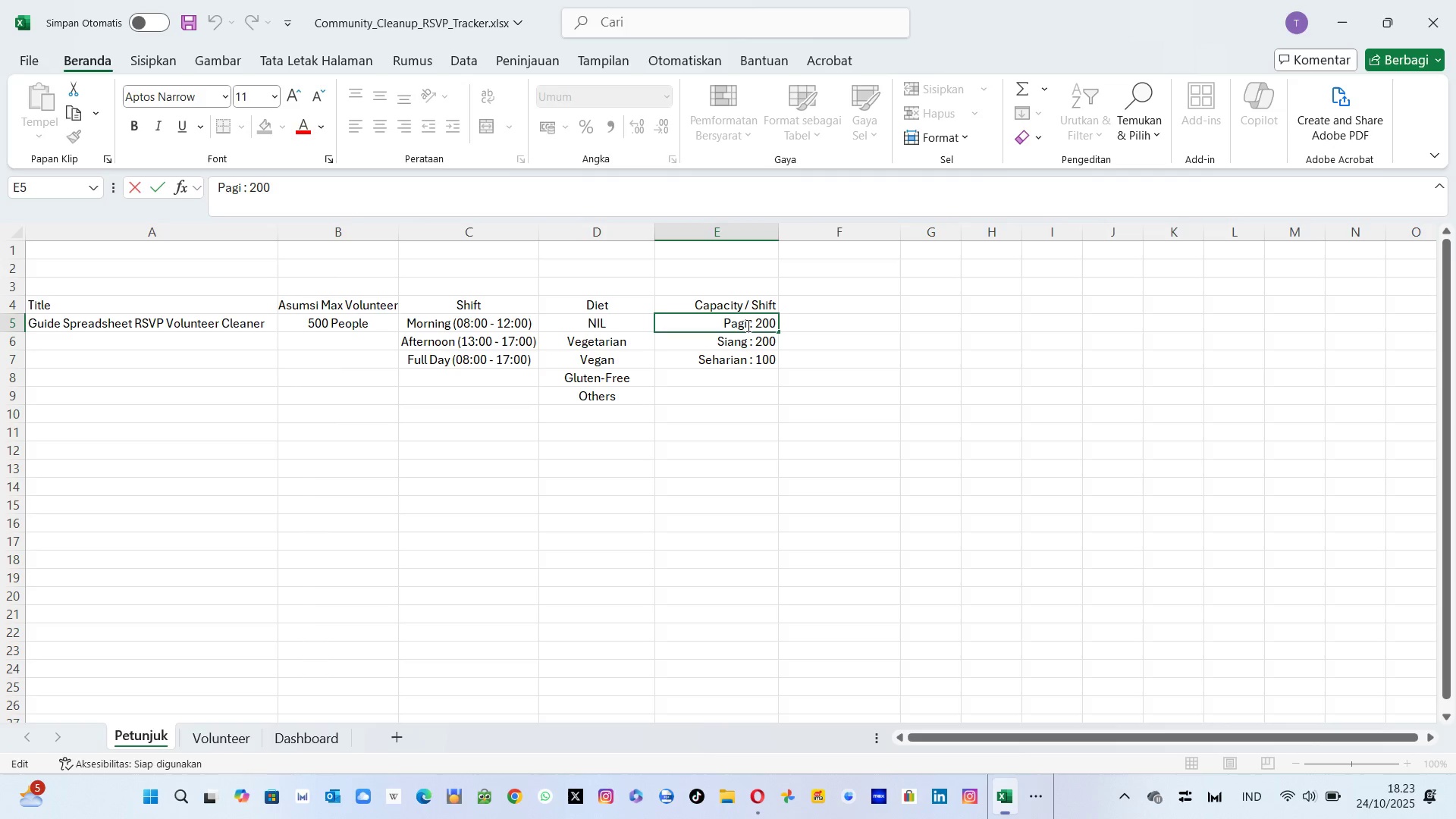 
left_click([747, 325])
 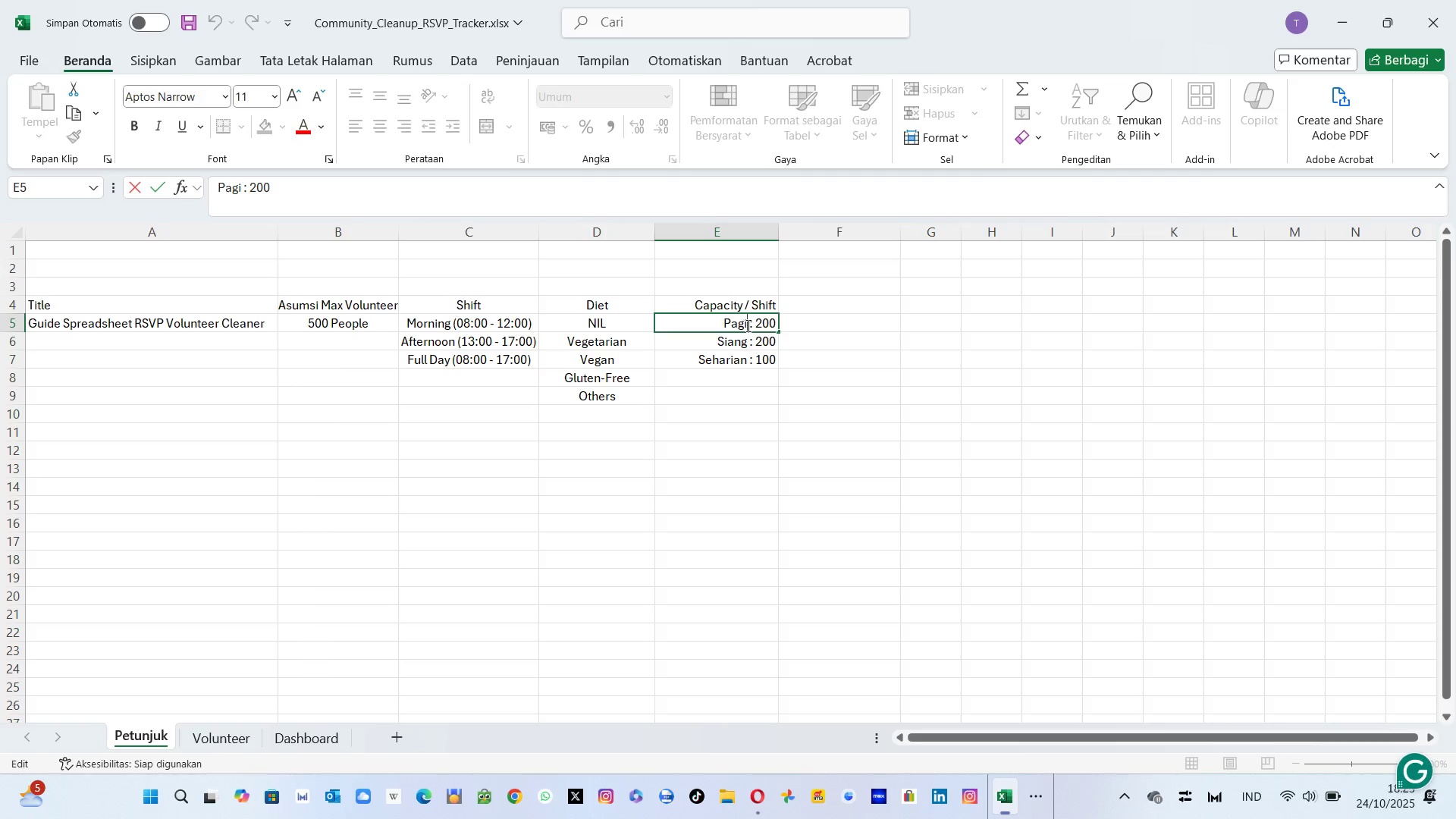 
key(Backspace)
key(Backspace)
key(Backspace)
key(Backspace)
type(Morning)
 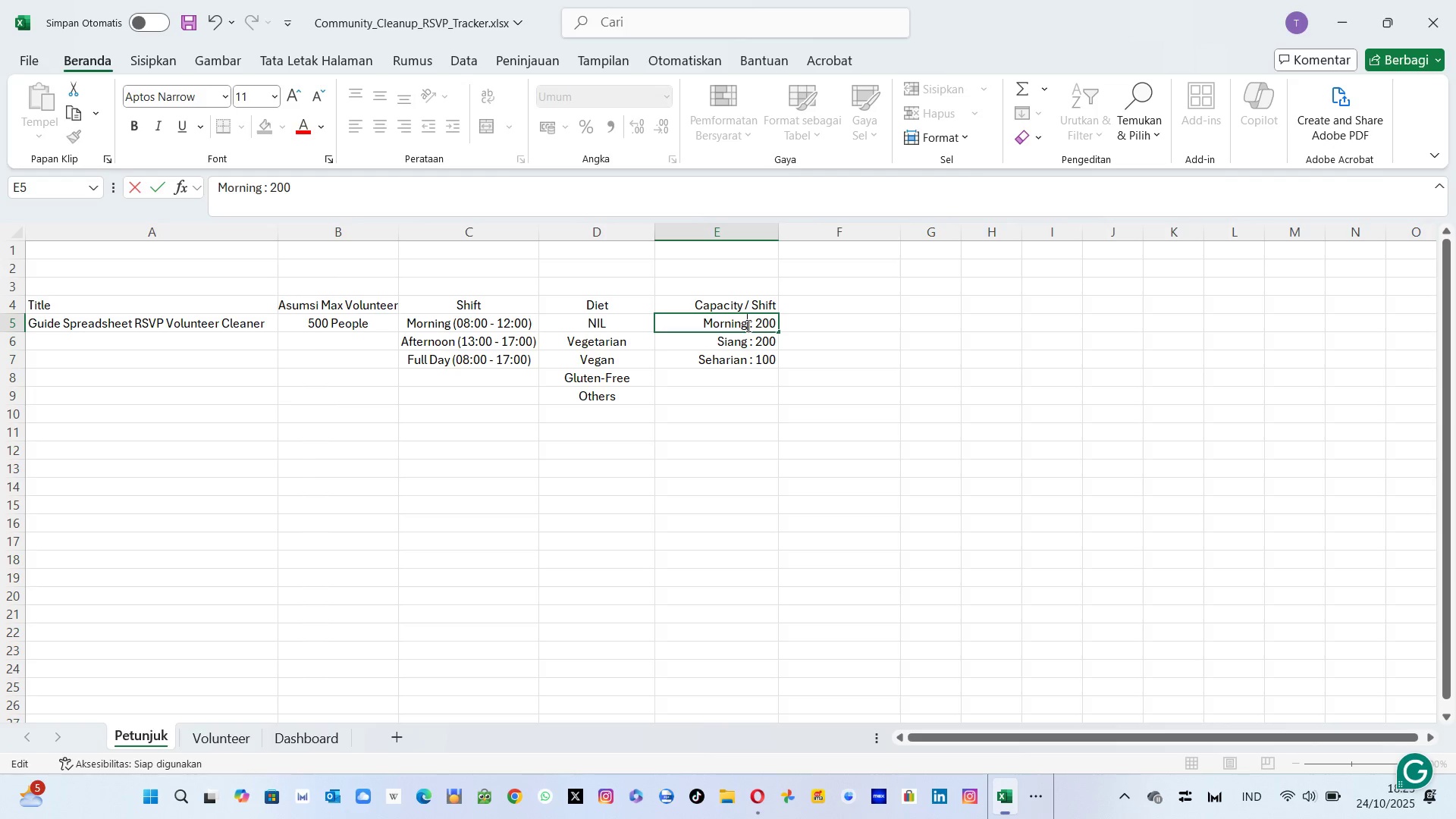 
key(Enter)
 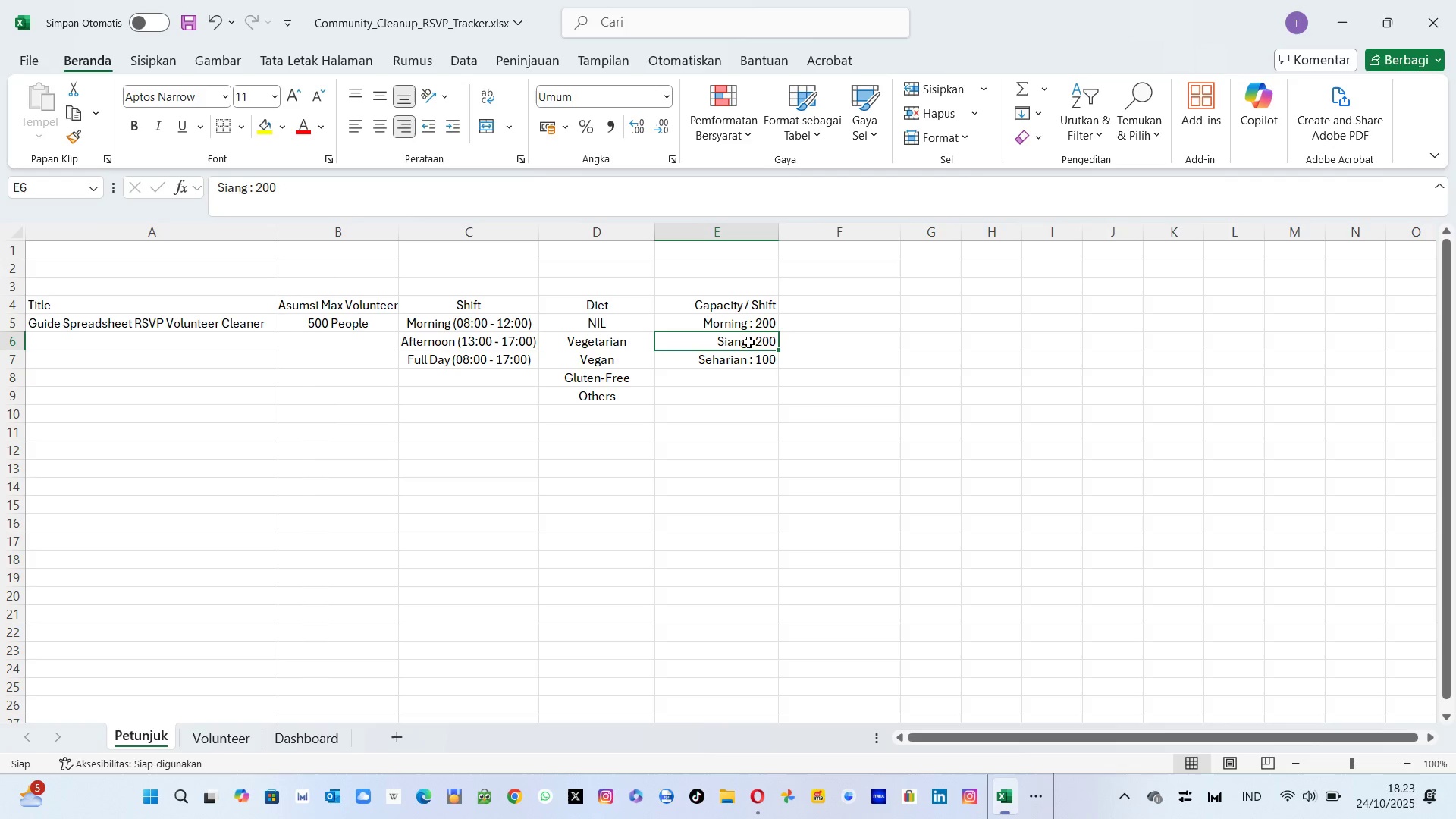 
double_click([748, 342])
 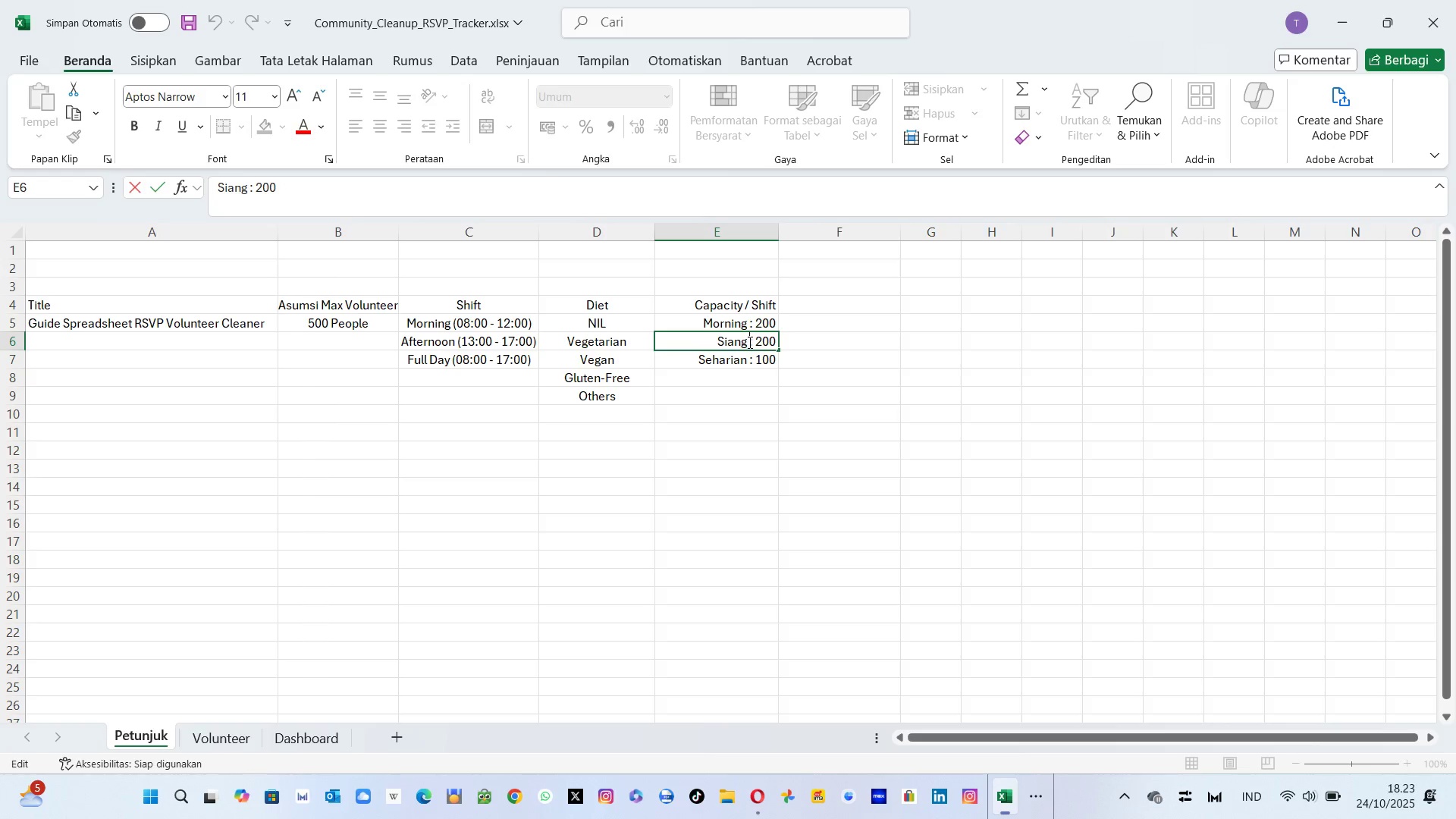 
left_click([748, 342])
 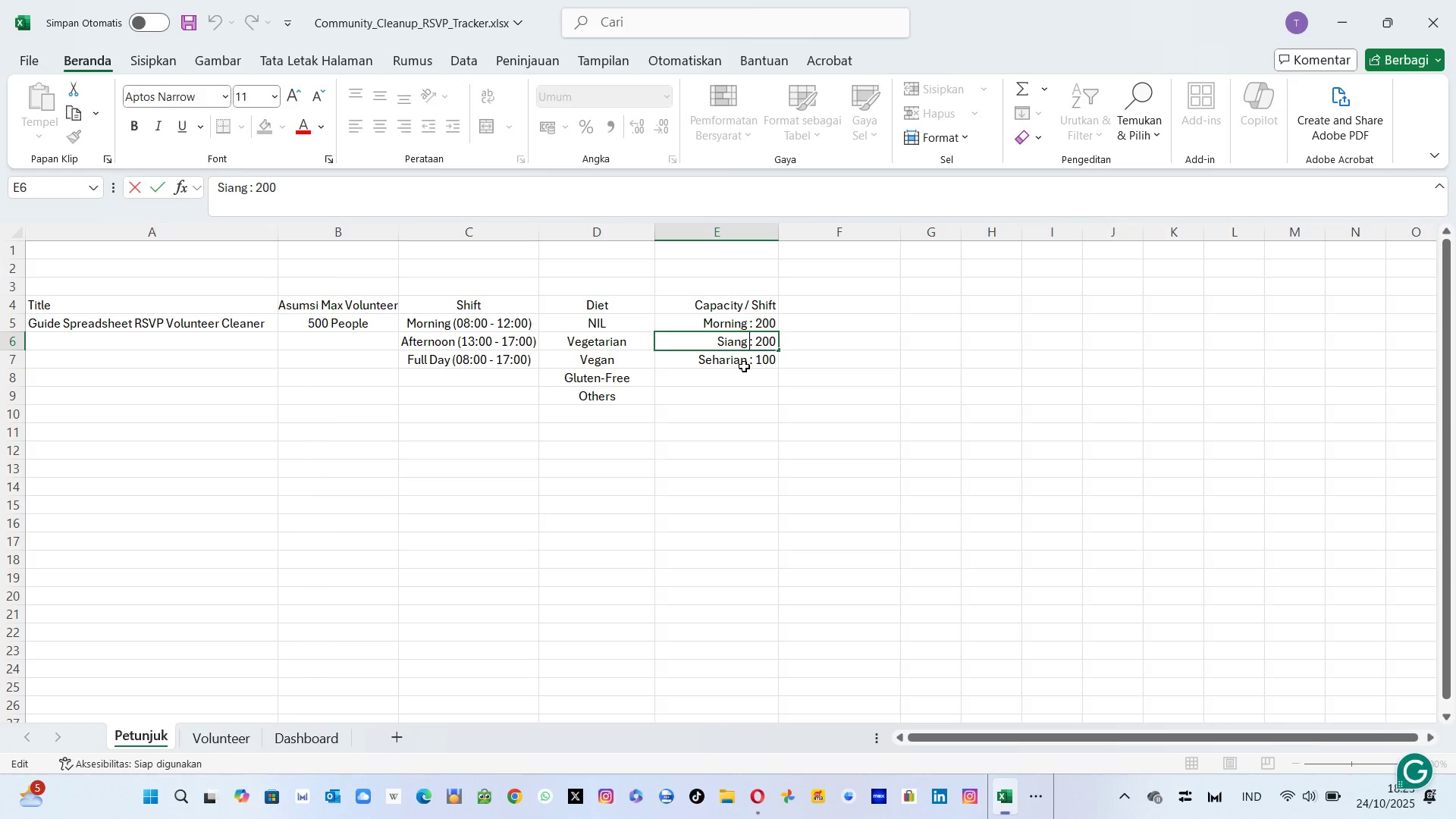 
key(Backspace)
key(Backspace)
key(Backspace)
key(Backspace)
key(Backspace)
key(Backspace)
type(AFTERNon)
key(Backspace)
type(on)
 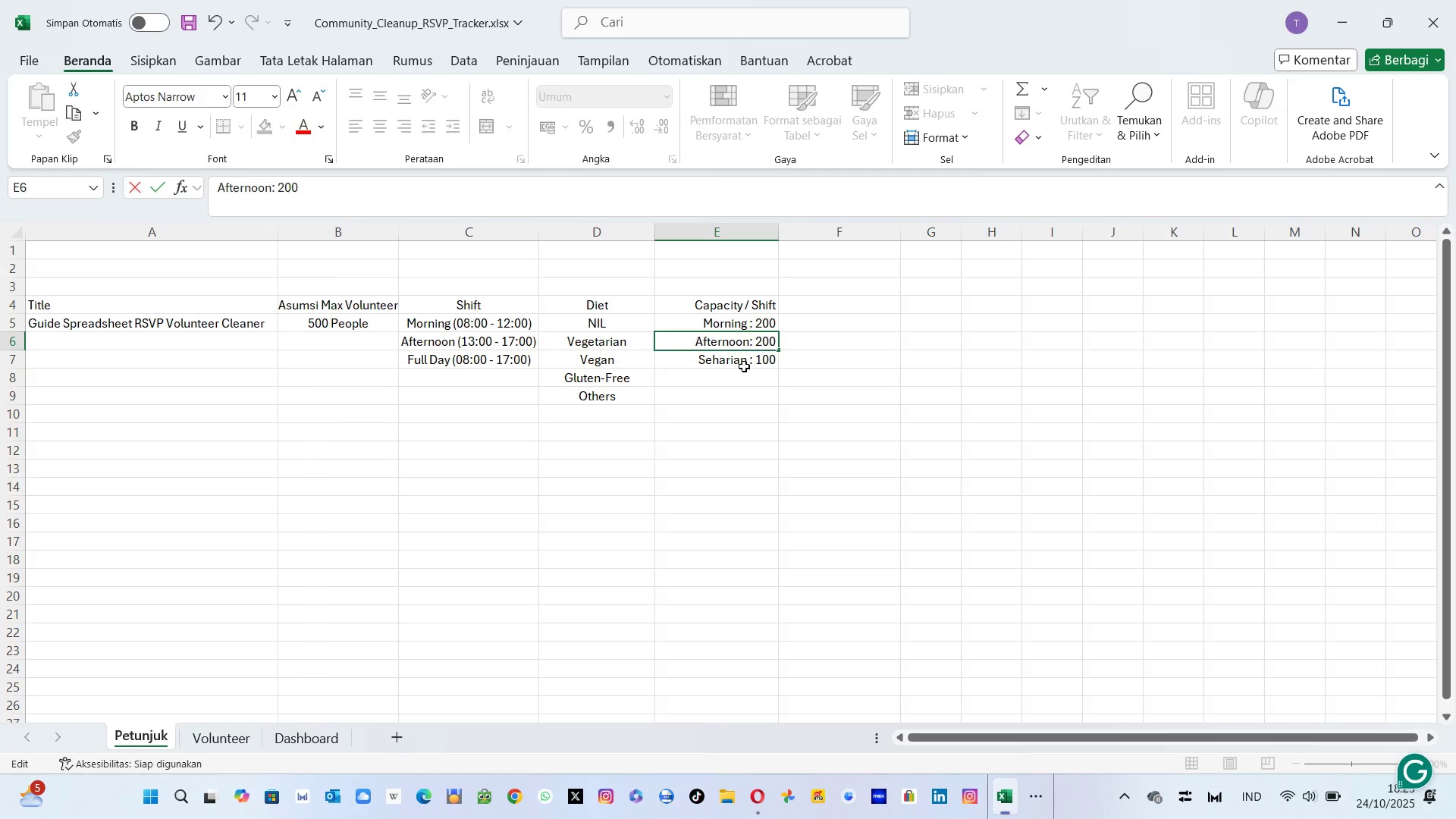 
key(Enter)
 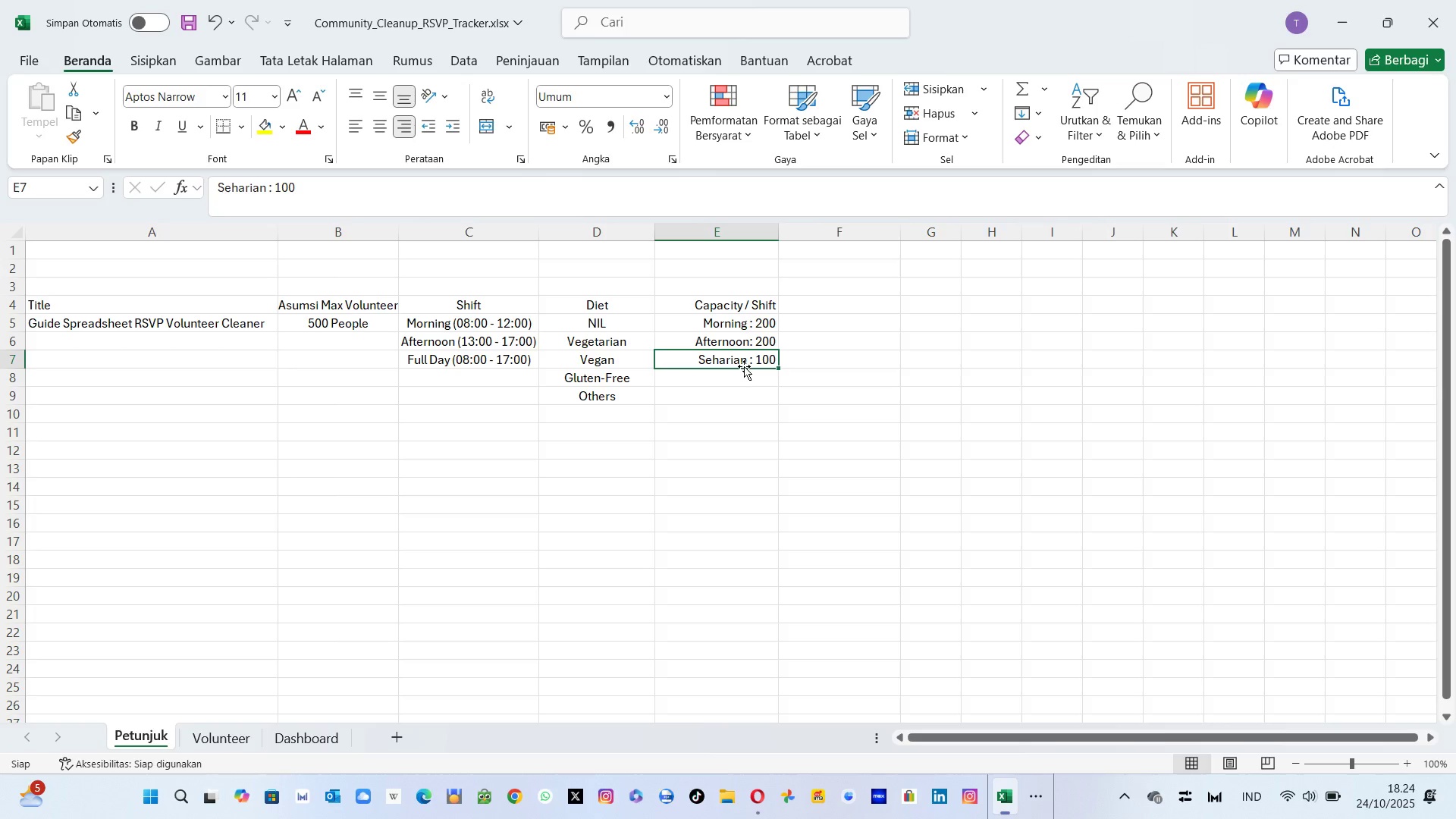 
left_click_drag(start_coordinate=[744, 366], to_coordinate=[741, 359])
 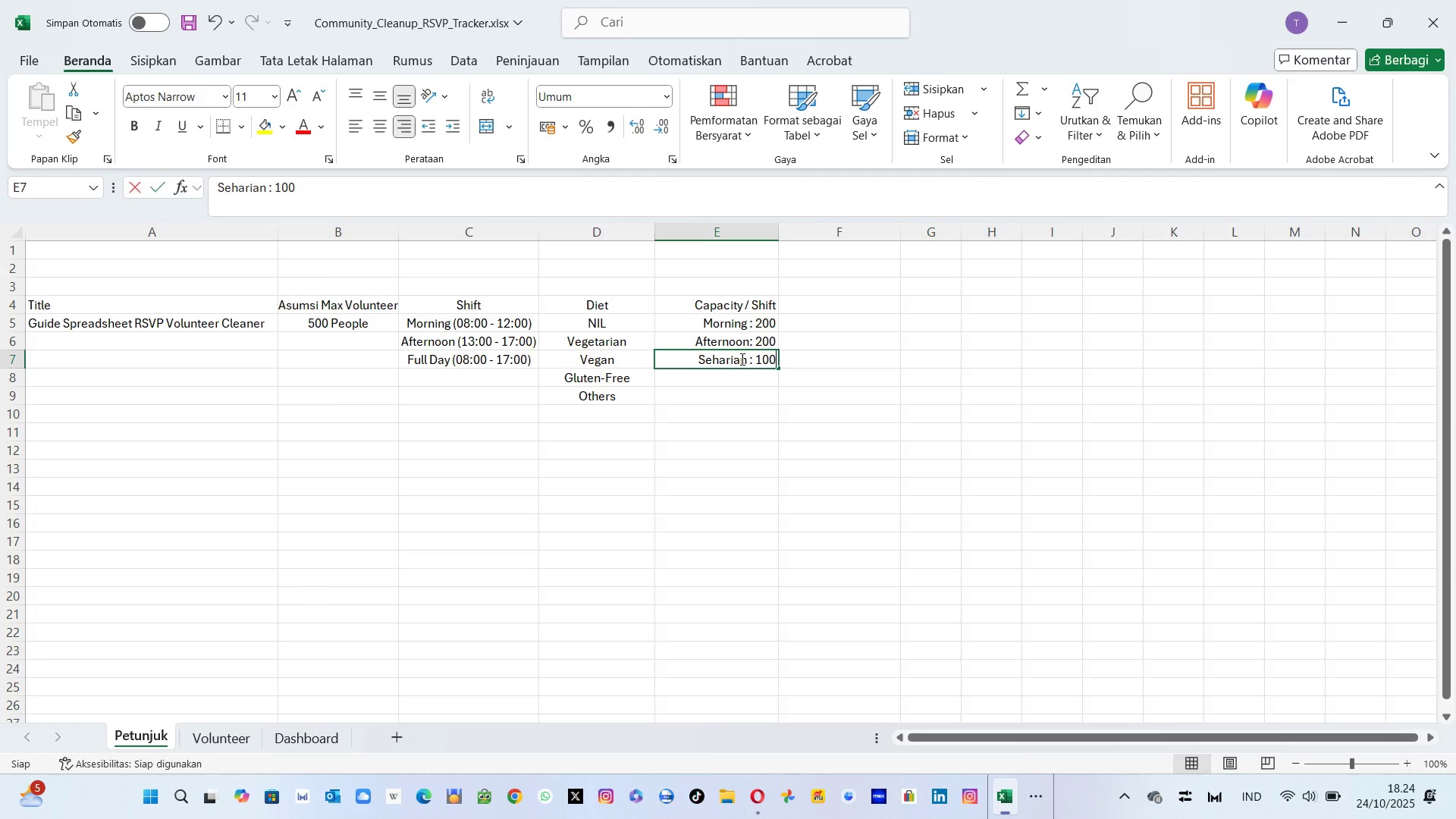 
double_click([741, 359])
 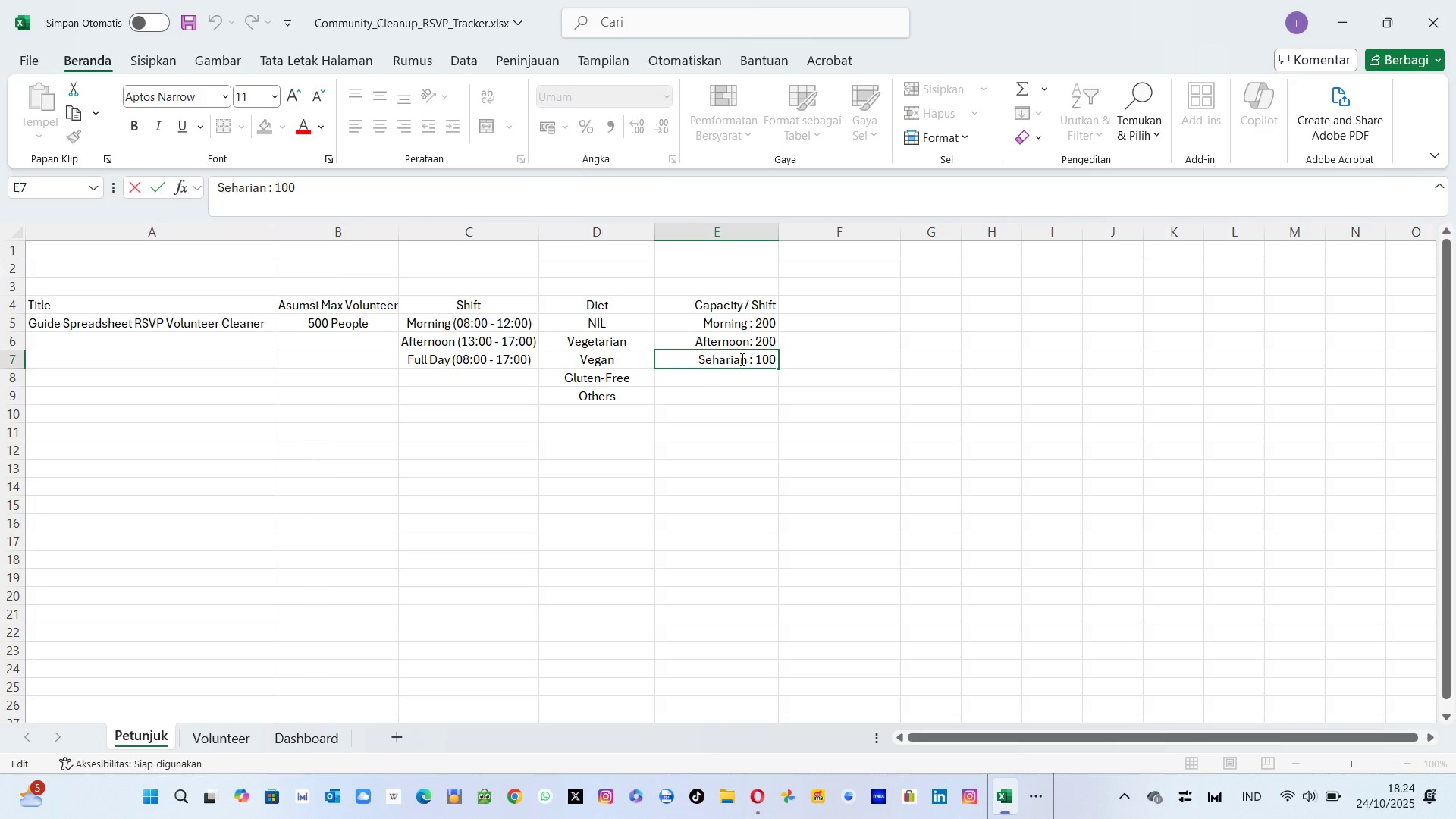 
key(ArrowRight)
 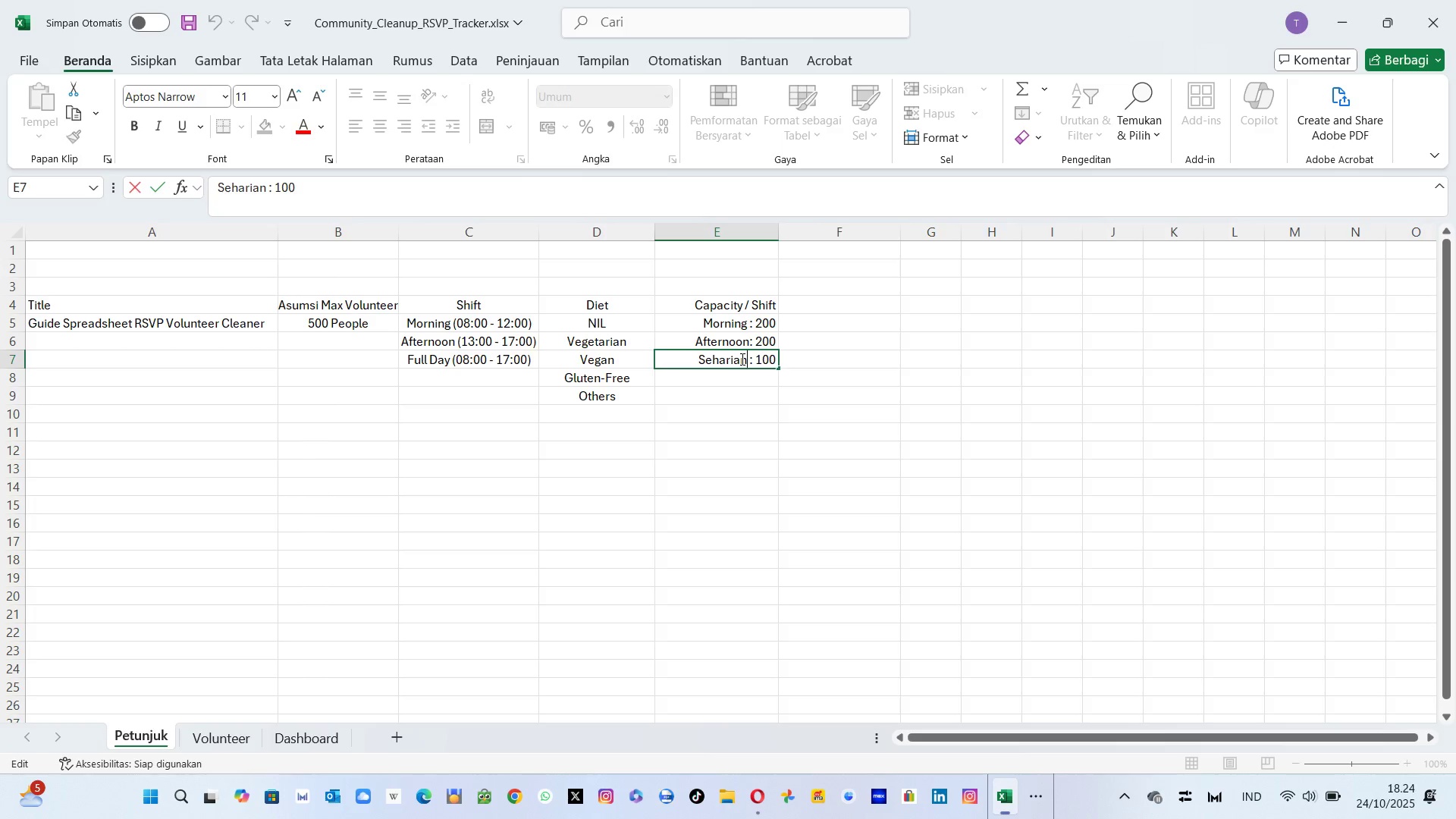 
key(Backspace)
key(Backspace)
key(Backspace)
key(Backspace)
key(Backspace)
key(Backspace)
key(Backspace)
key(Backspace)
type(Full day)
 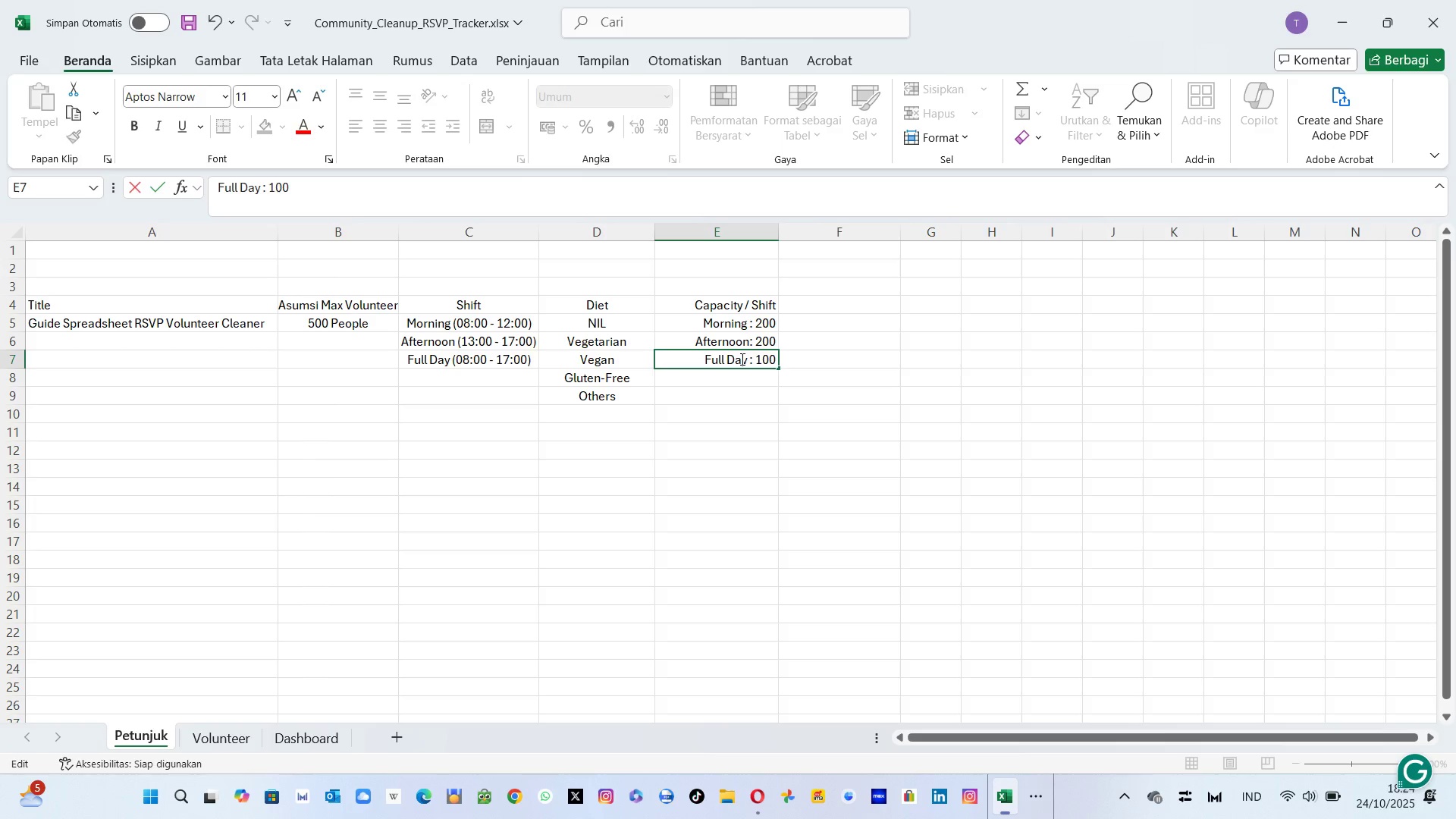 
key(Enter)
 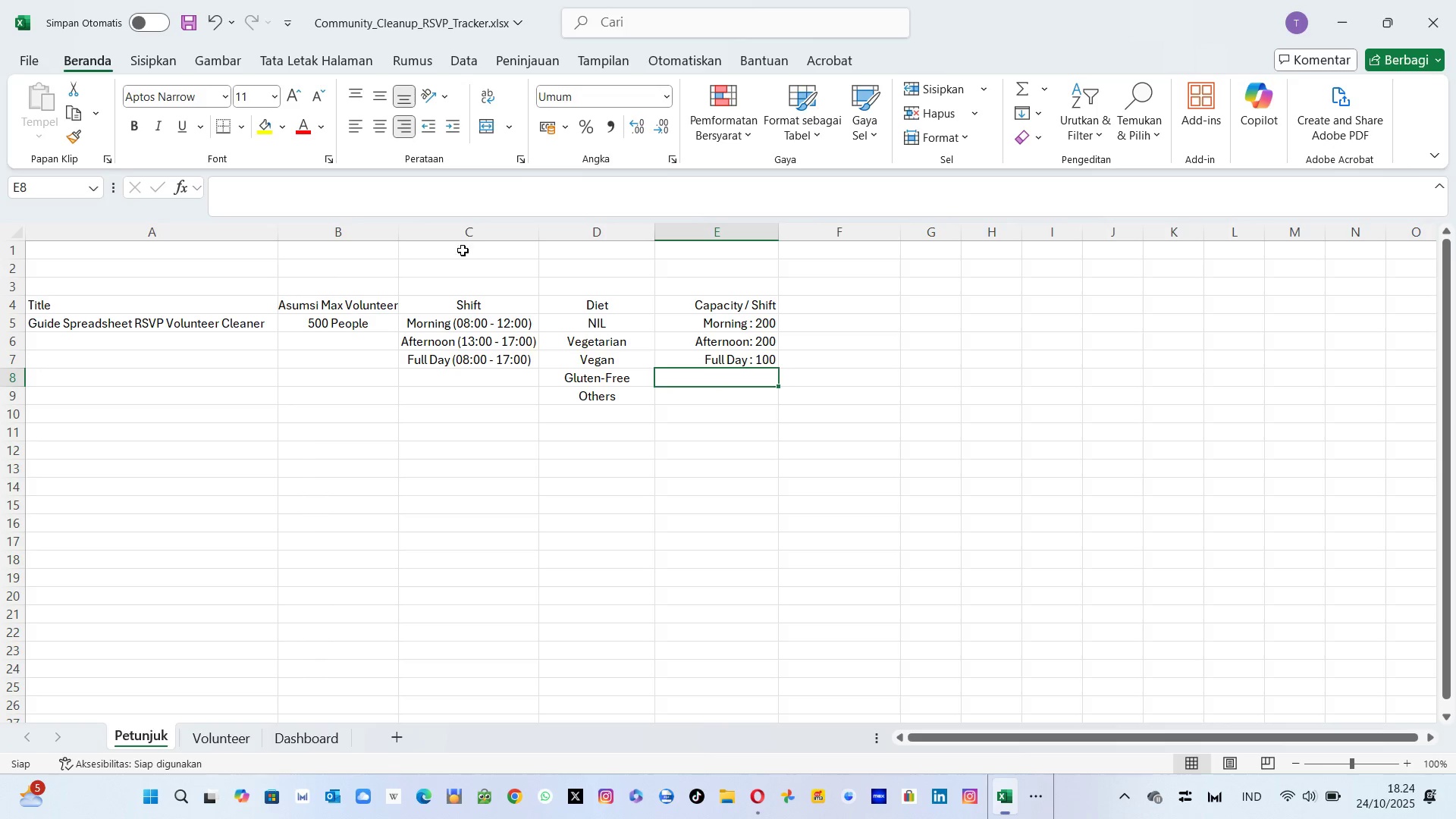 
left_click([462, 250])
 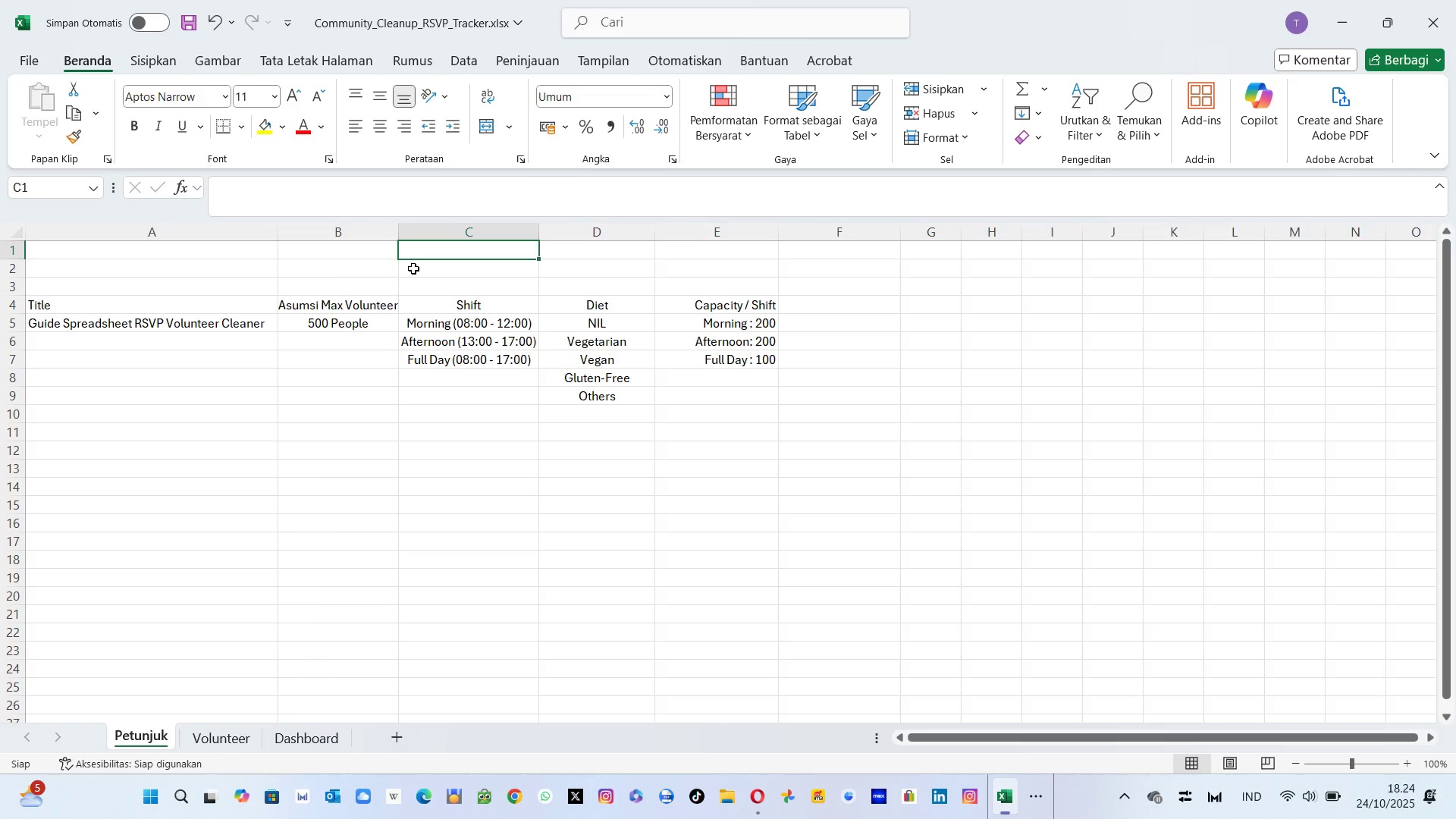 
type(GUIDE )
key(Backspace)
key(Backspace)
key(Backspace)
key(Backspace)
key(Backspace)
key(Backspace)
 